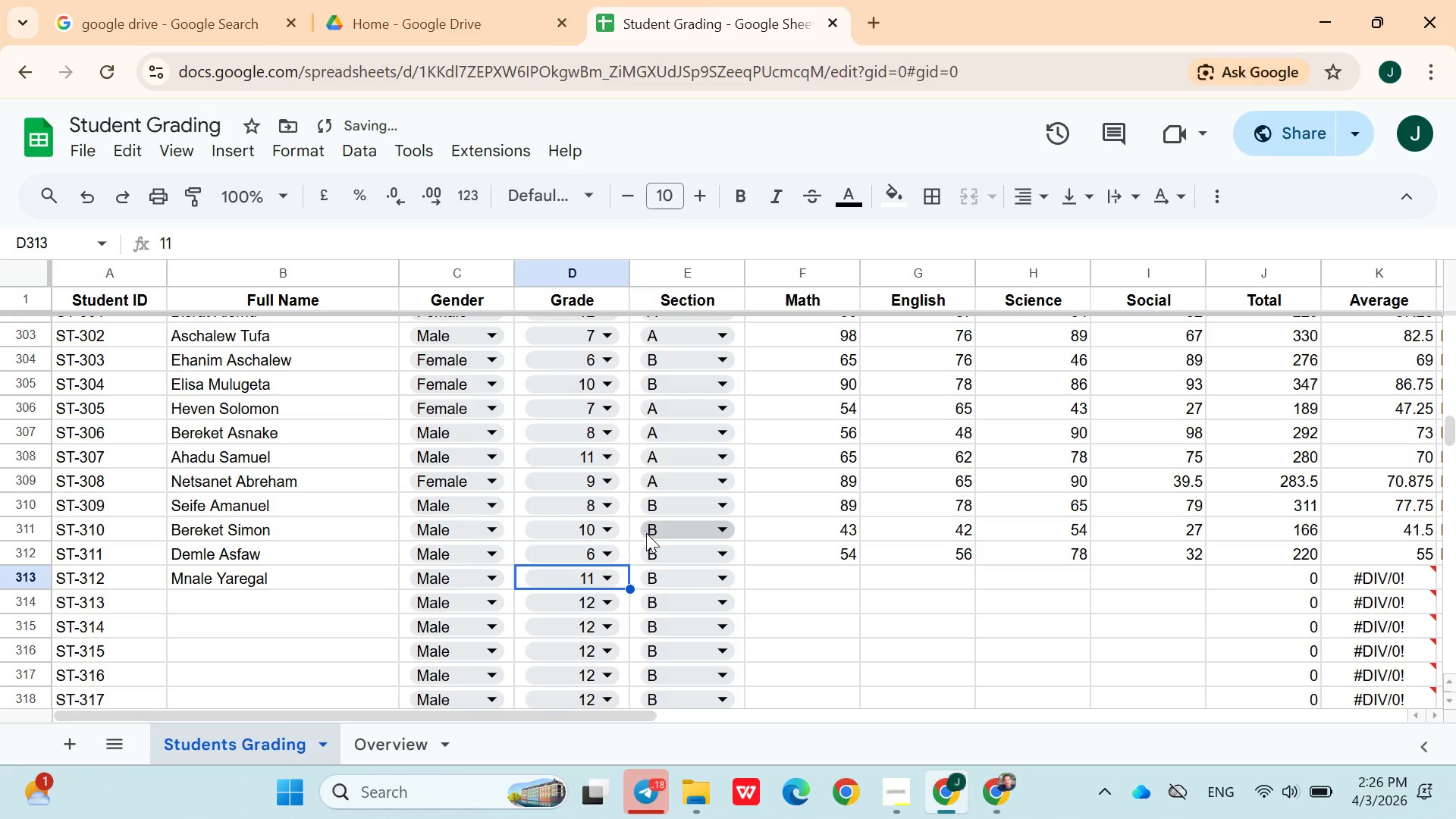 
left_click([661, 572])
 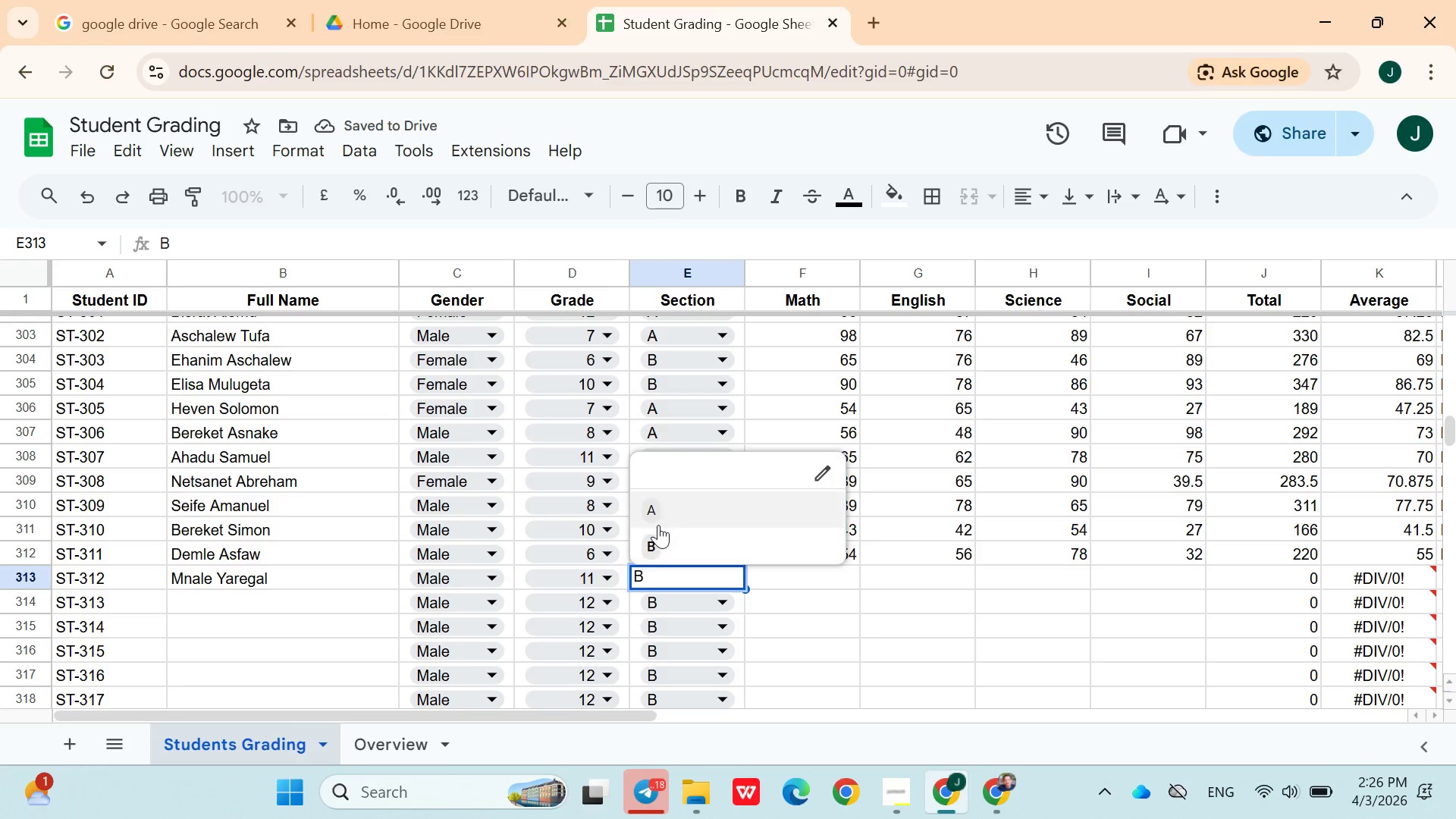 
left_click([658, 522])
 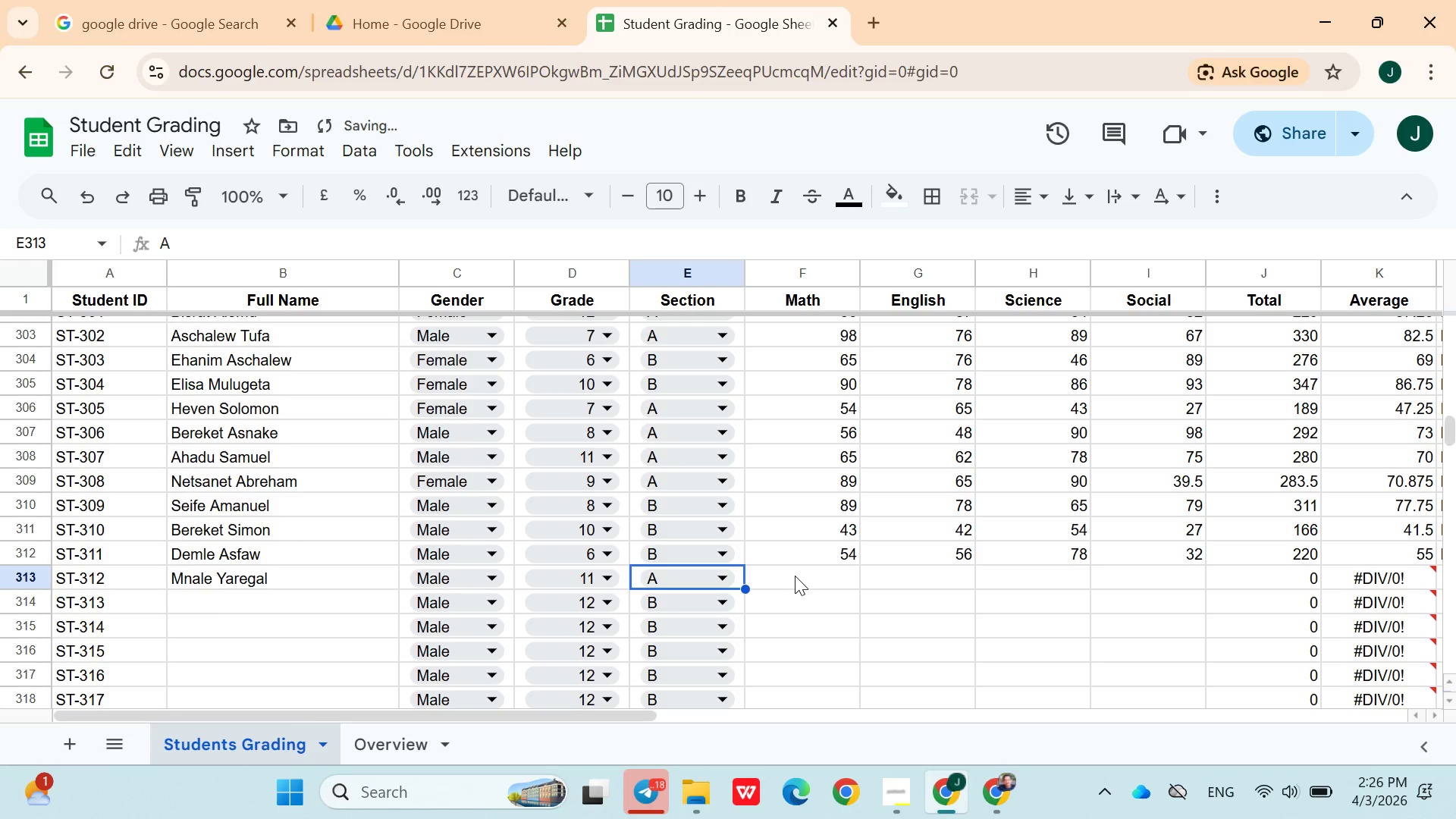 
left_click([801, 576])
 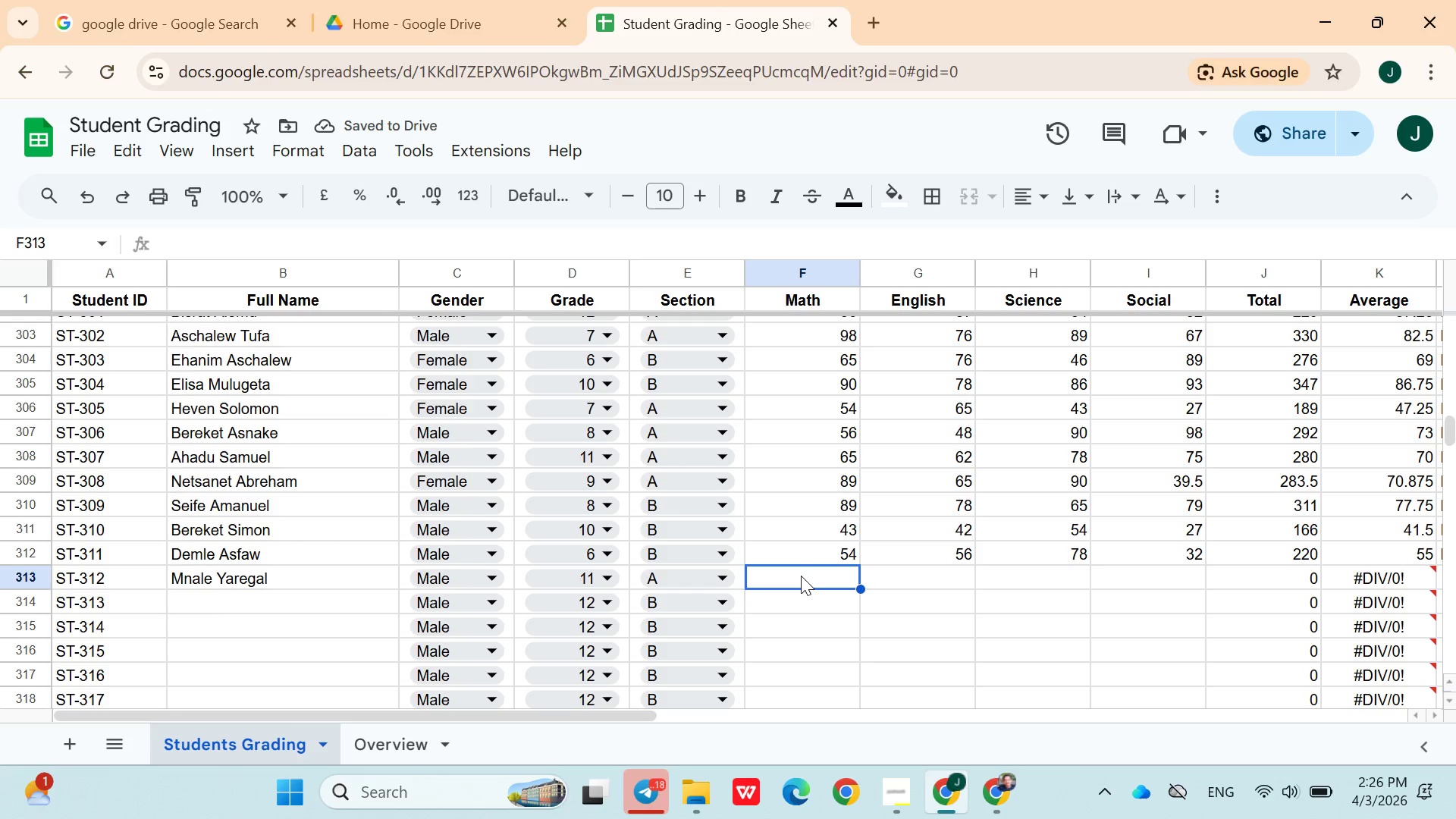 
type(90)
 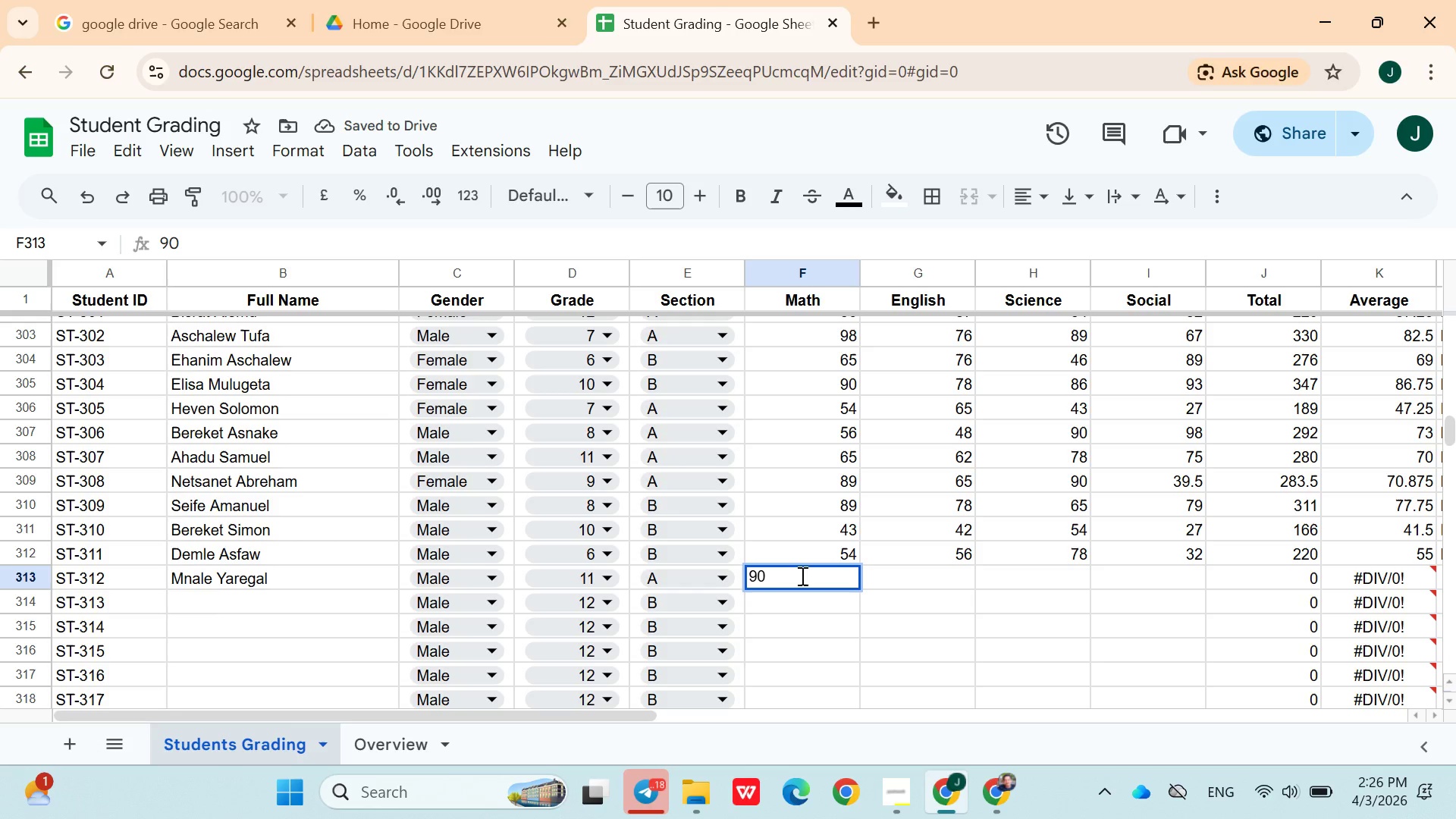 
key(ArrowRight)
 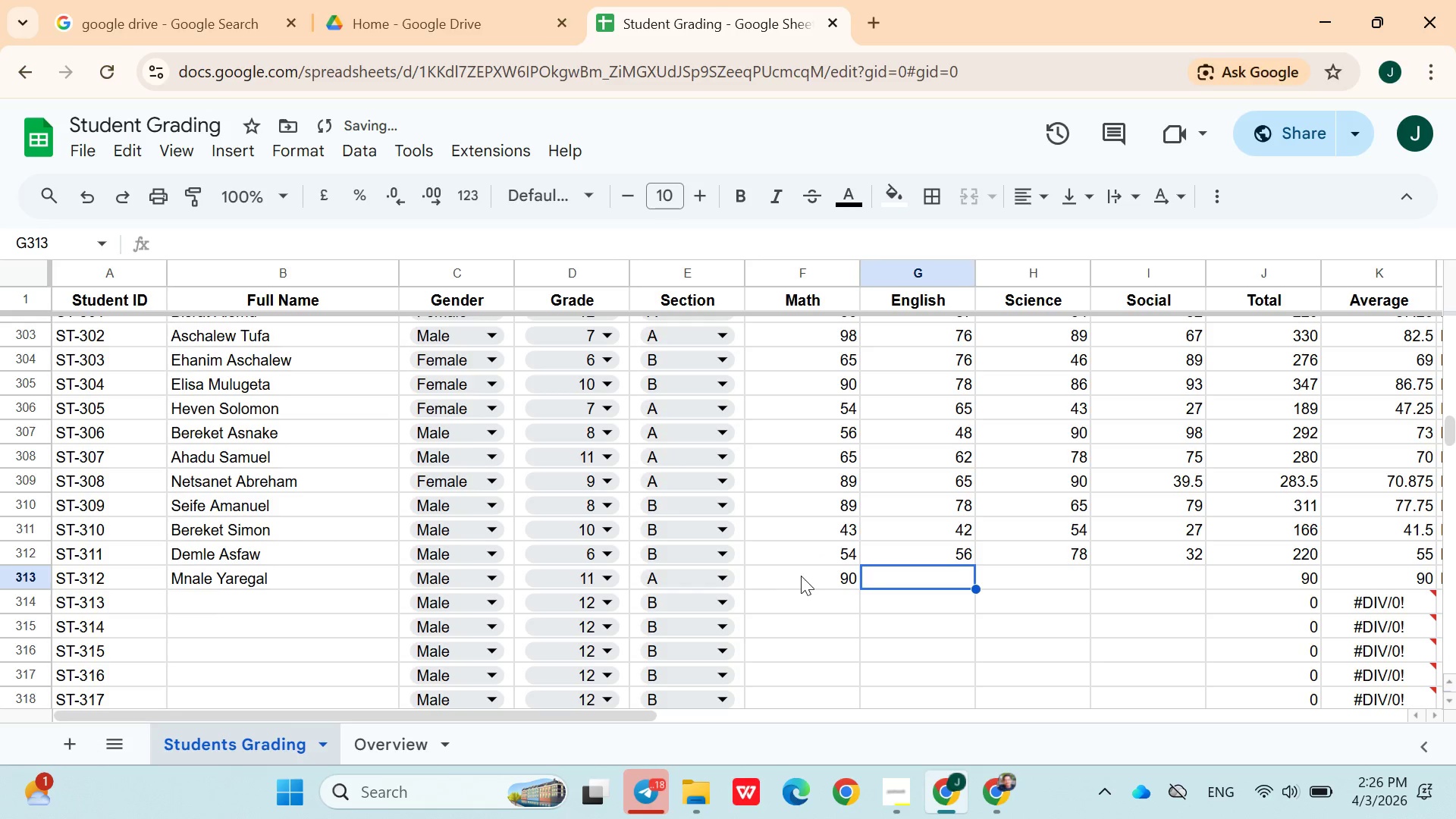 
type(98)
 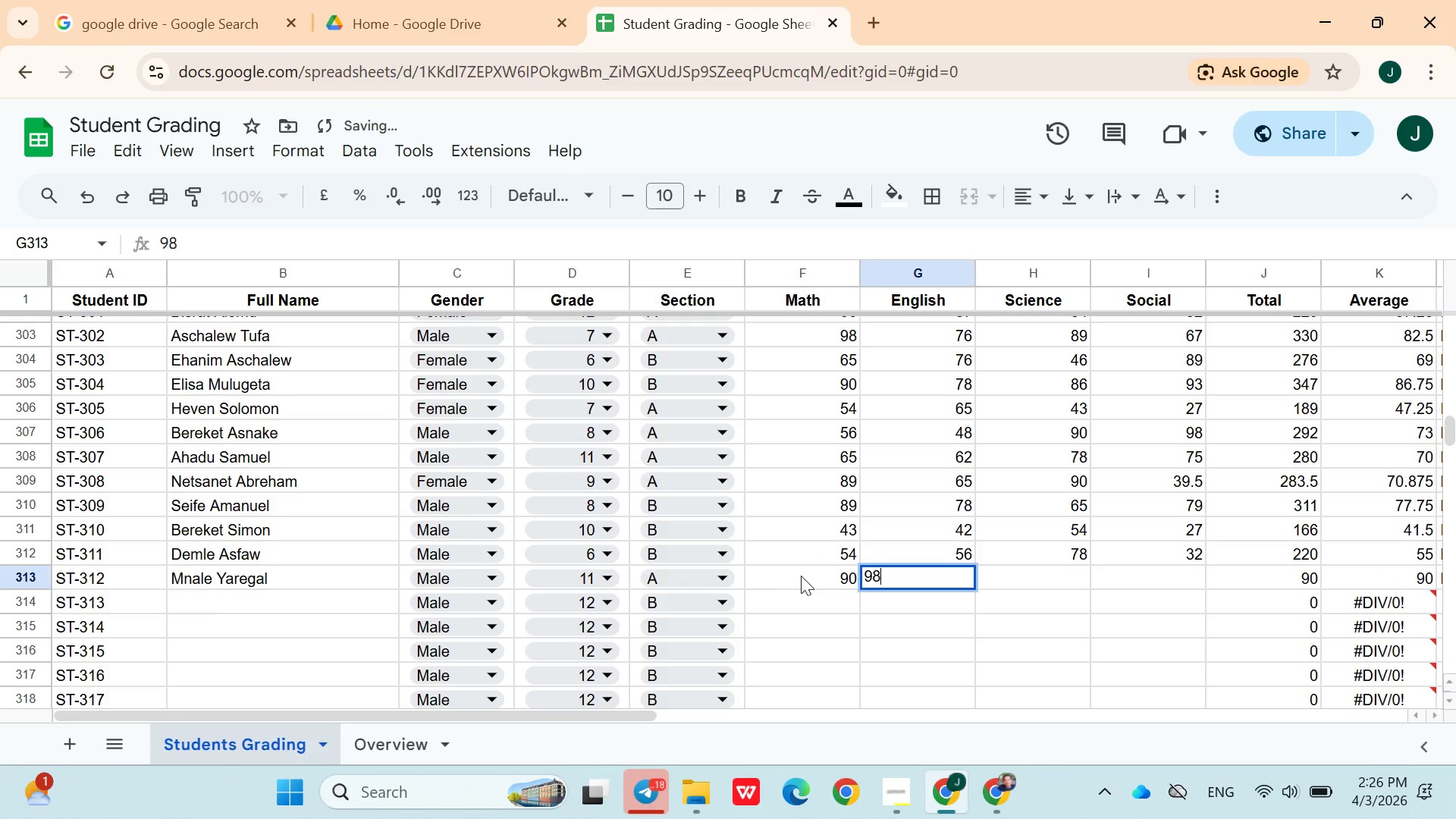 
key(ArrowRight)
 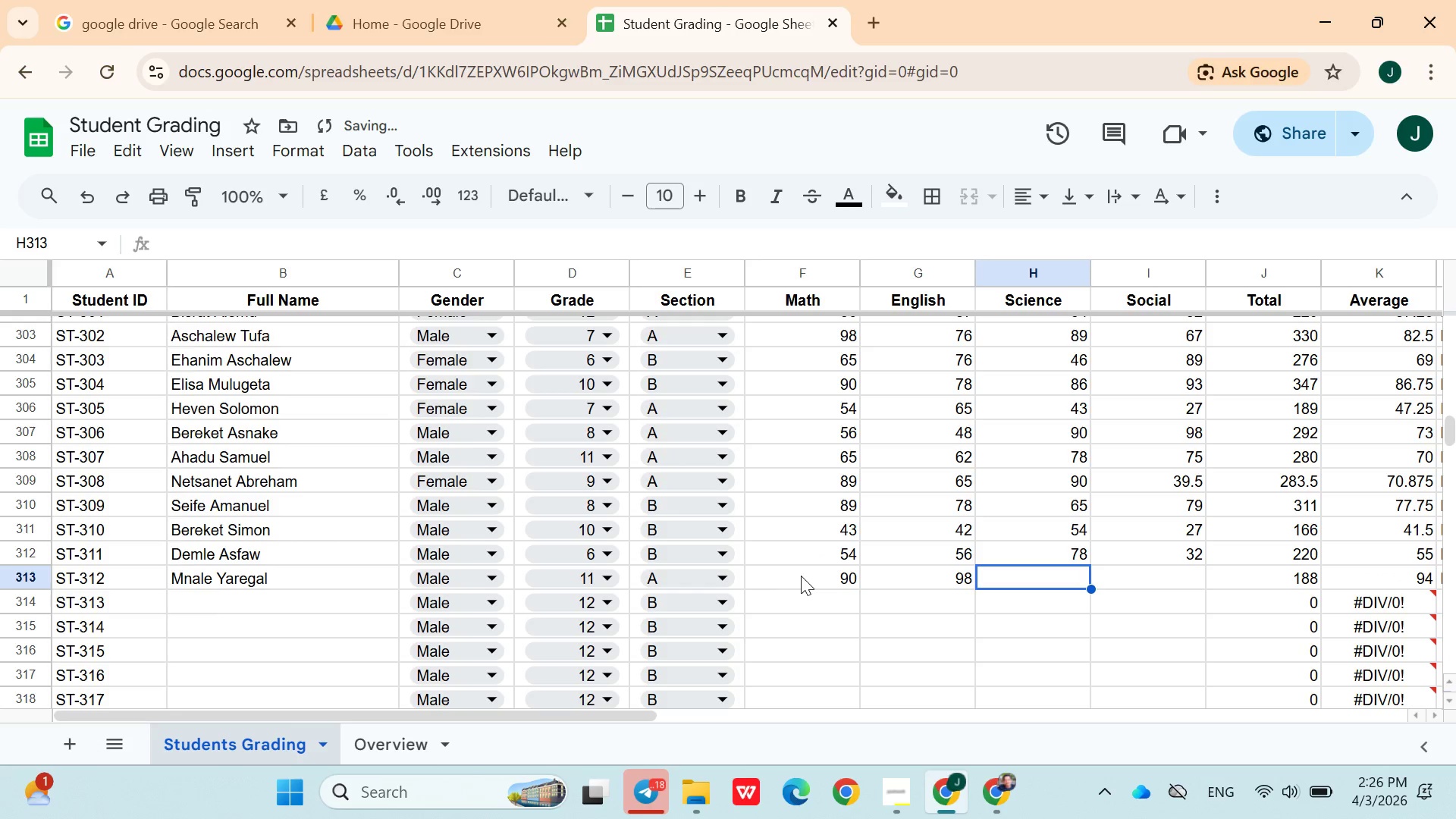 
type(94)
 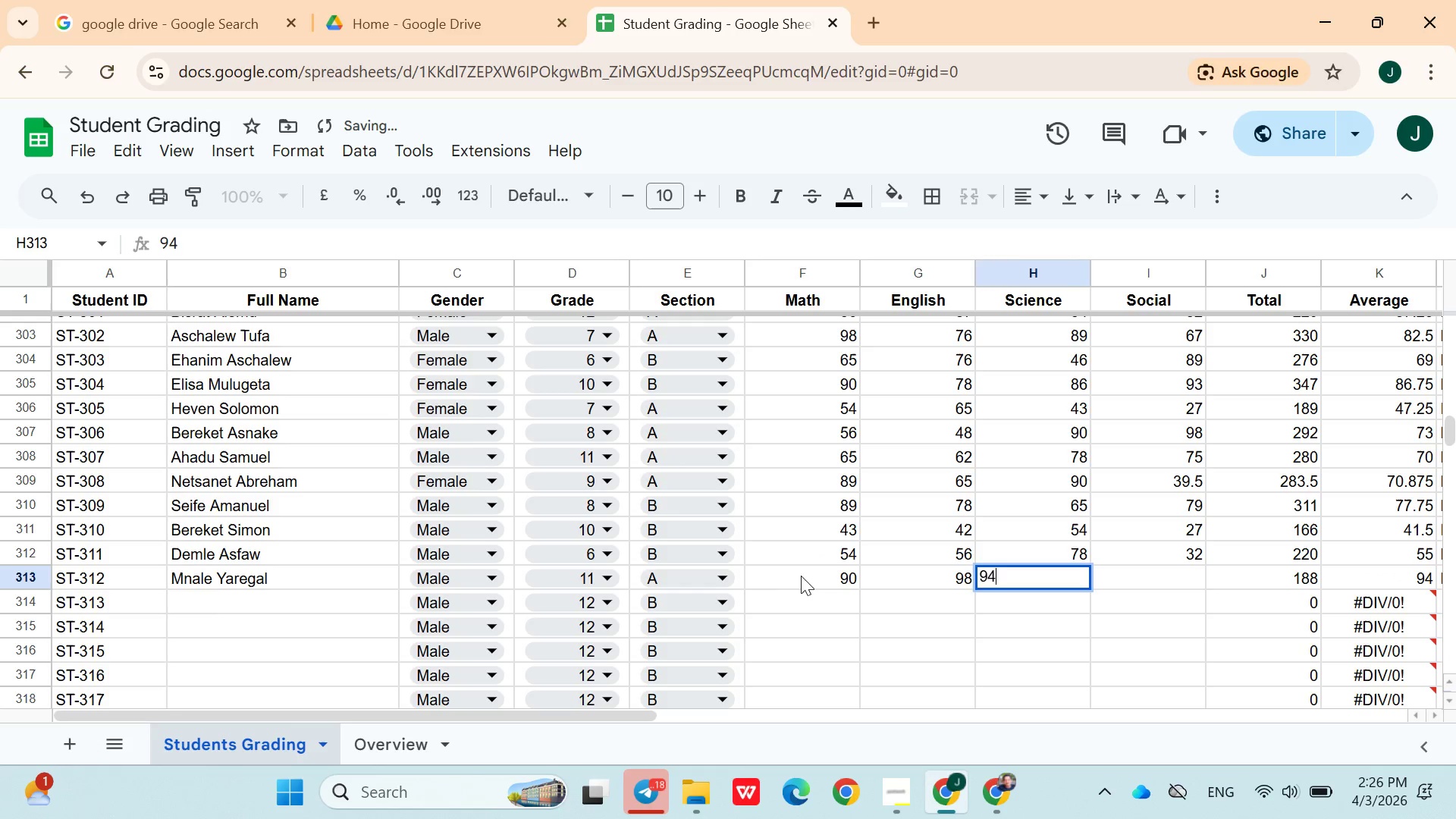 
key(ArrowRight)
 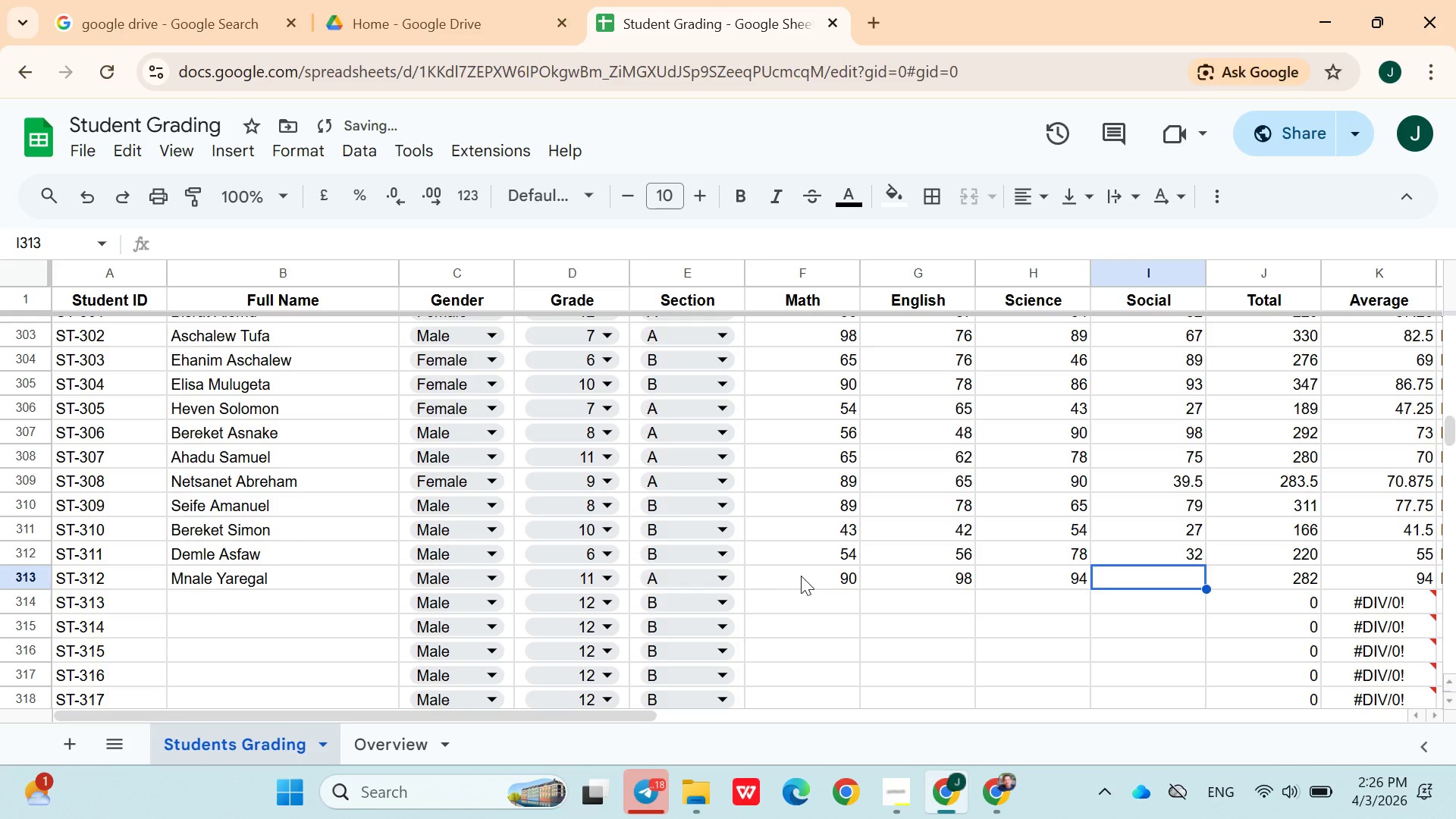 
type(92)
 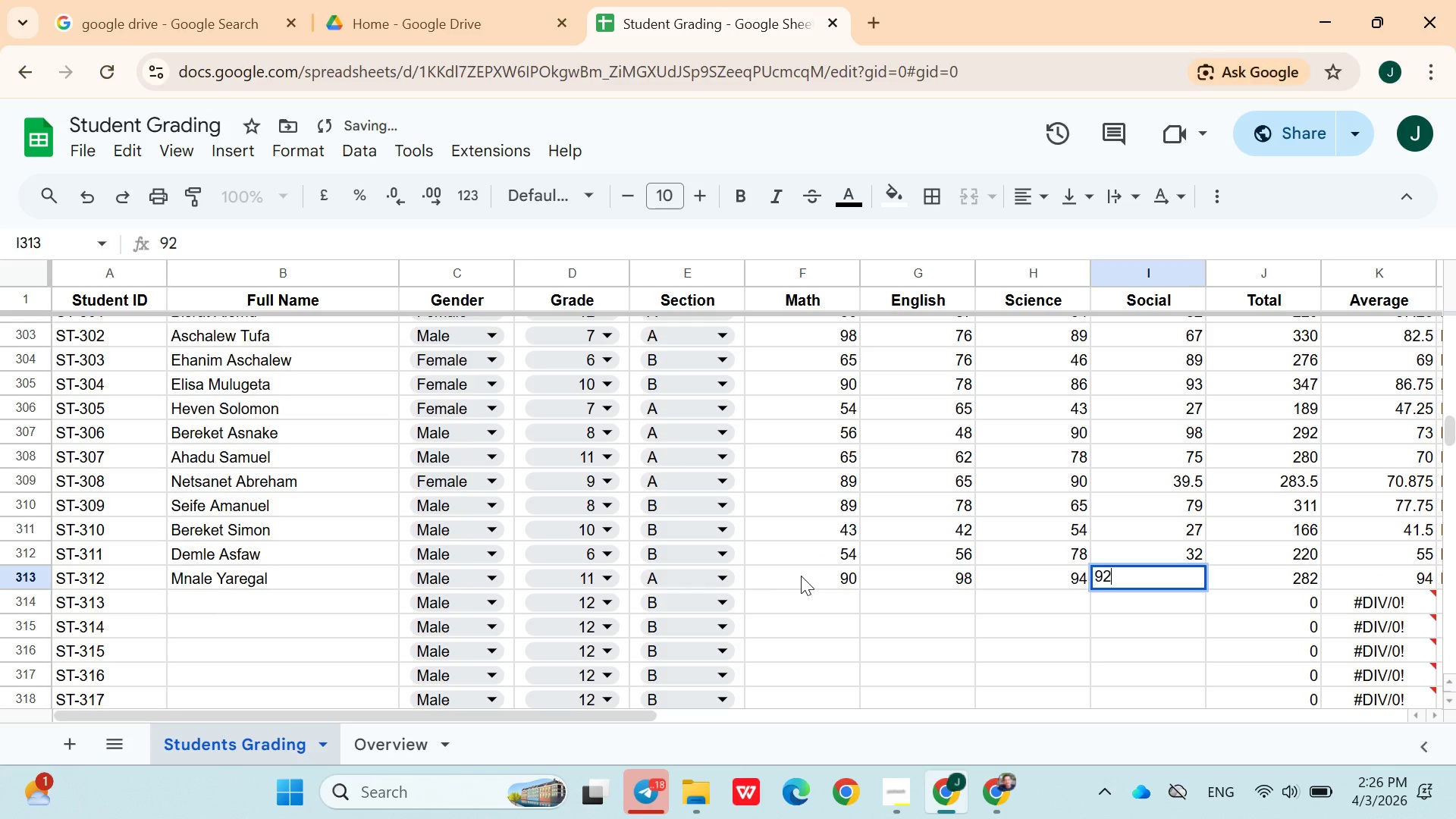 
key(ArrowRight)
 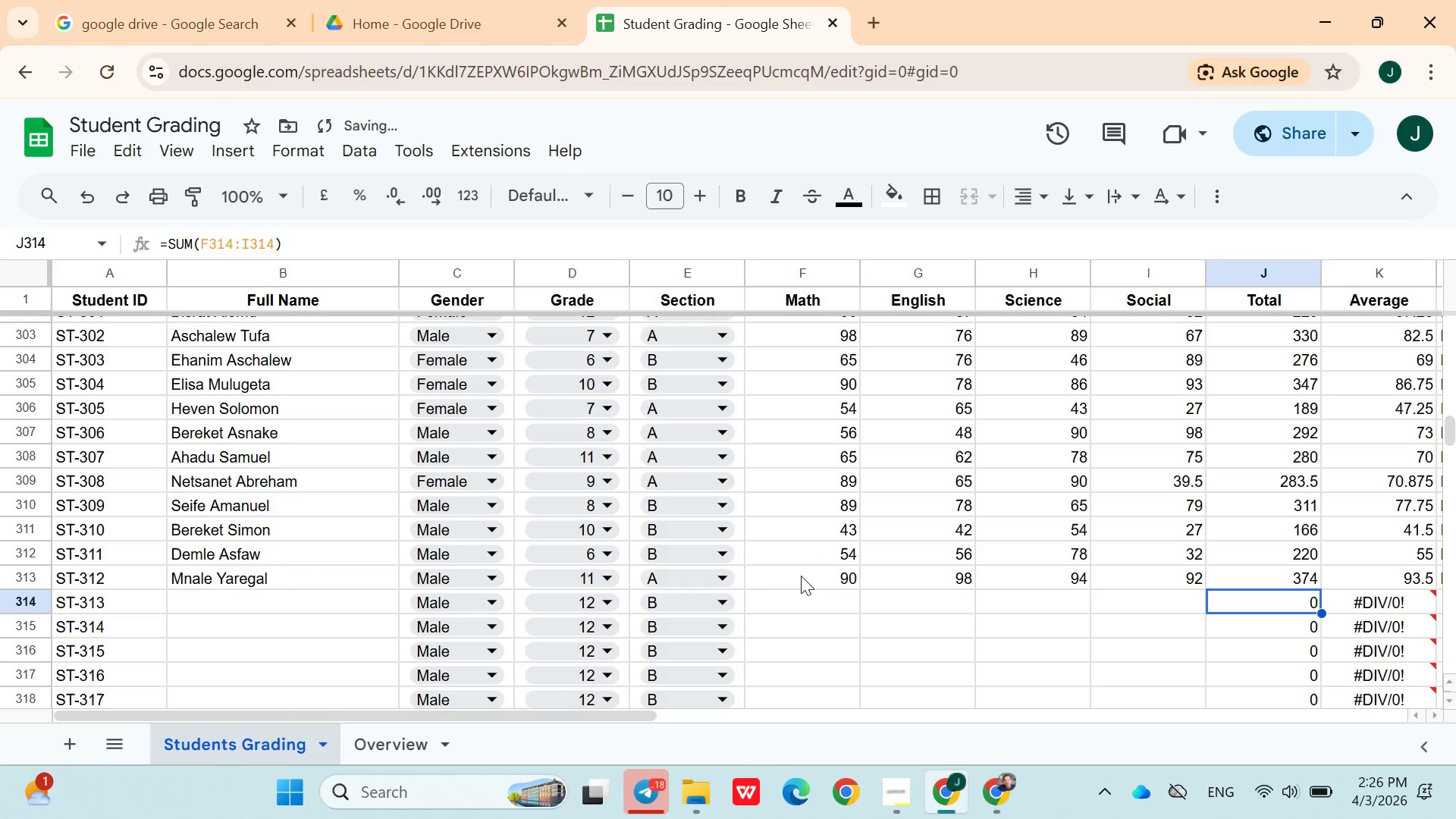 
key(ArrowDown)
 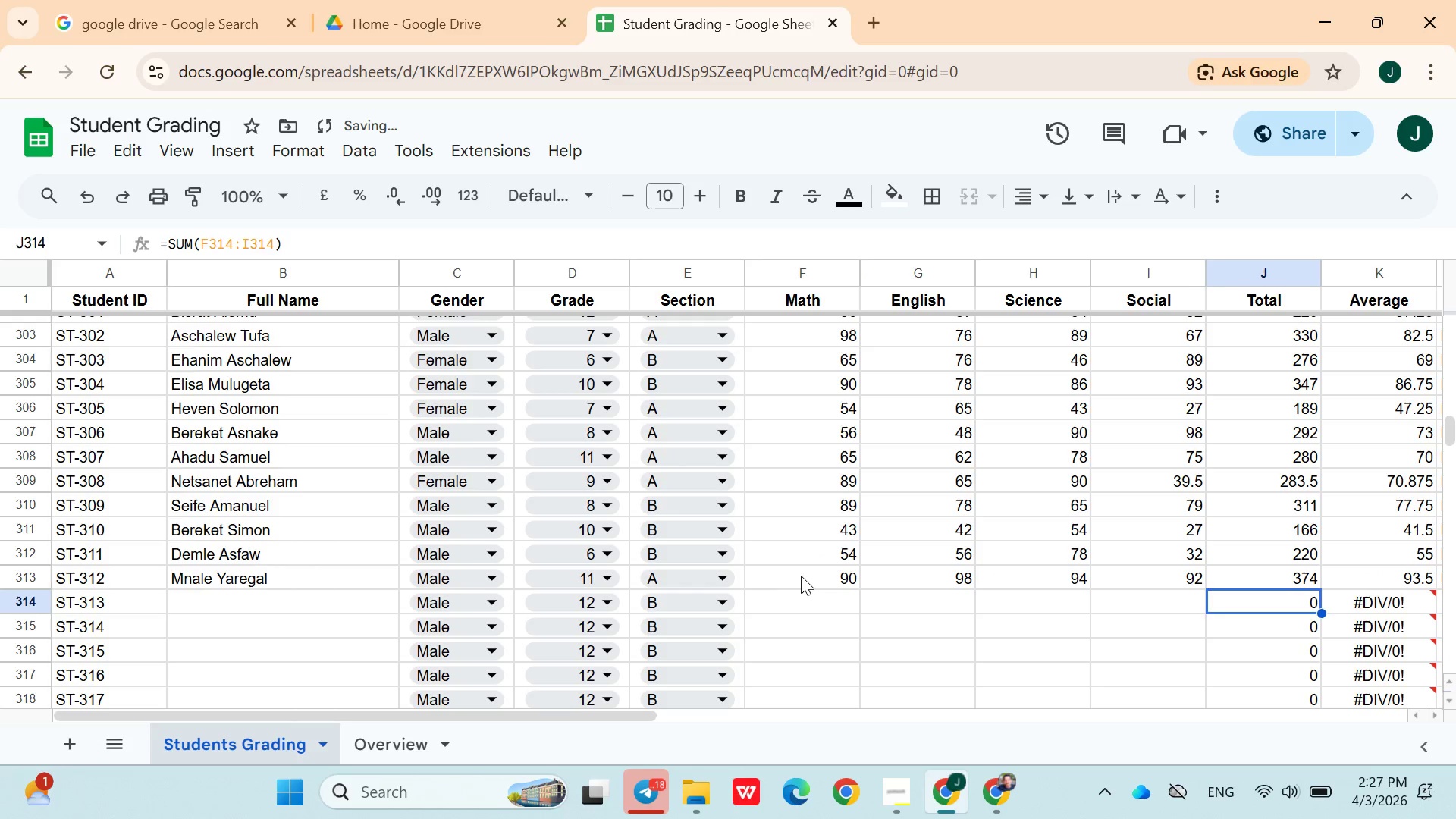 
hold_key(key=ArrowLeft, duration=0.8)
 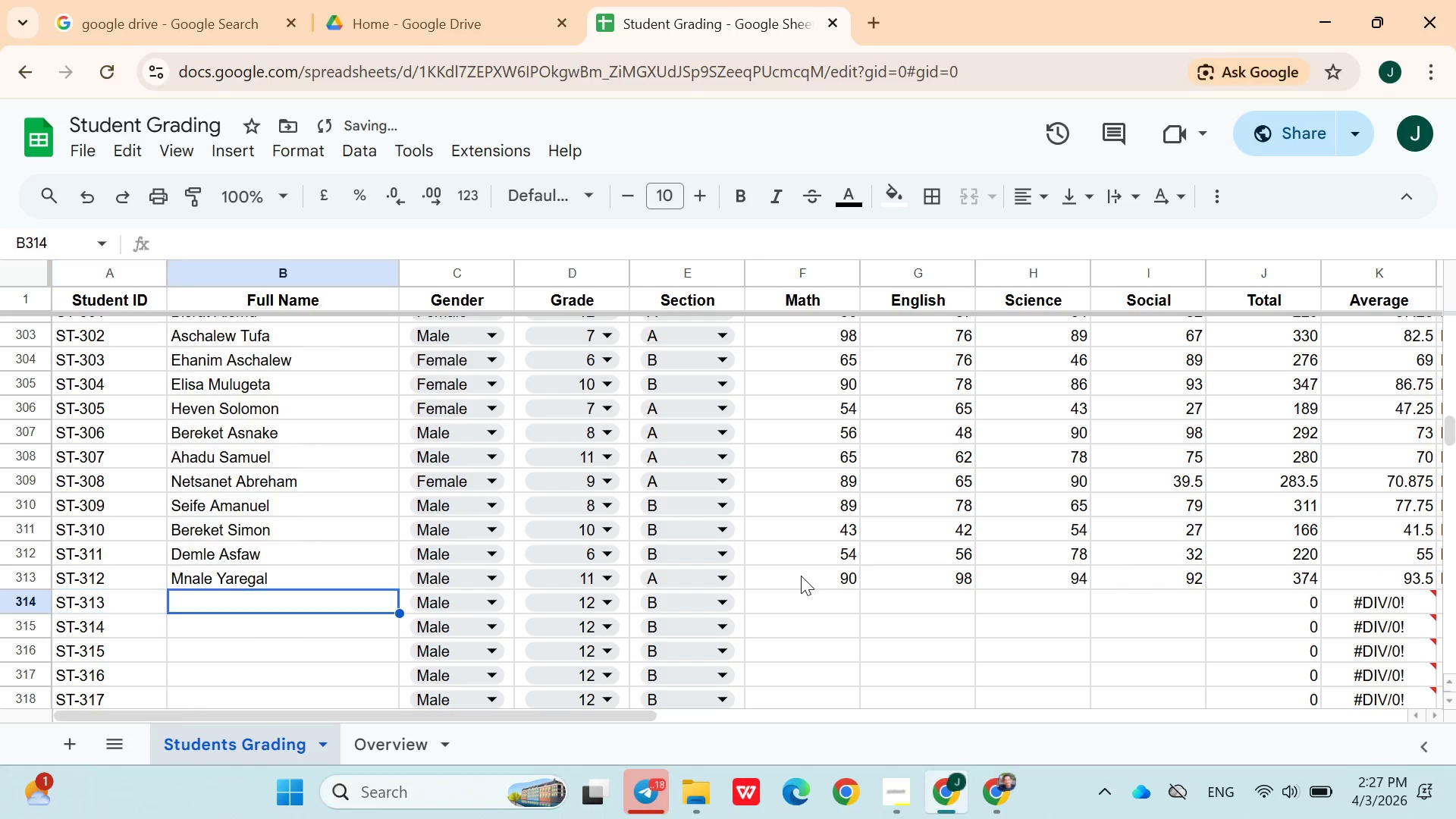 
key(ArrowRight)
 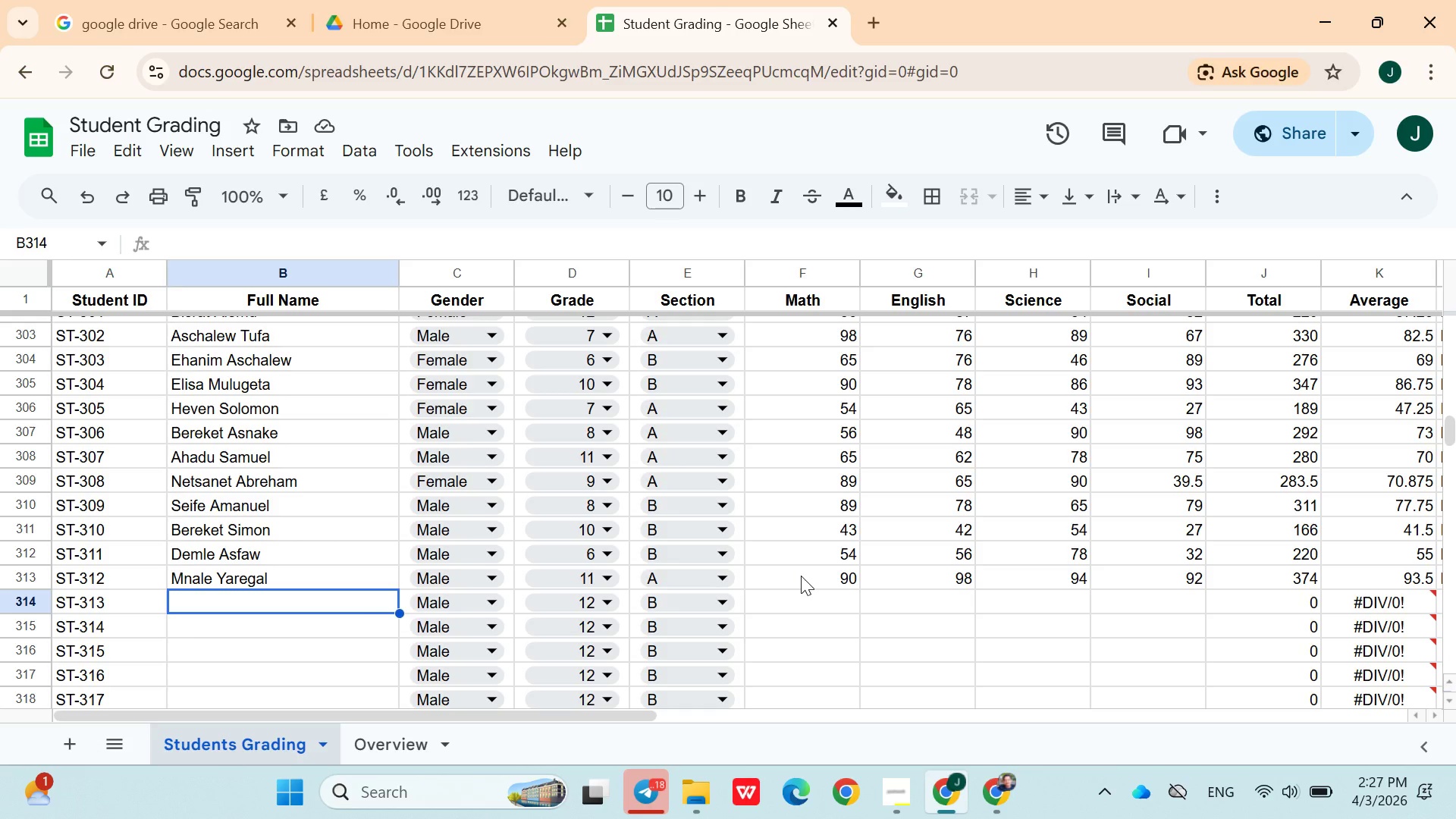 
wait(17.36)
 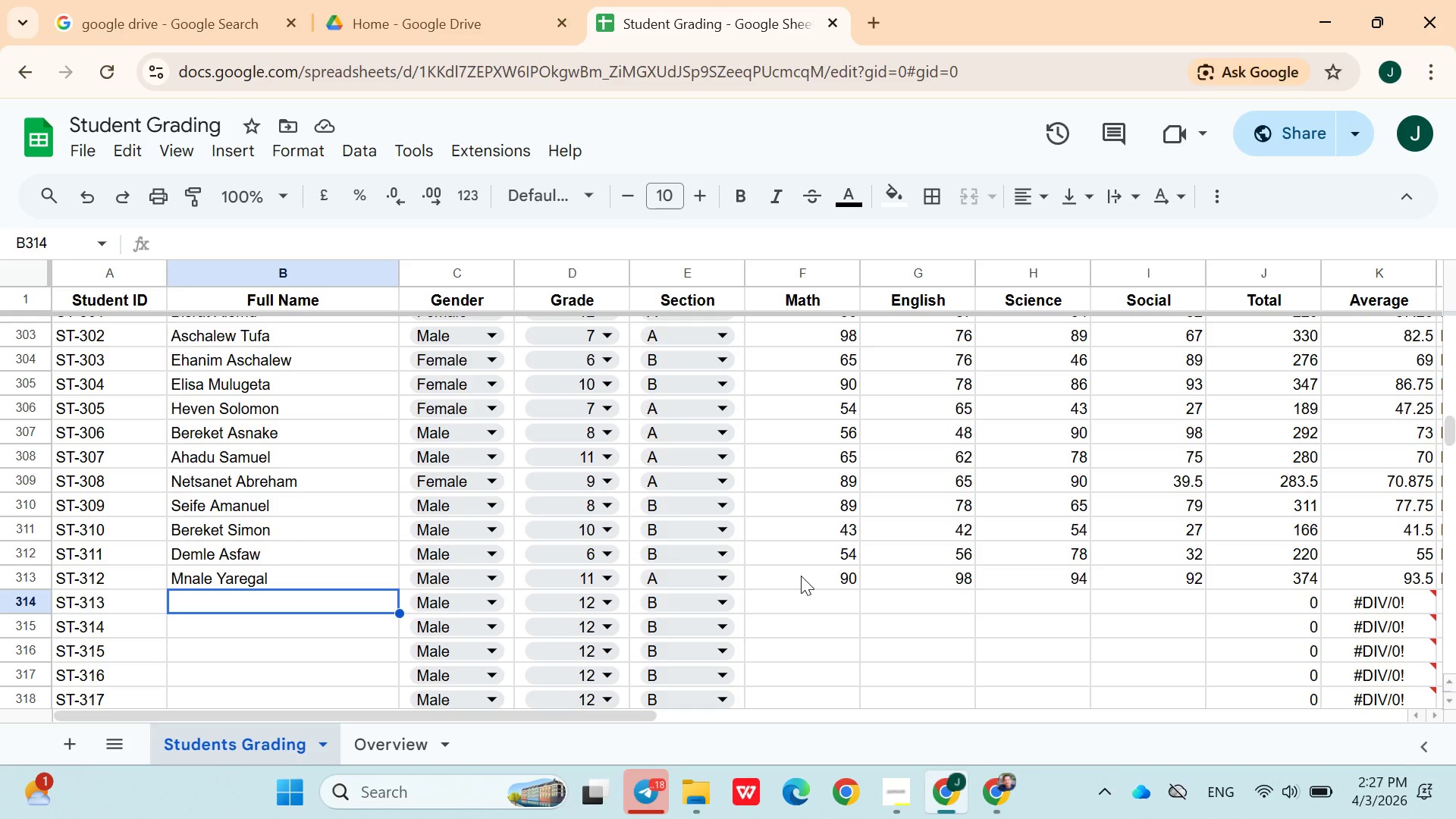 
type(Helen m)
key(Backspace)
type(Mihretu)
 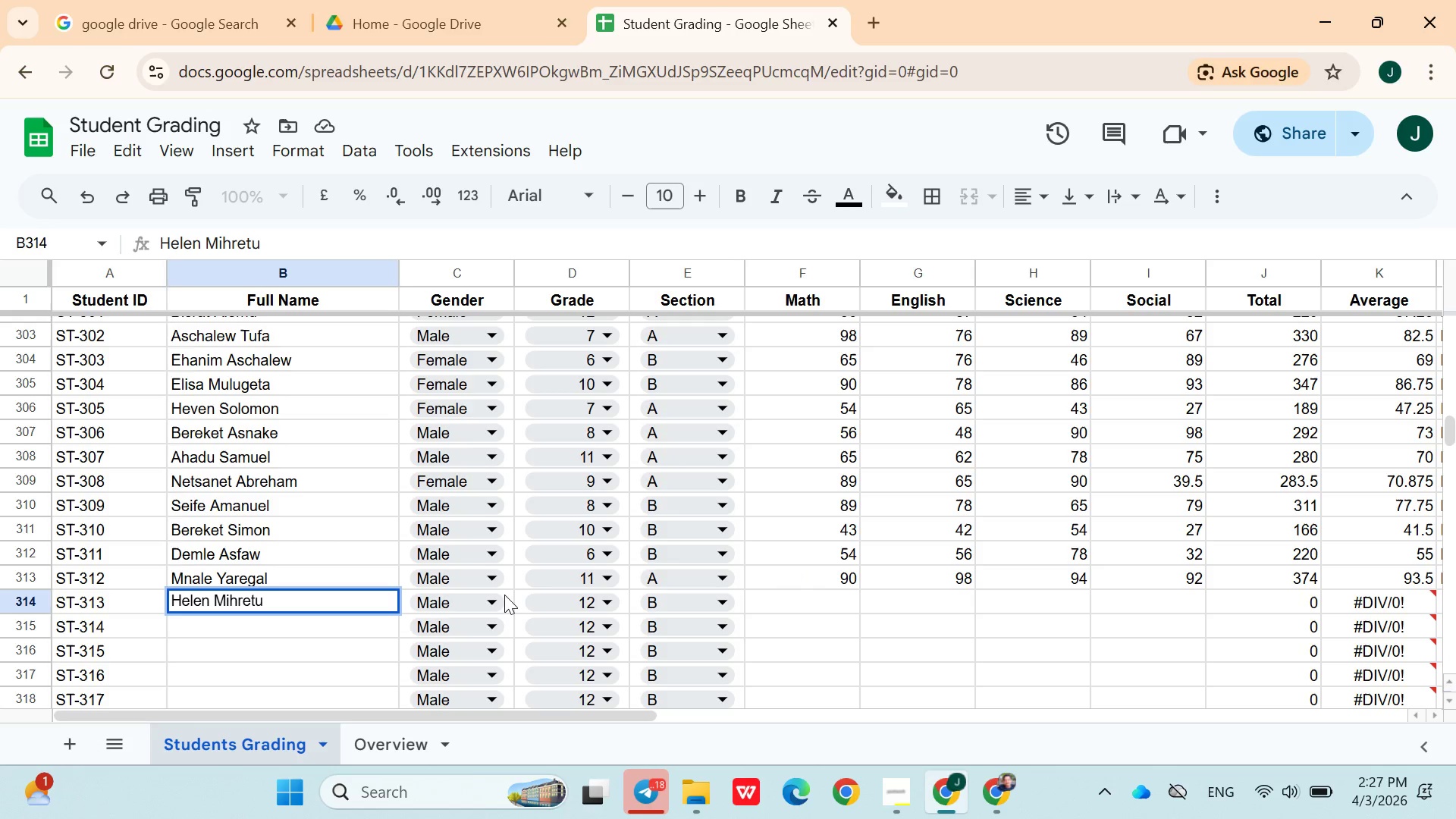 
left_click([493, 595])
 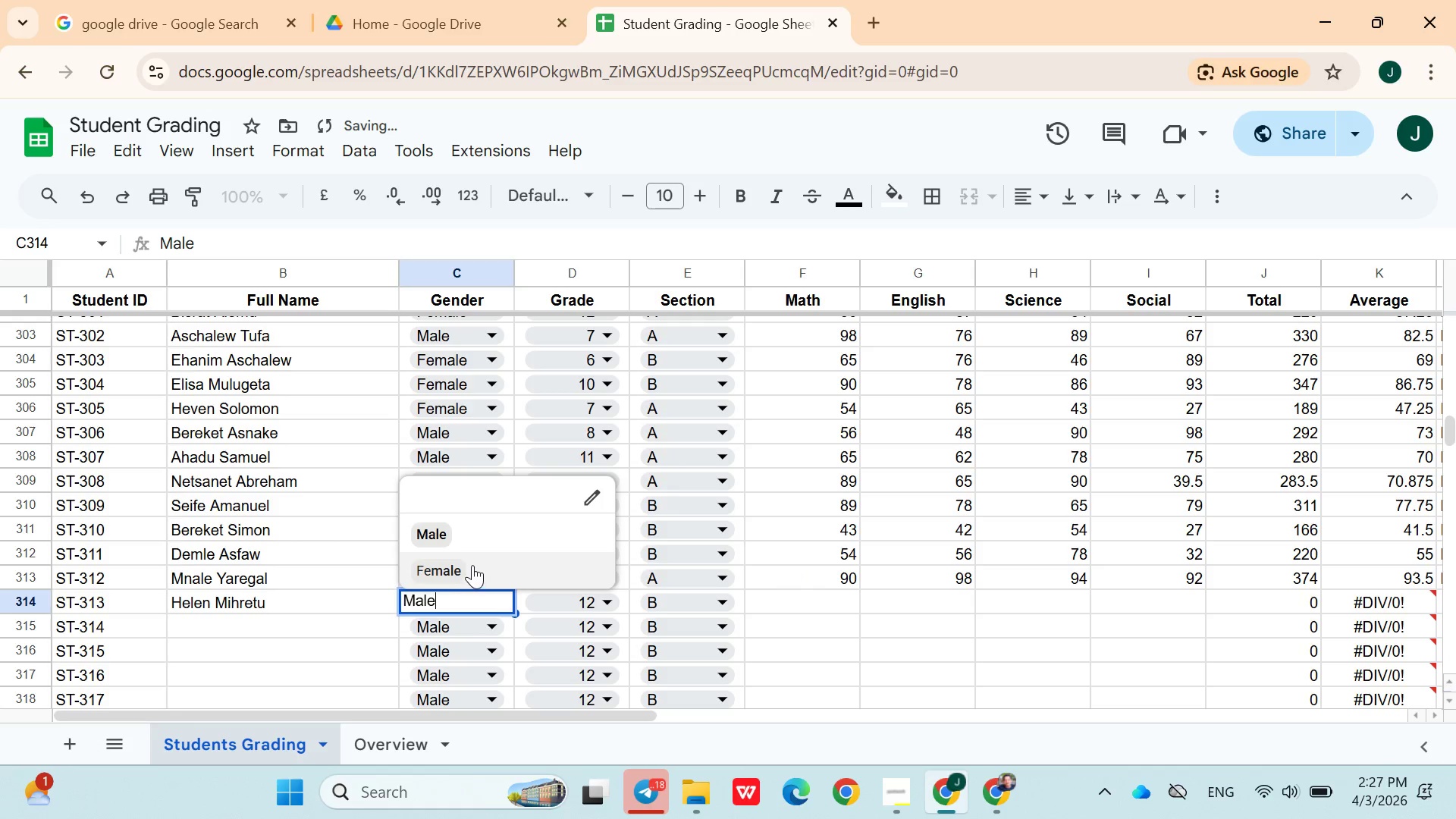 
left_click([472, 564])
 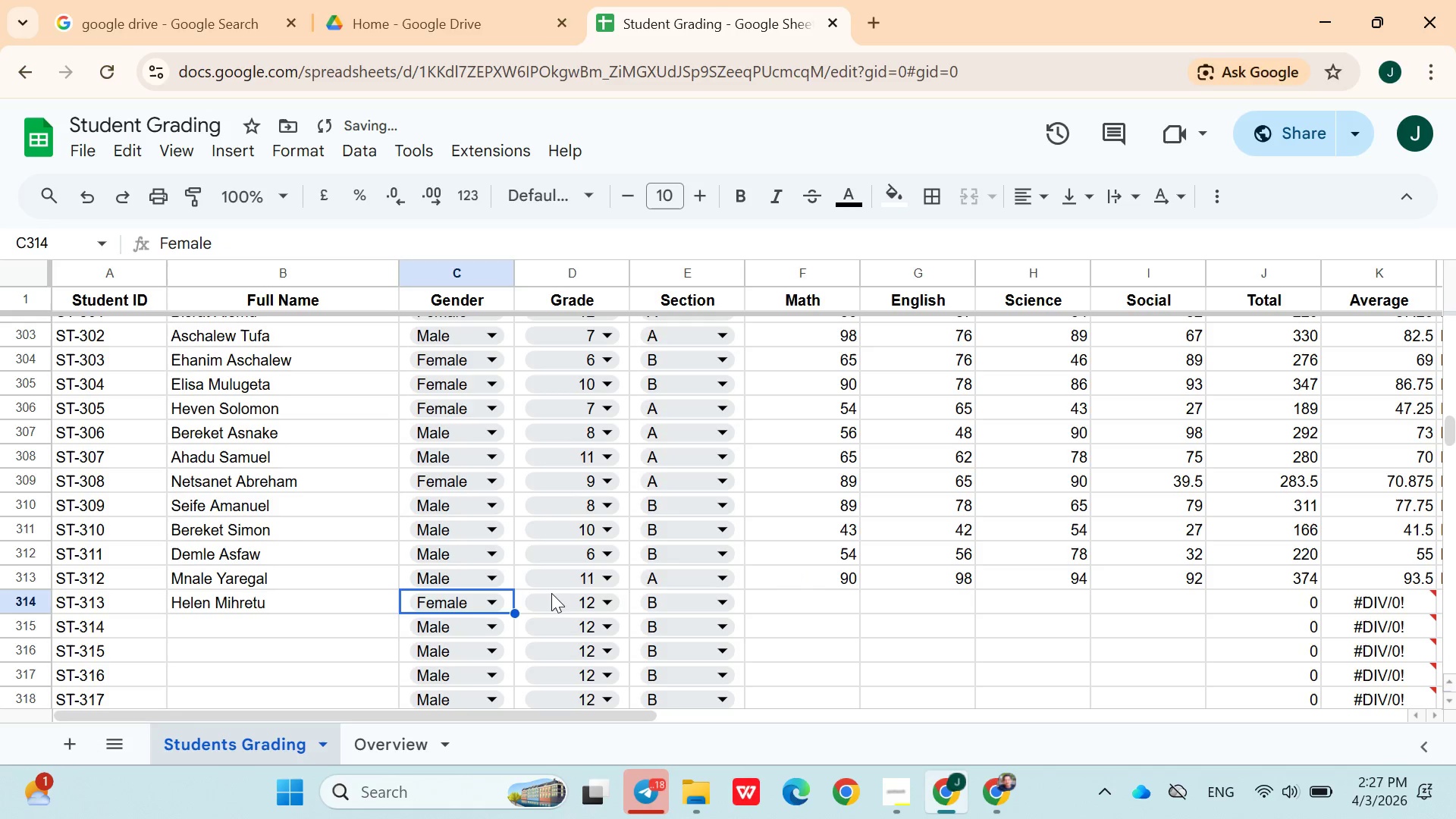 
left_click([554, 595])
 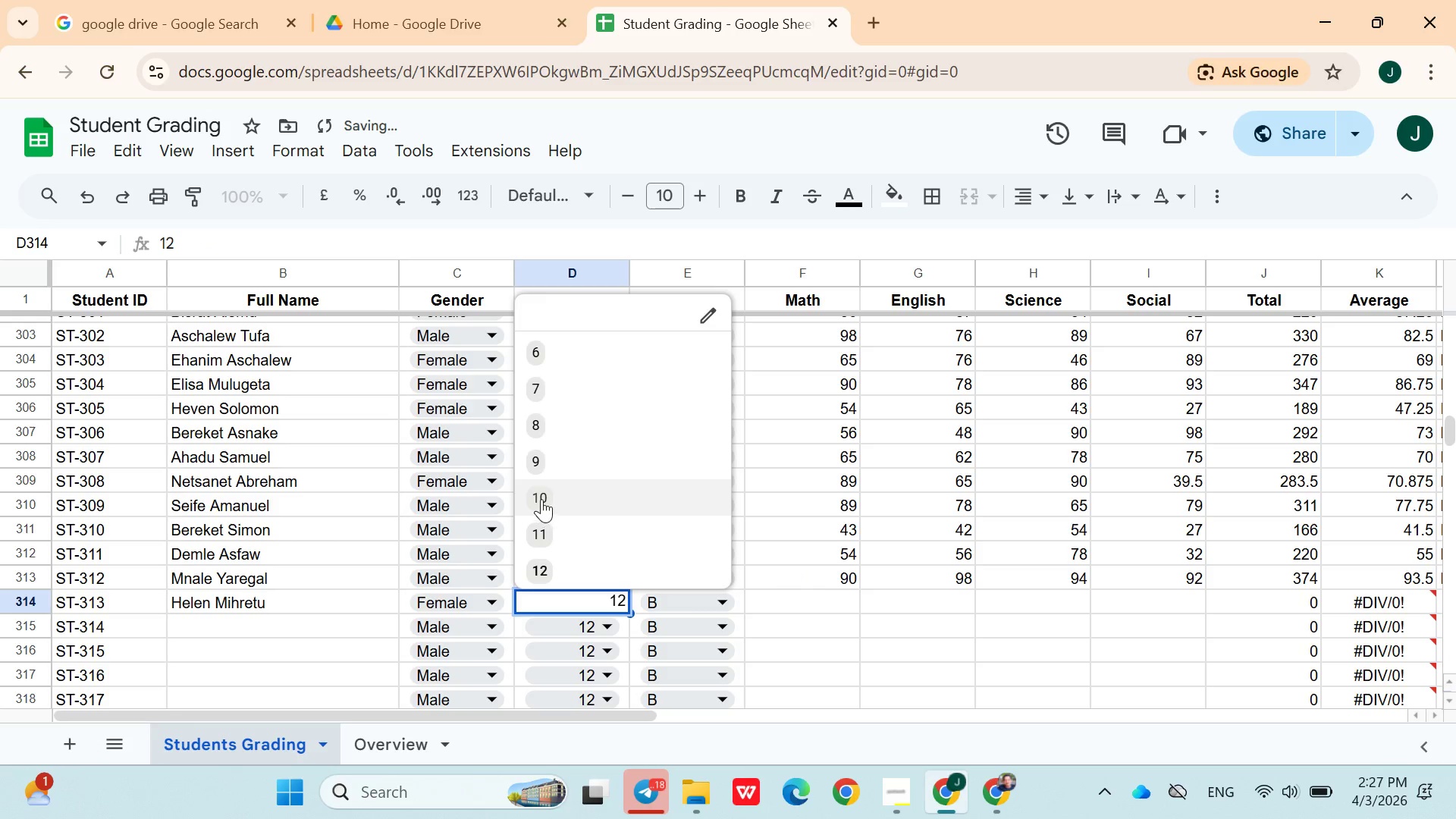 
left_click([541, 494])
 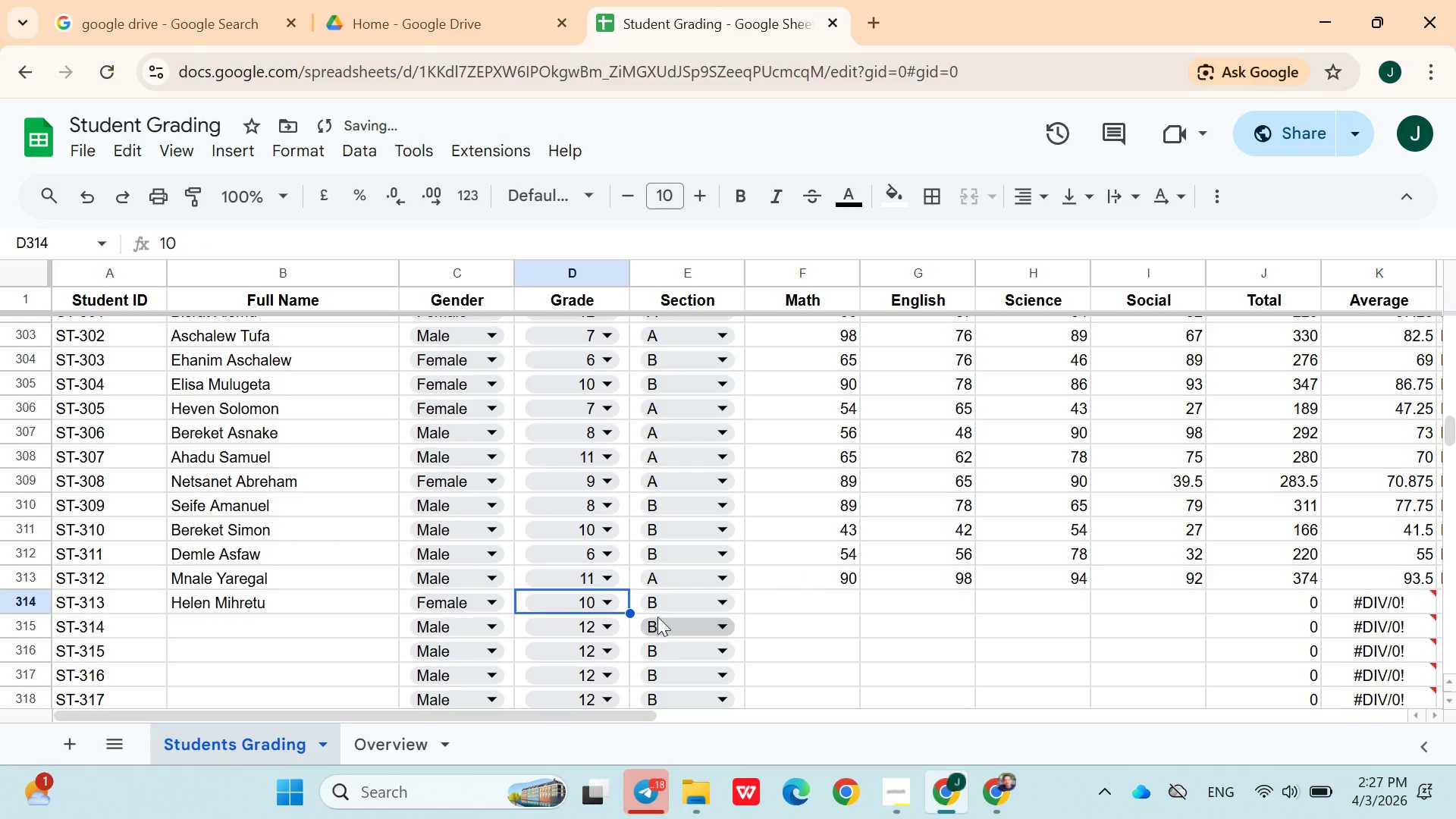 
left_click([667, 607])
 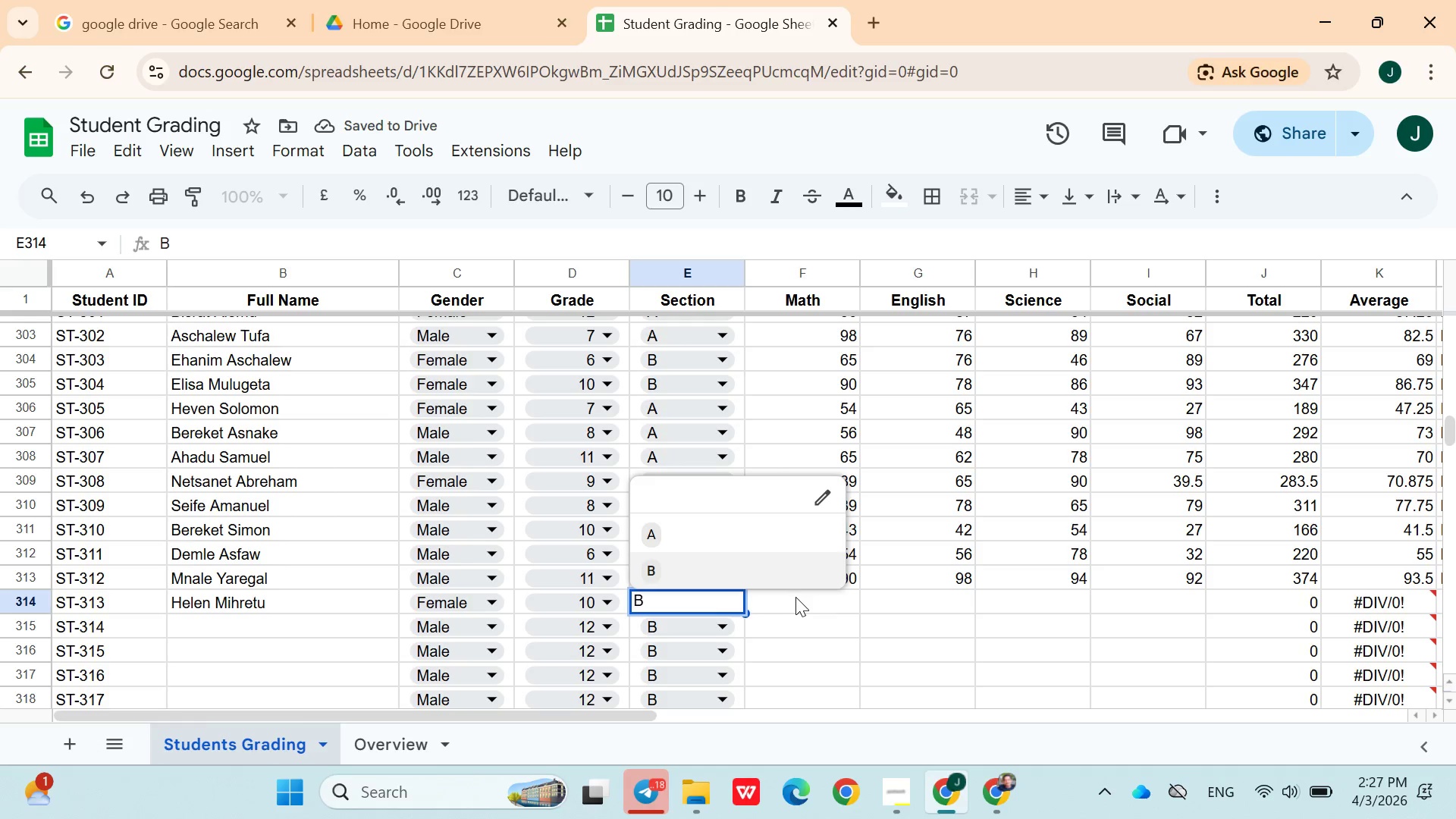 
left_click([795, 598])
 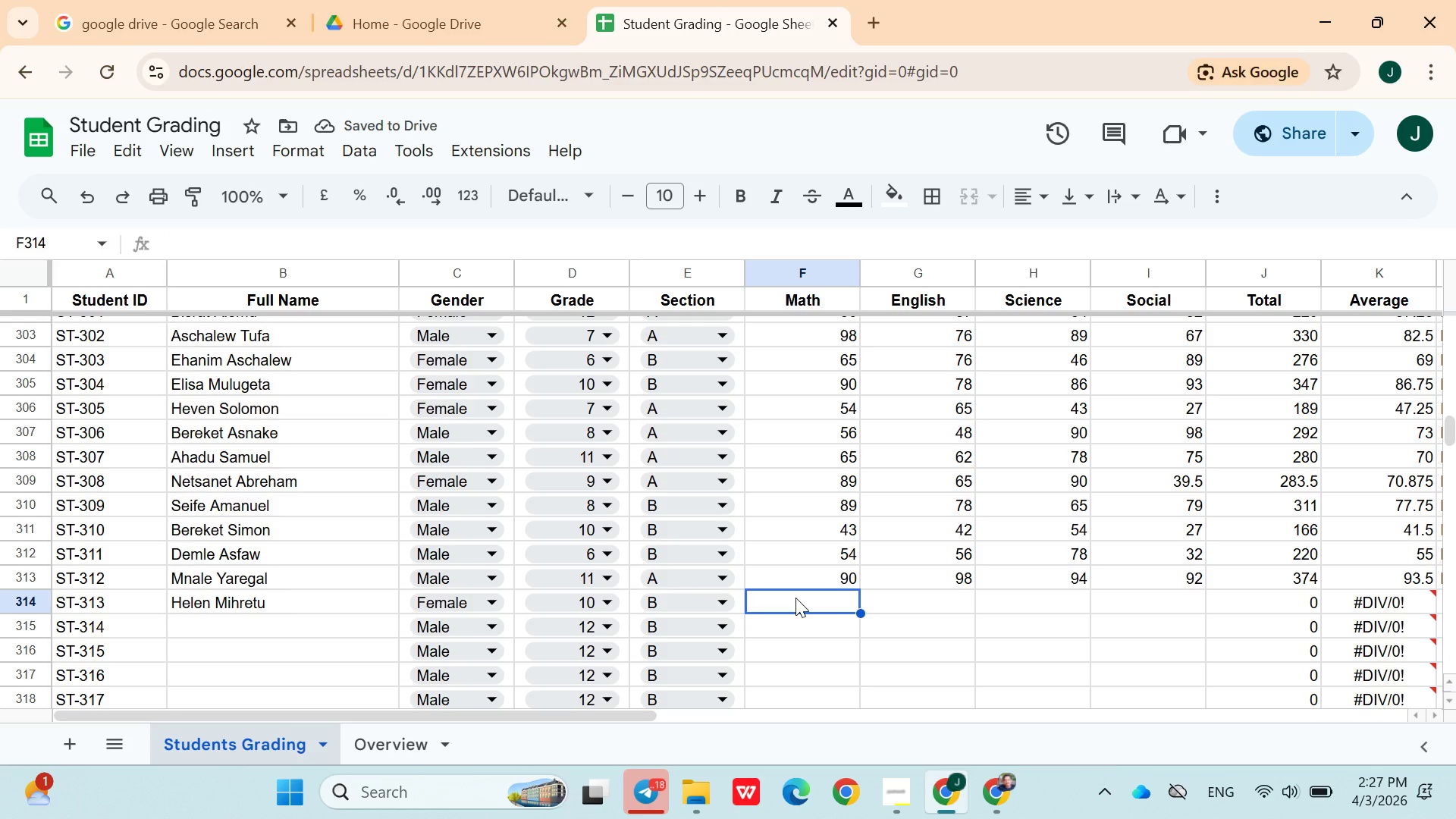 
type(32)
 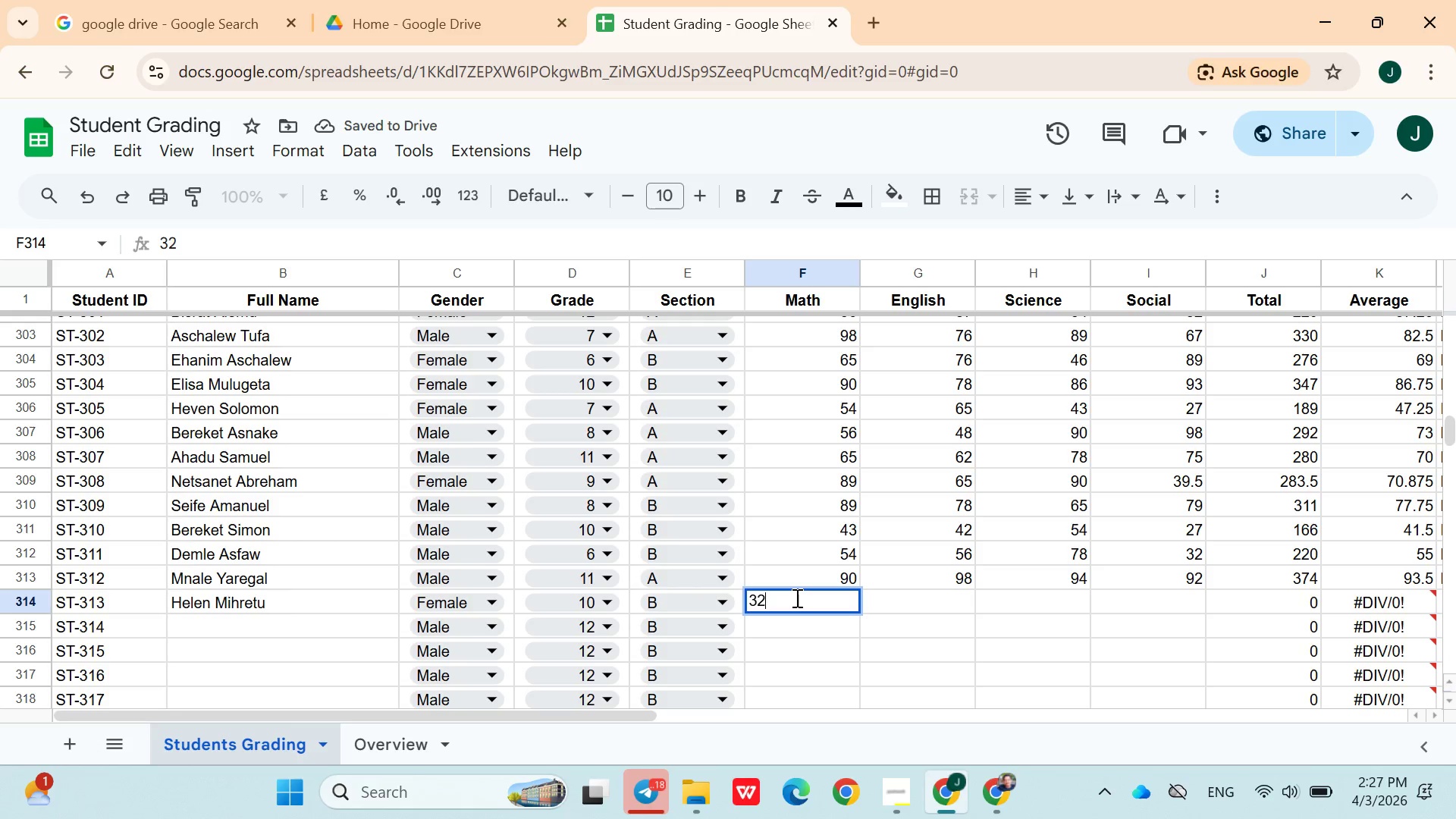 
key(ArrowRight)
 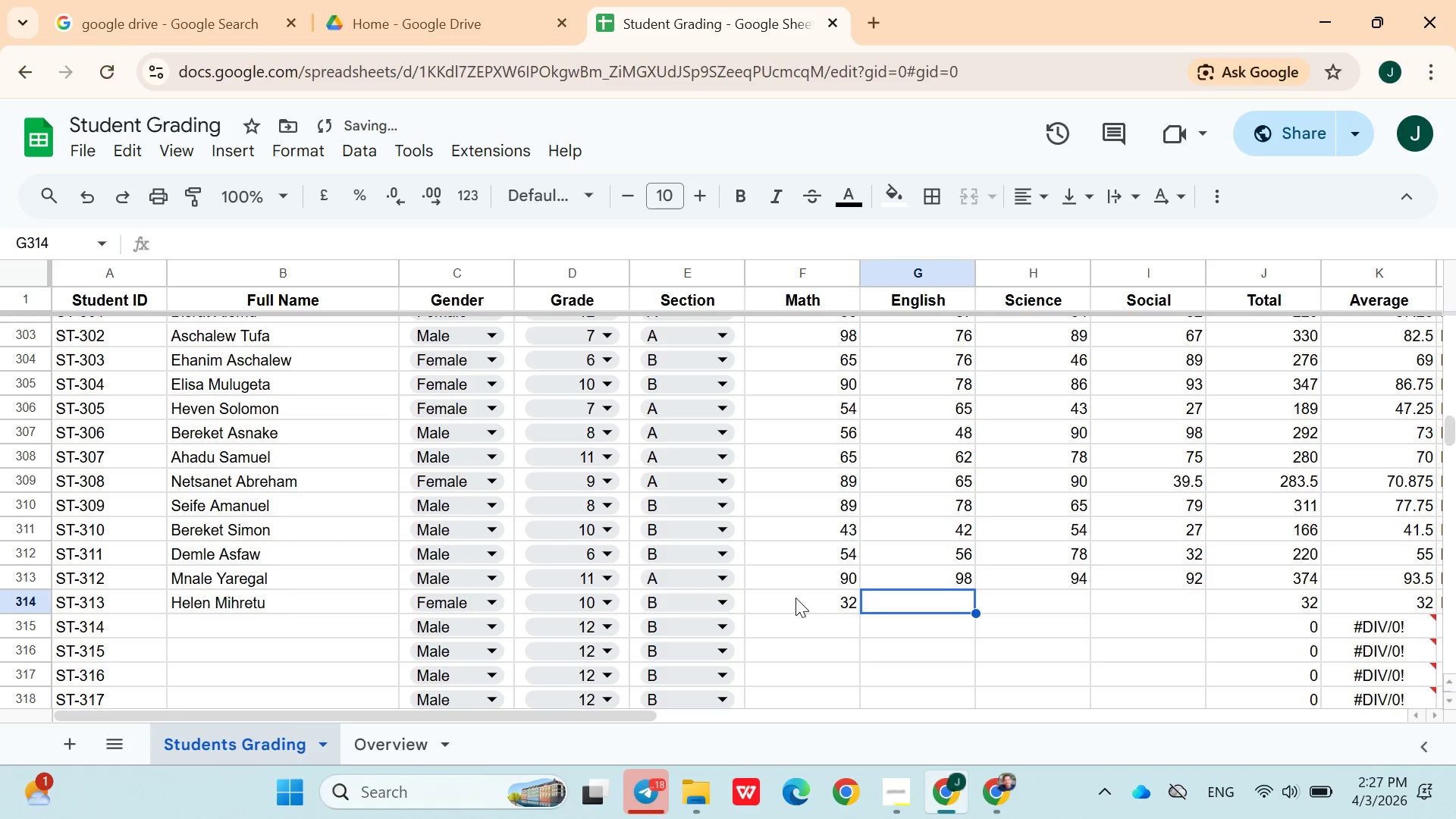 
type(43)
 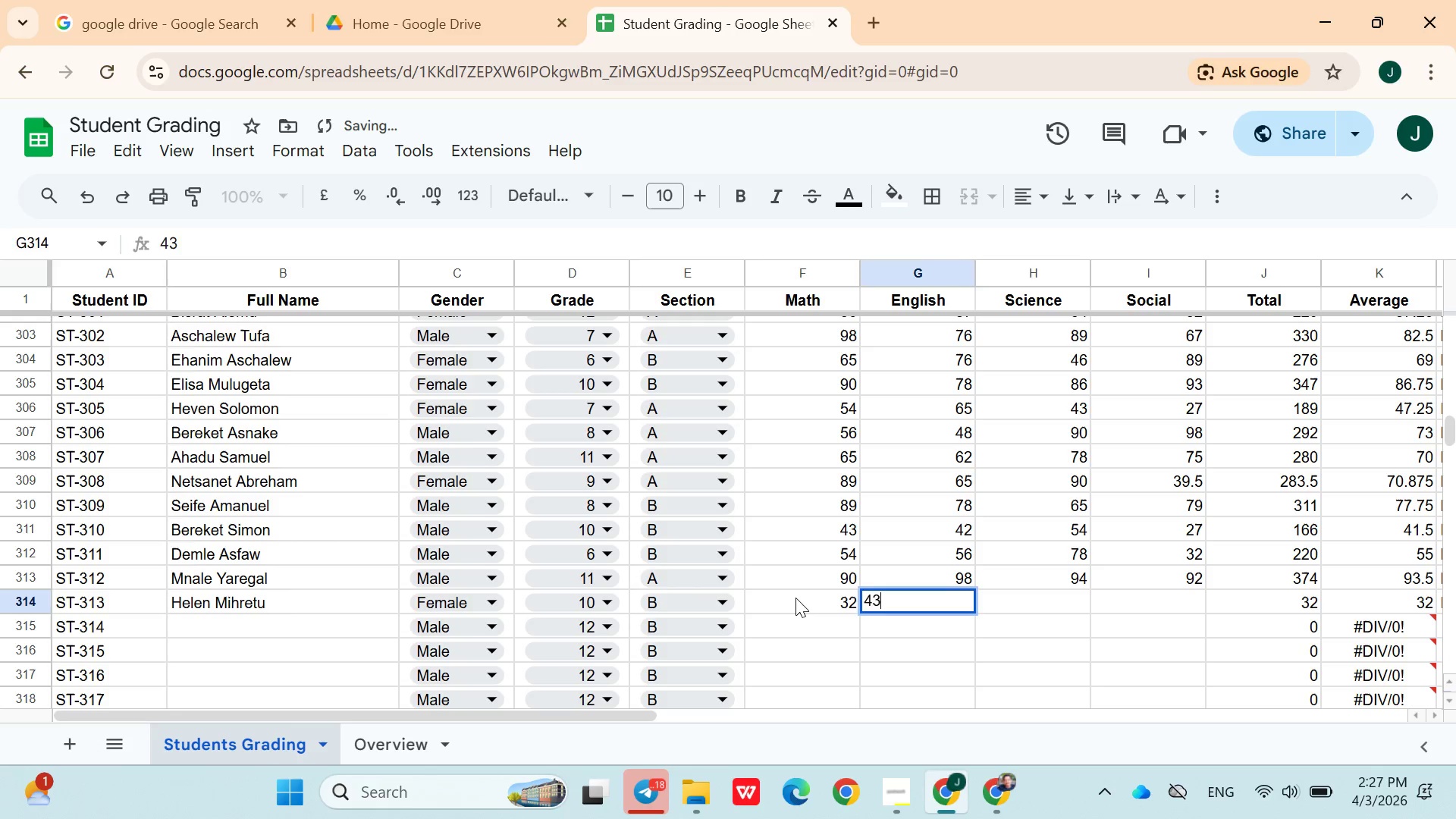 
key(ArrowRight)
 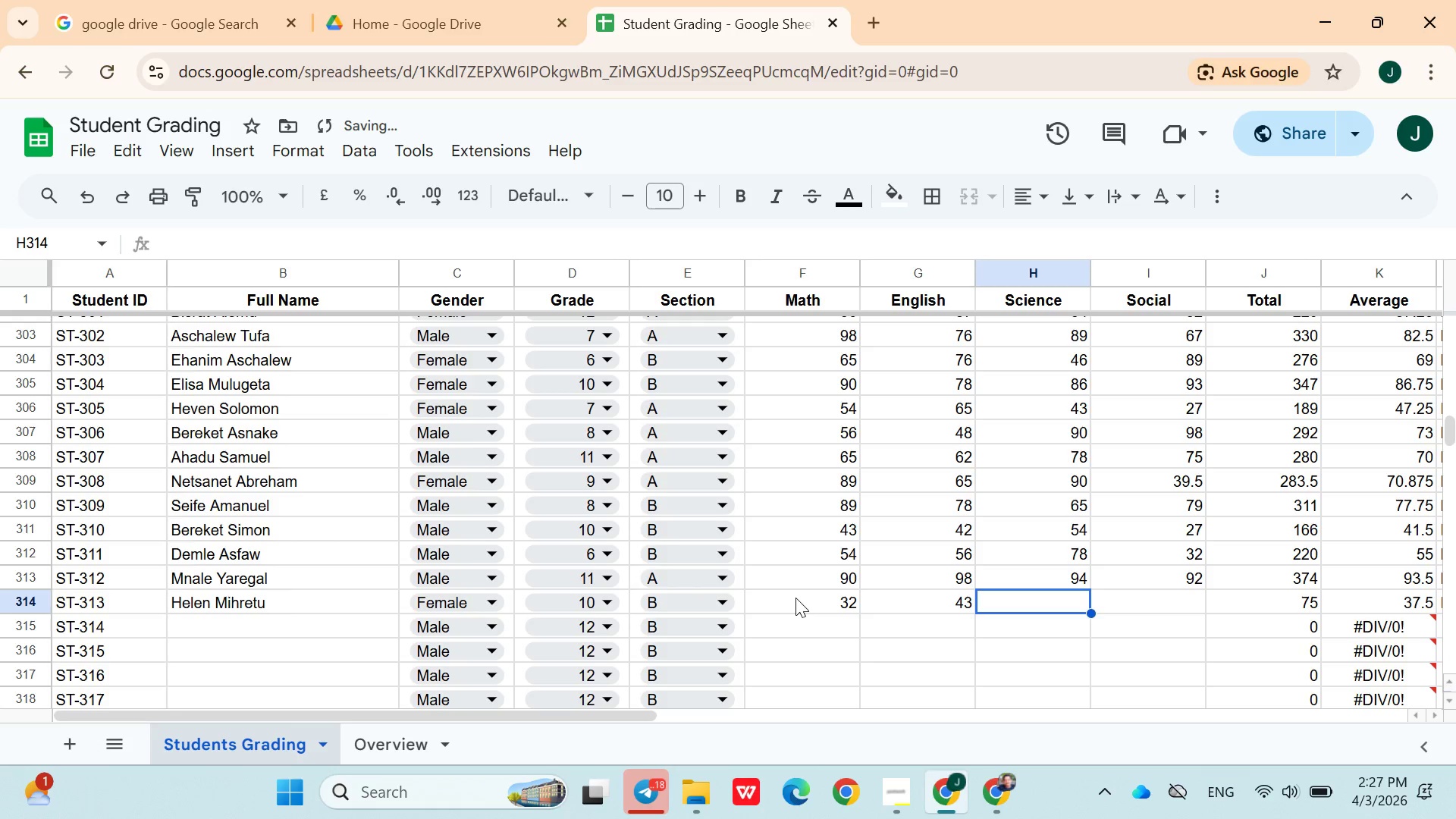 
type(45)
 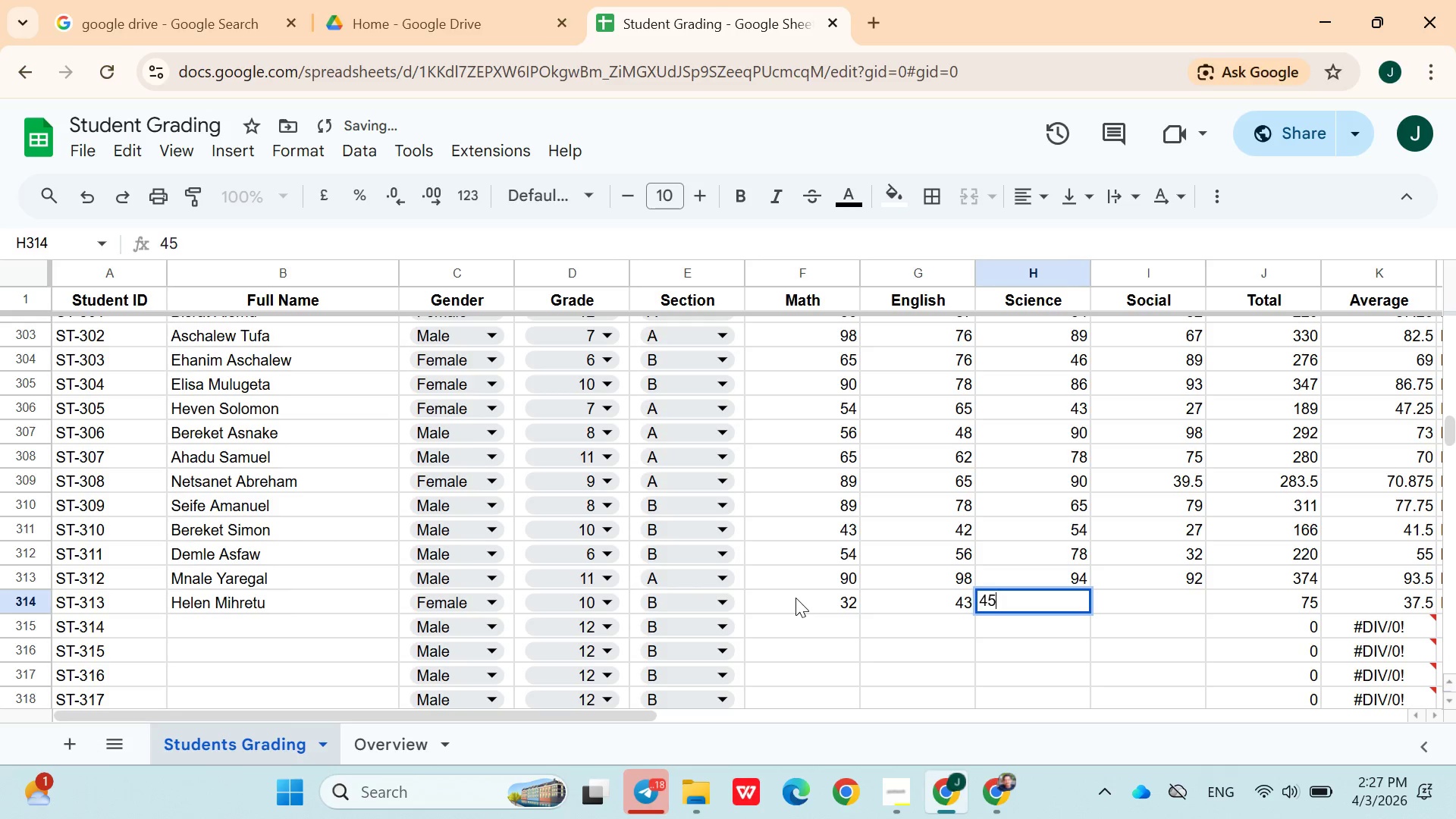 
key(ArrowRight)
 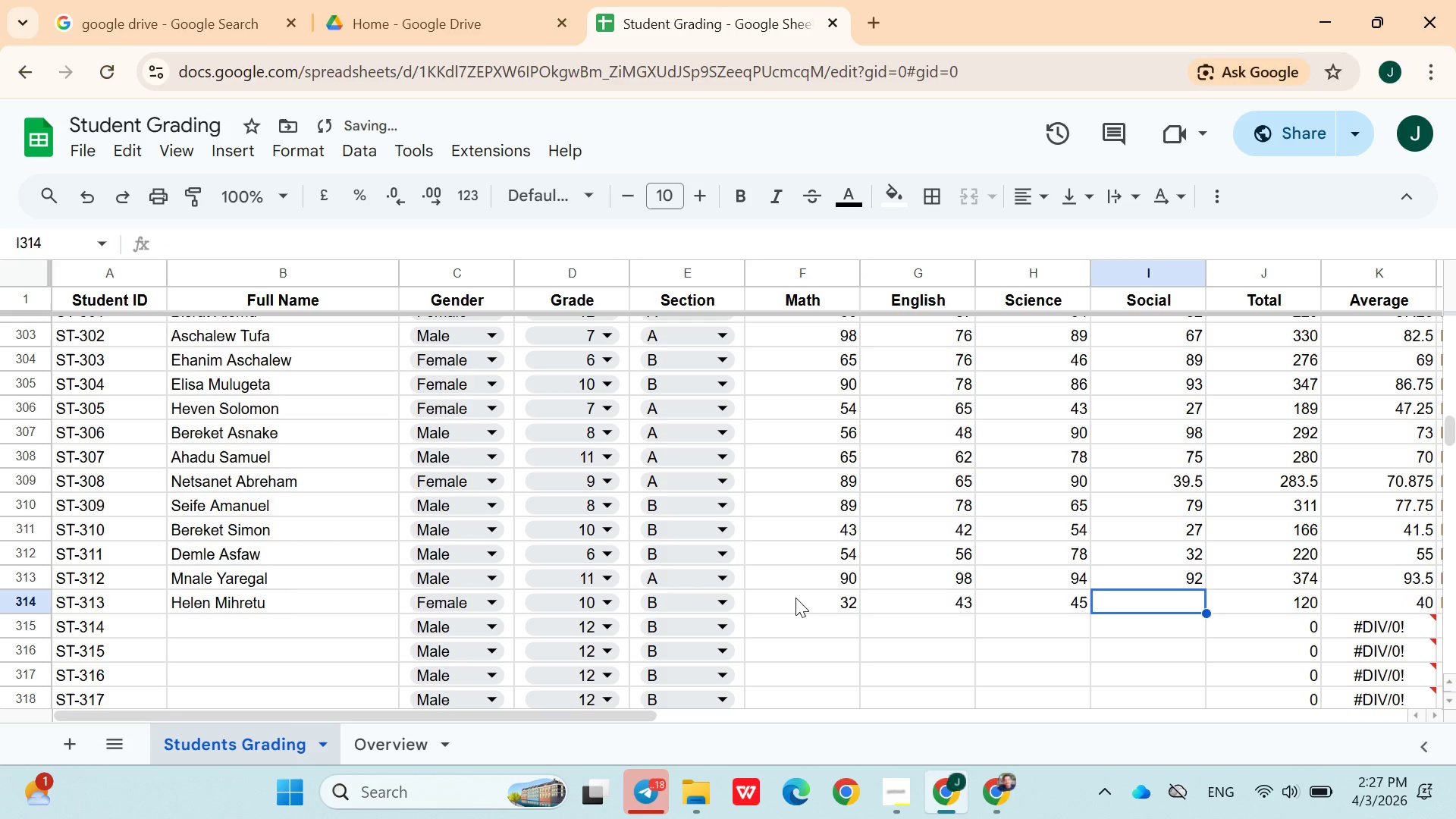 
type(21)
 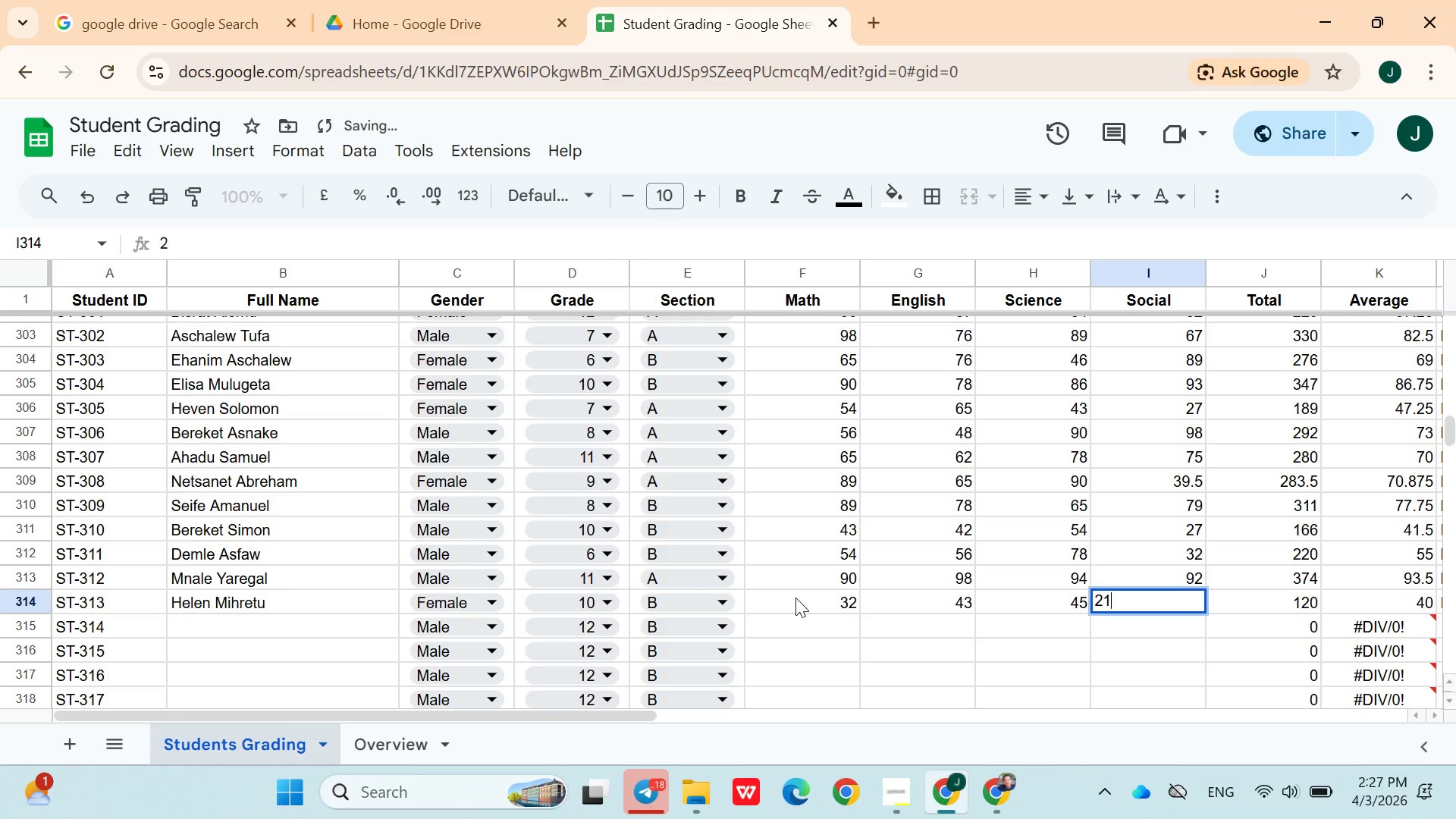 
key(ArrowRight)
 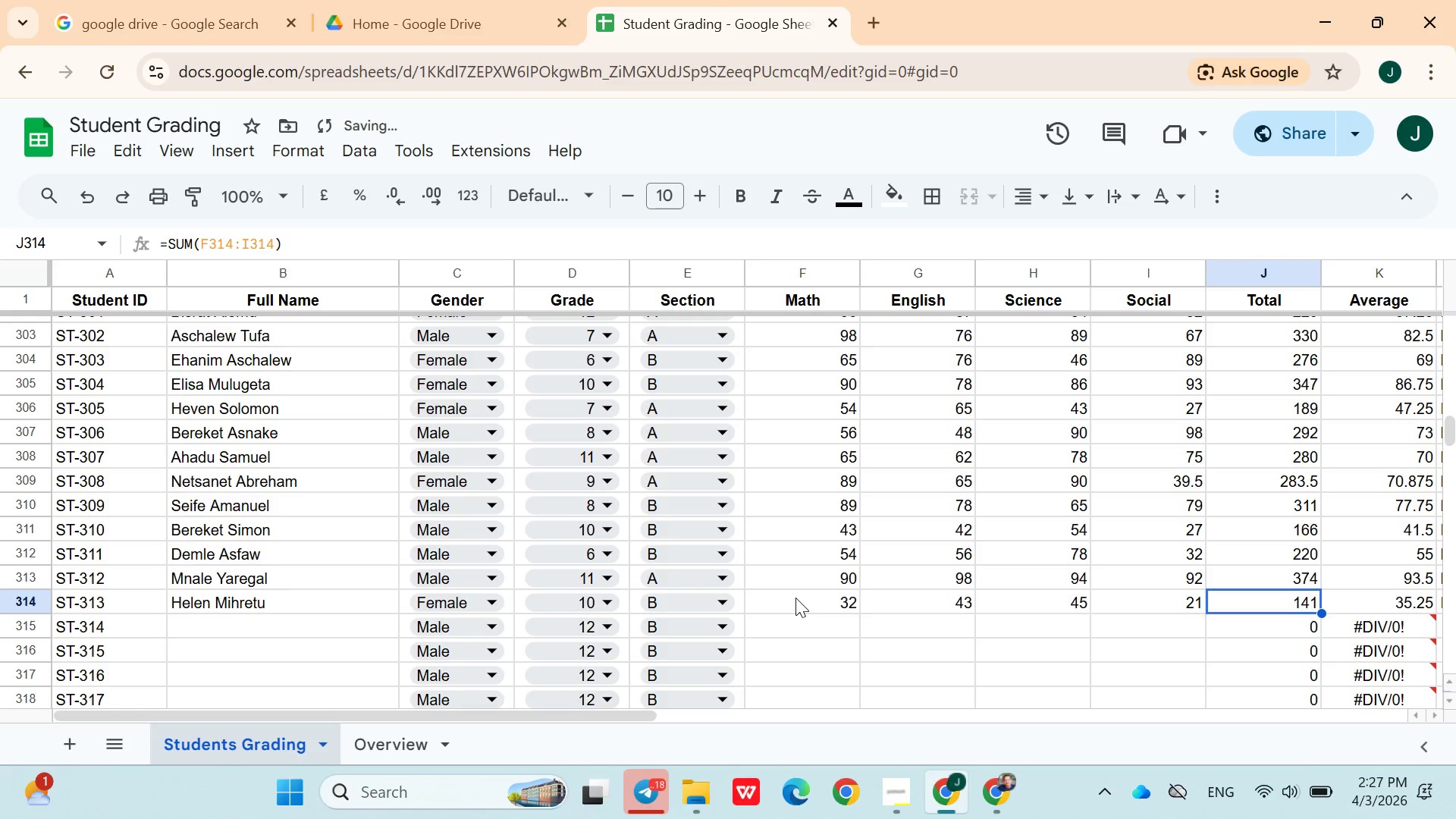 
key(ArrowDown)
 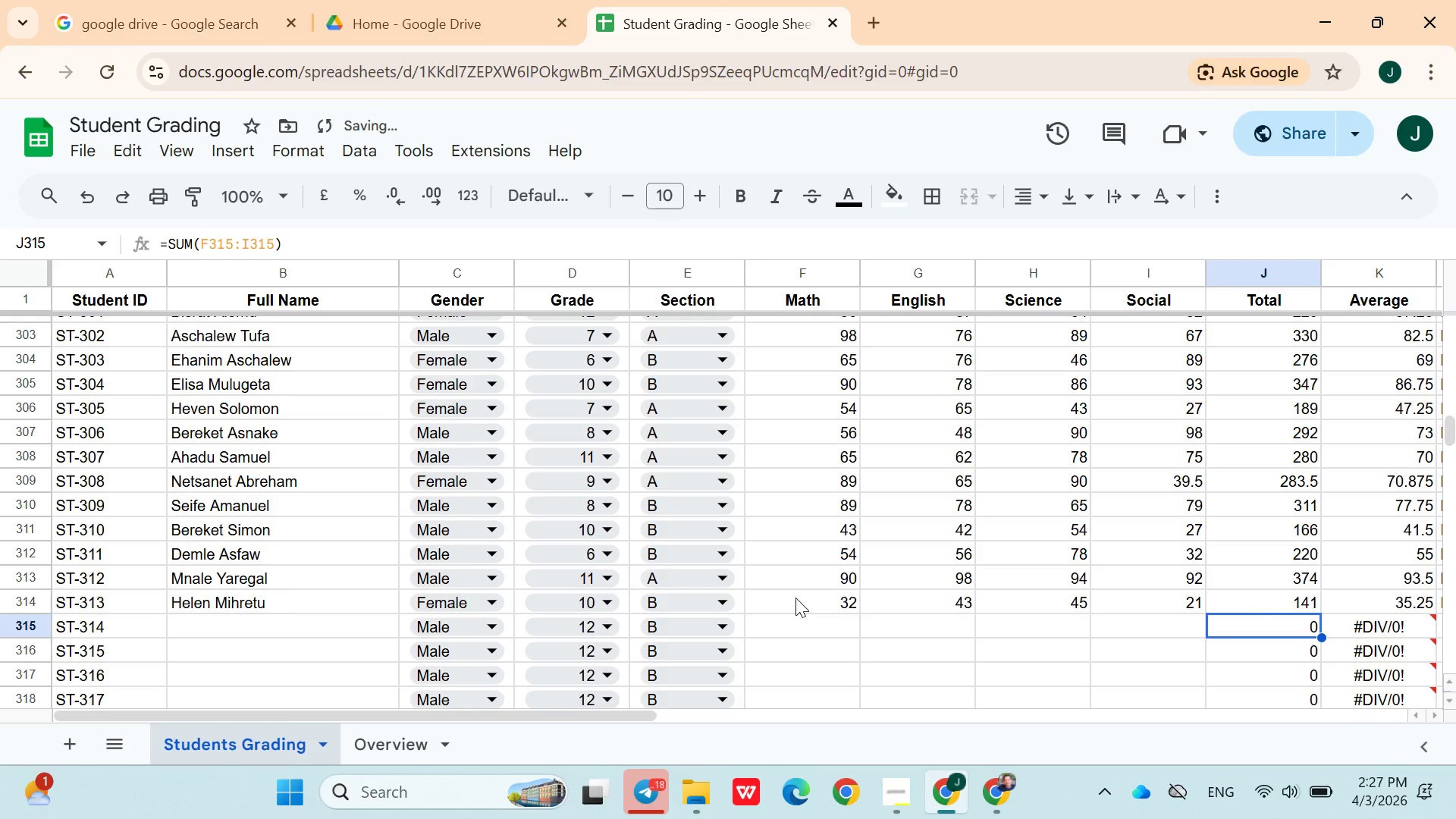 
hold_key(key=ArrowLeft, duration=0.83)
 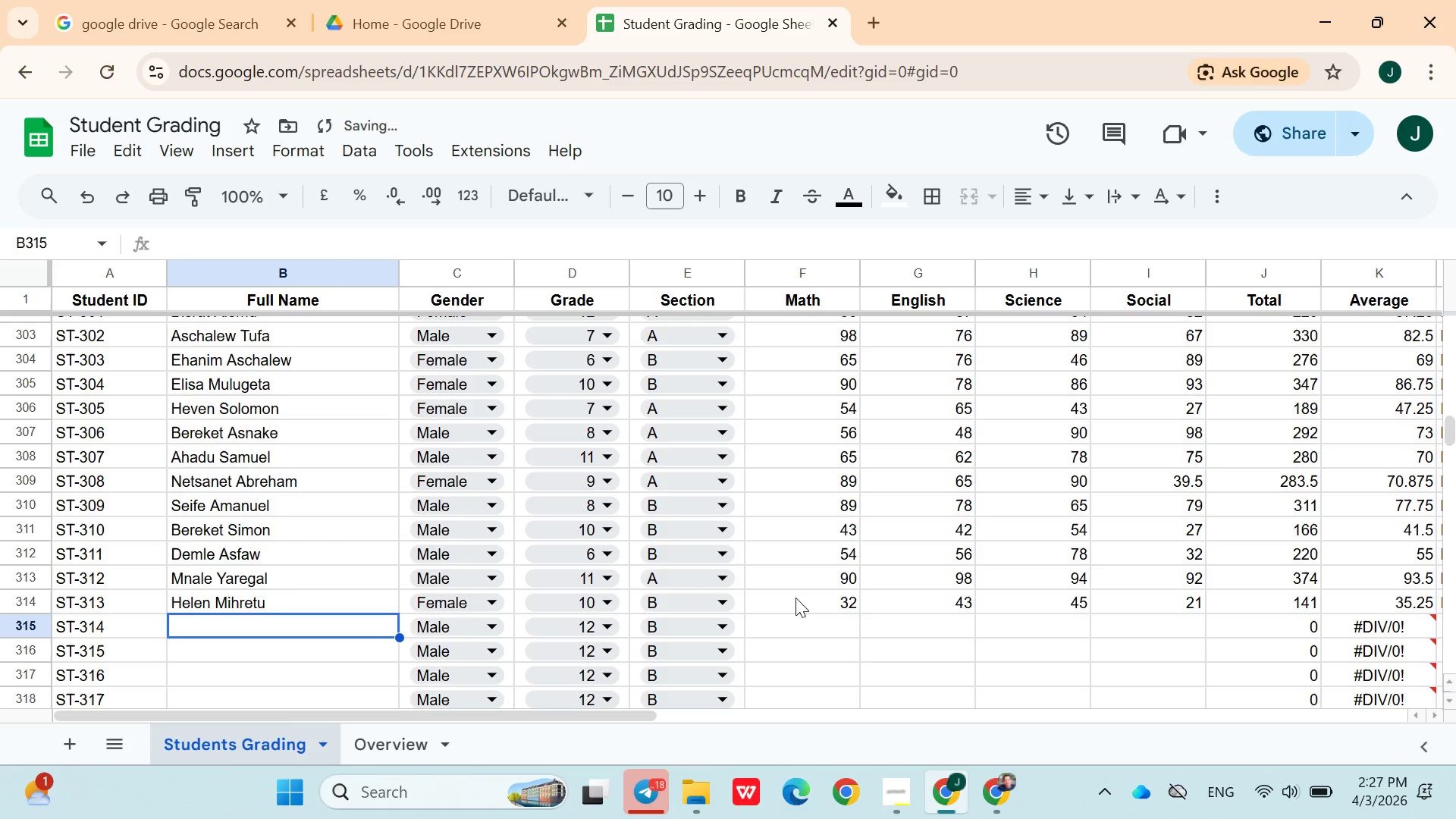 
key(ArrowRight)
 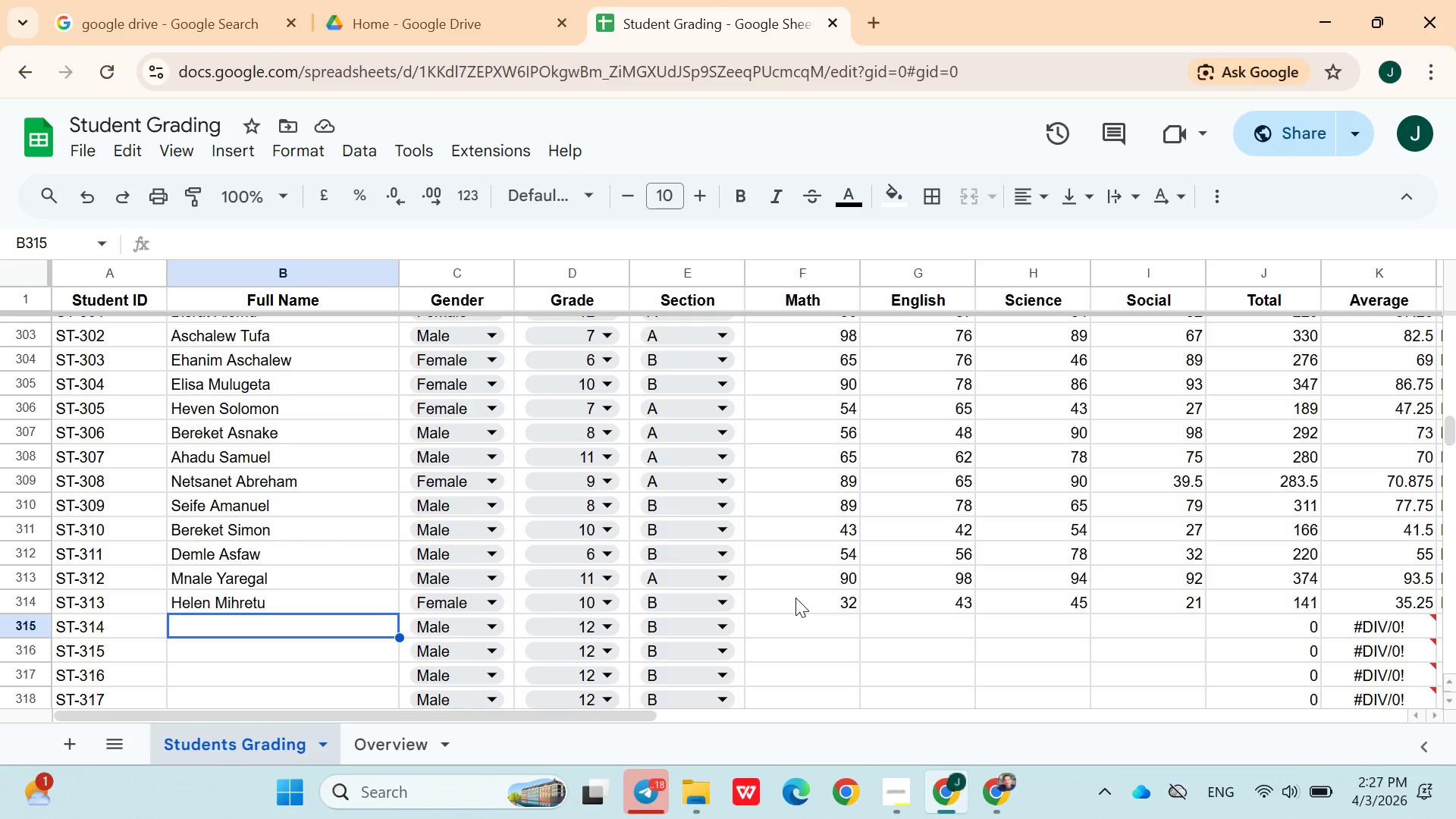 
wait(12.38)
 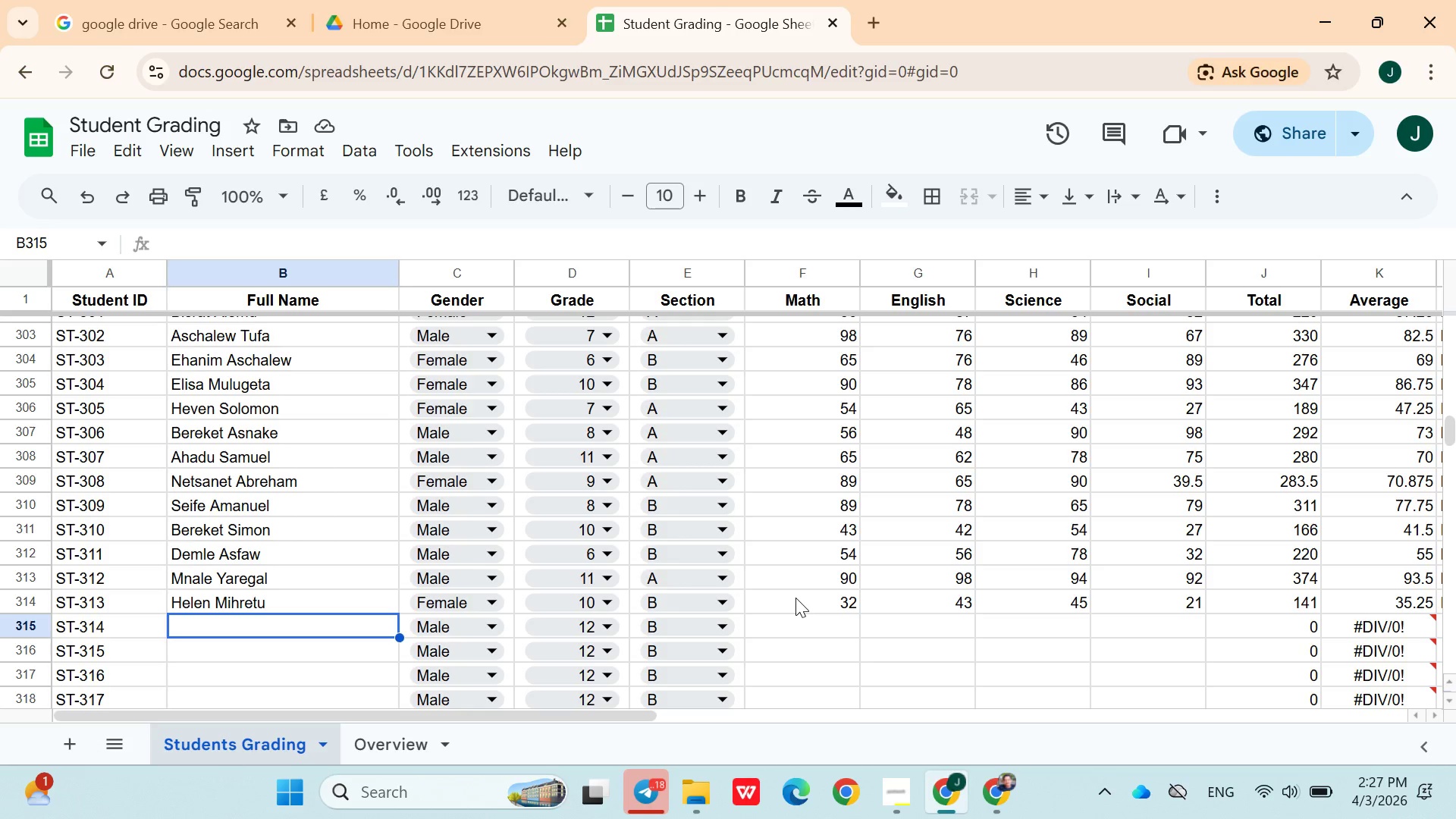 
hold_key(key=ShiftLeft, duration=1.5)
 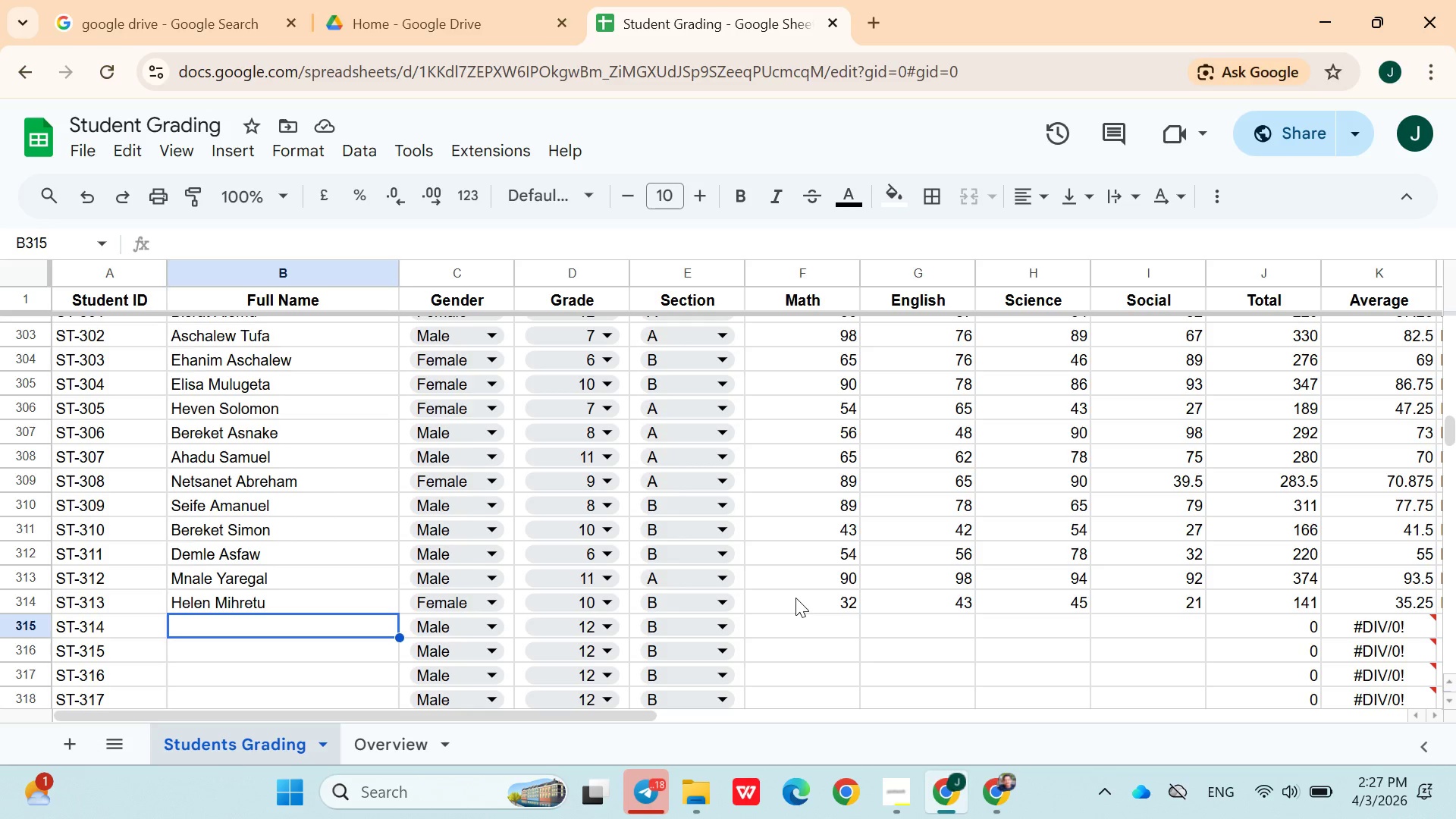 
hold_key(key=ShiftLeft, duration=1.52)
 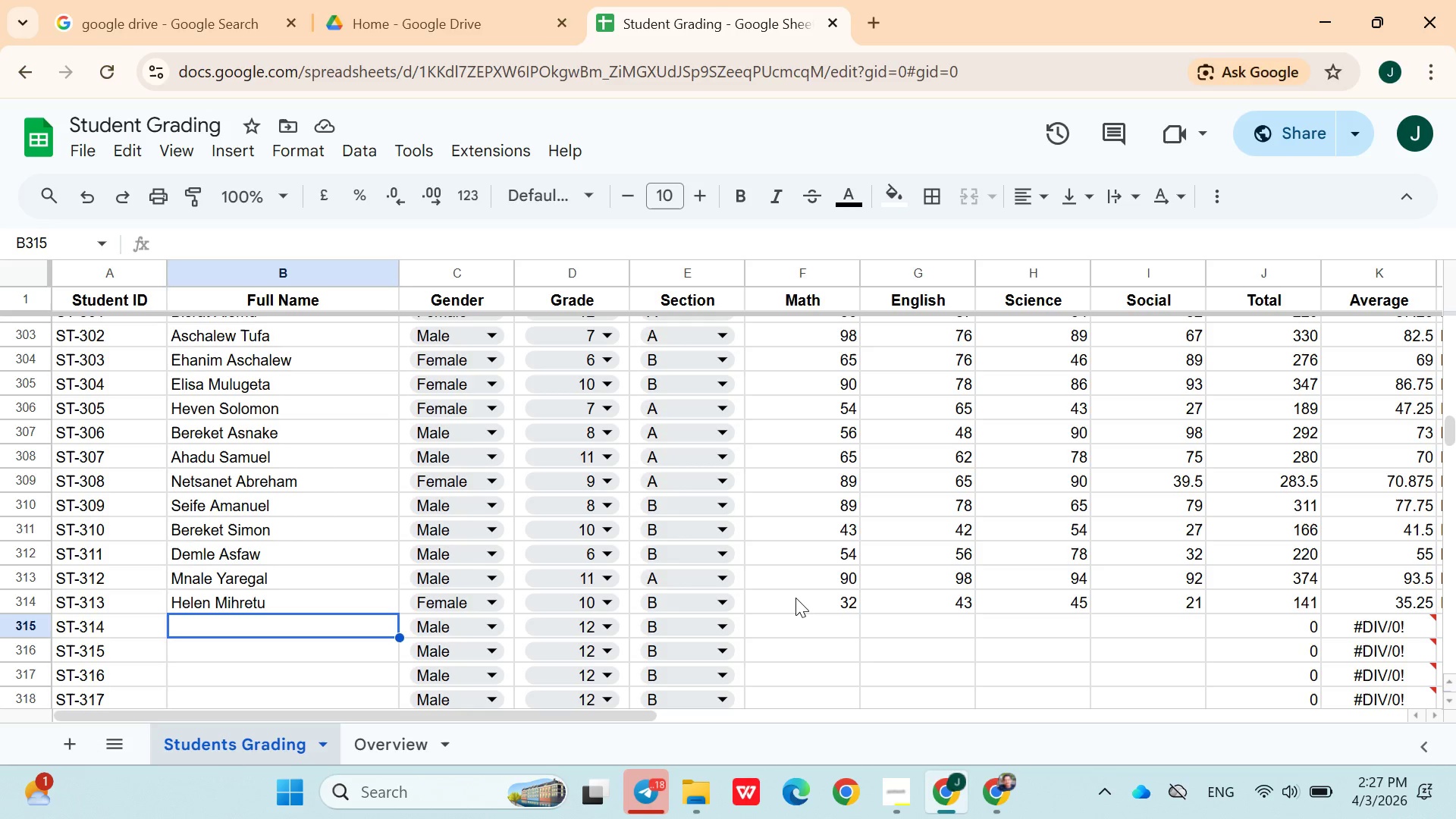 
key(Shift+L)
 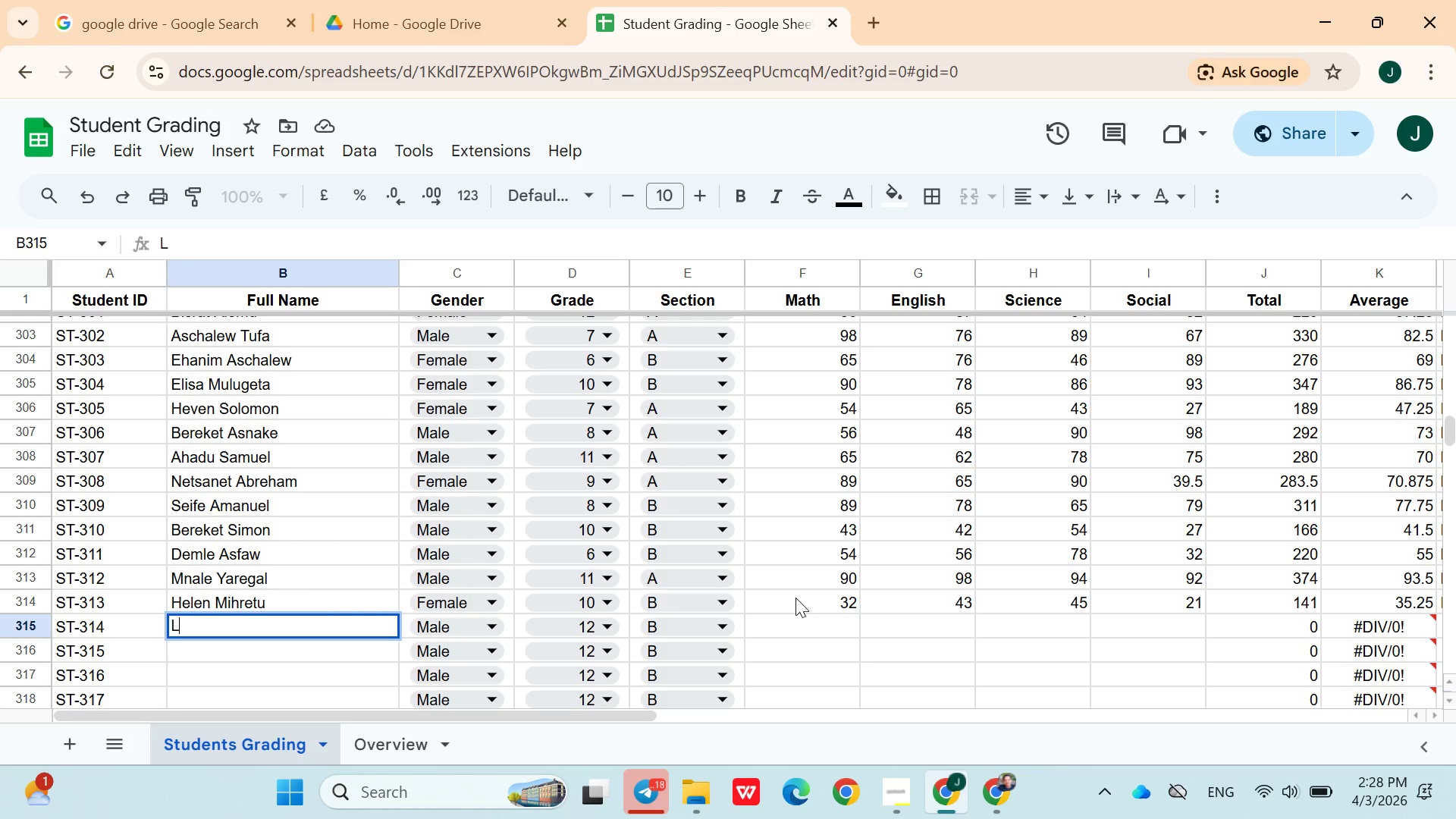 
type(ek)
key(Backspace)
key(Backspace)
type(ubaba Belay)
 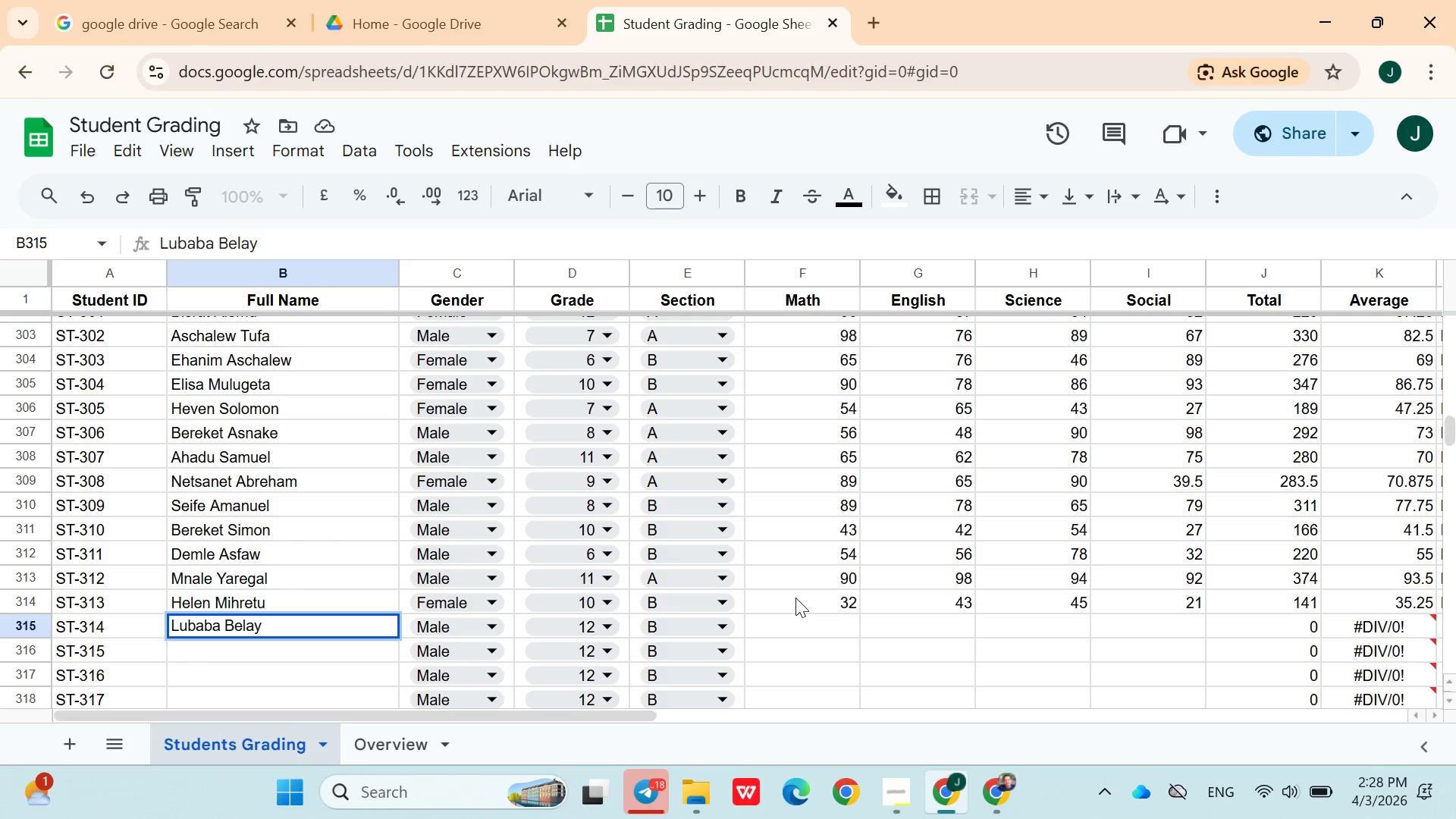 
left_click([497, 628])
 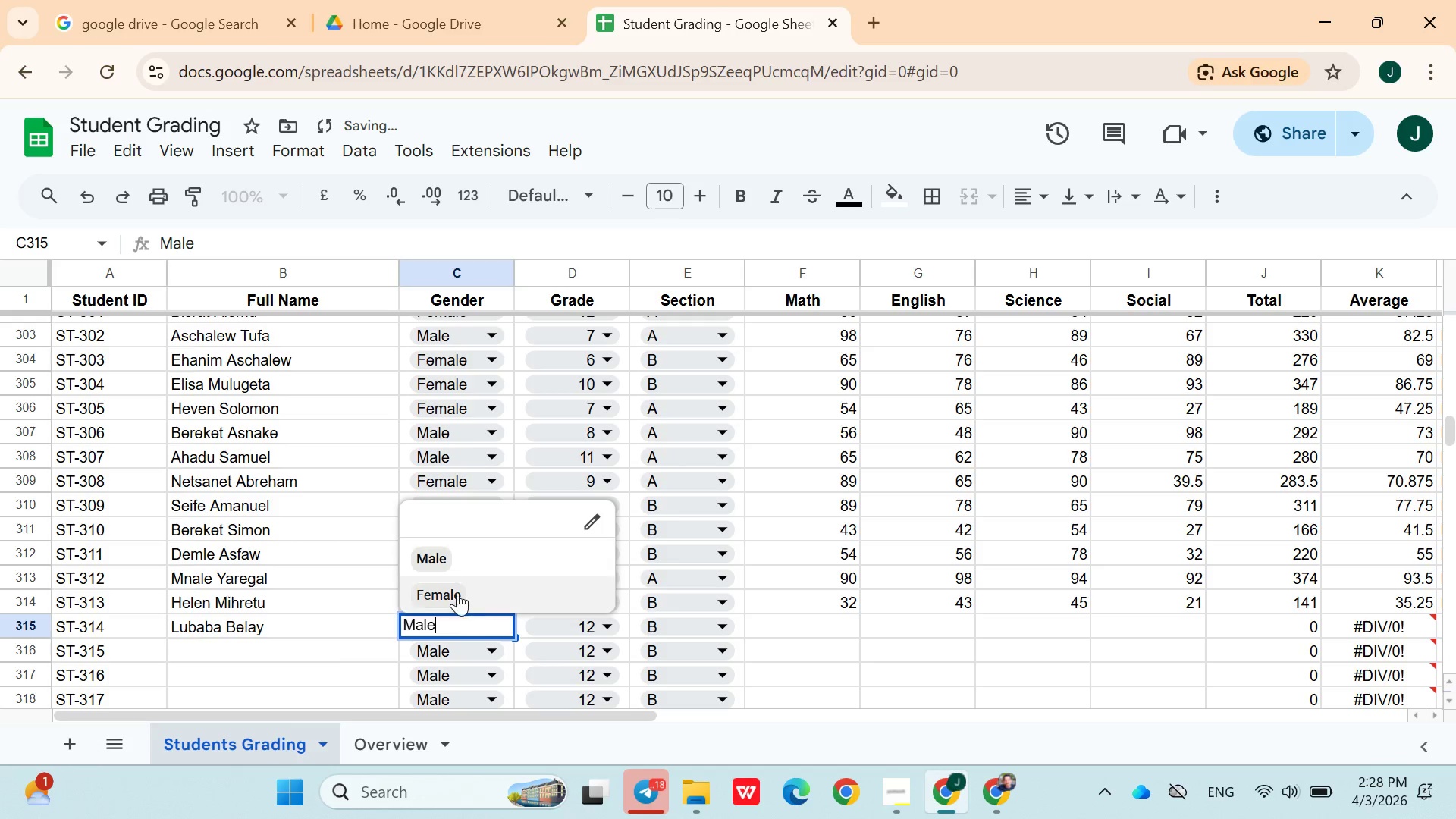 
left_click([457, 591])
 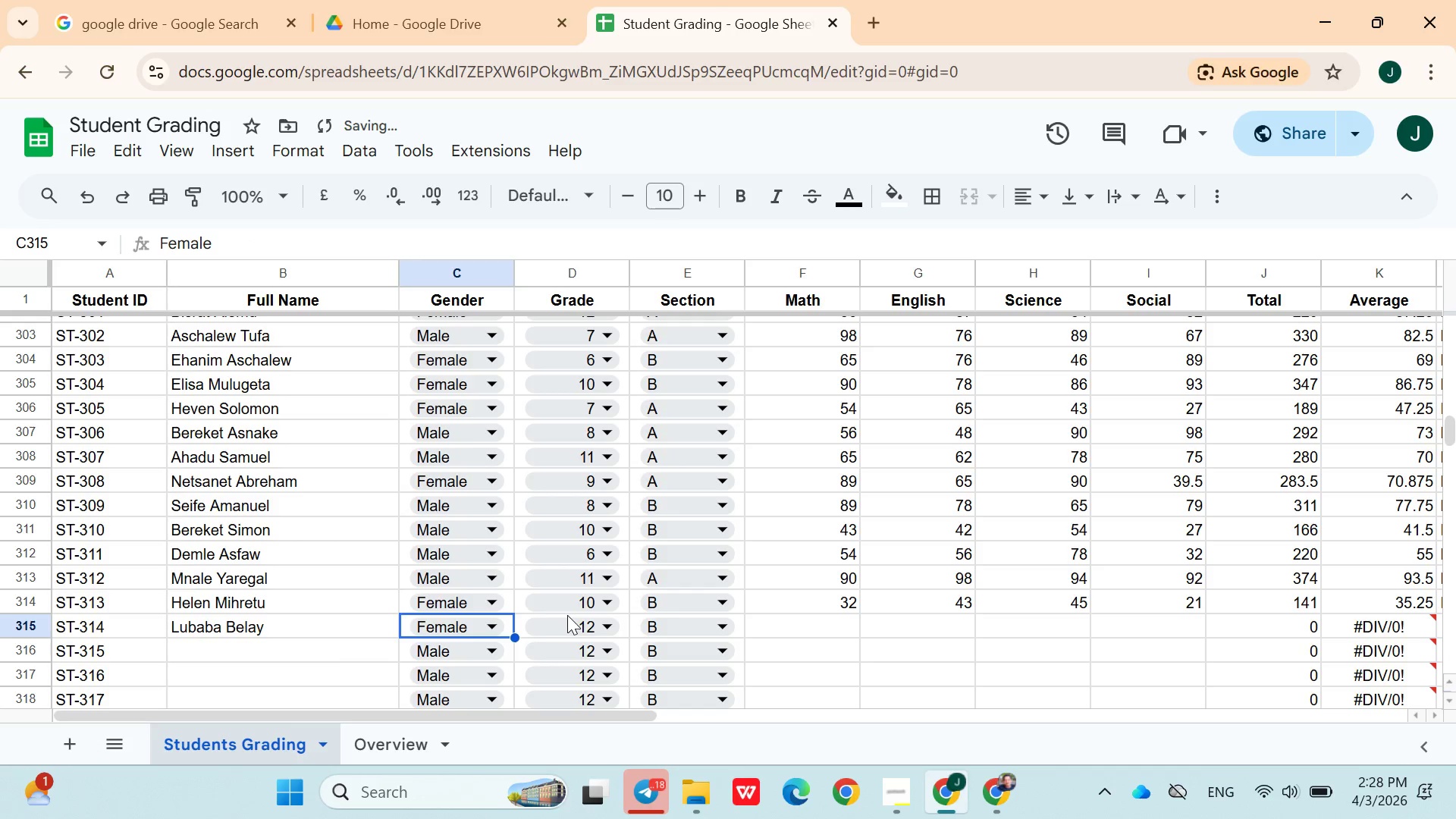 
left_click([570, 624])
 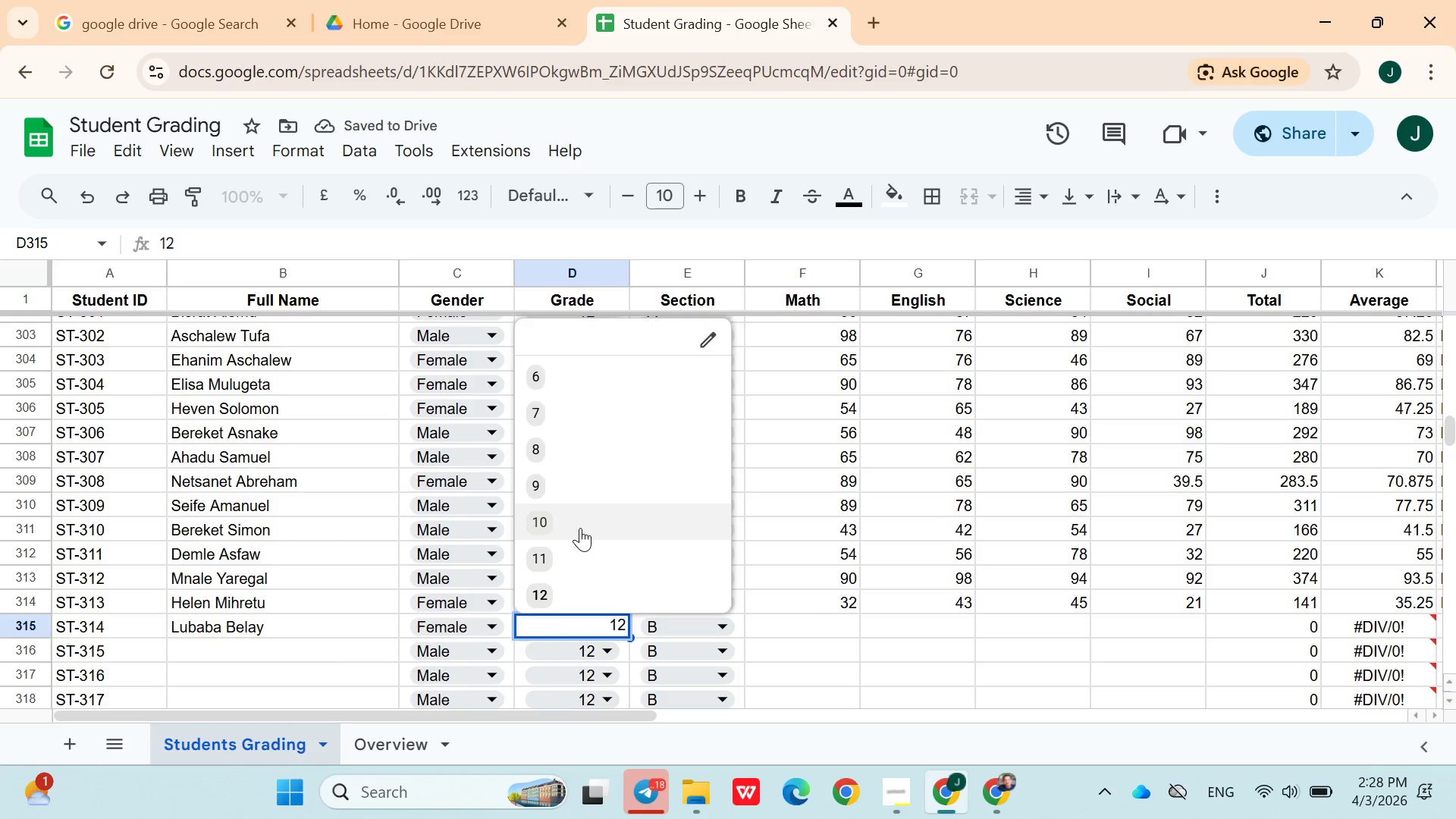 
left_click([579, 527])
 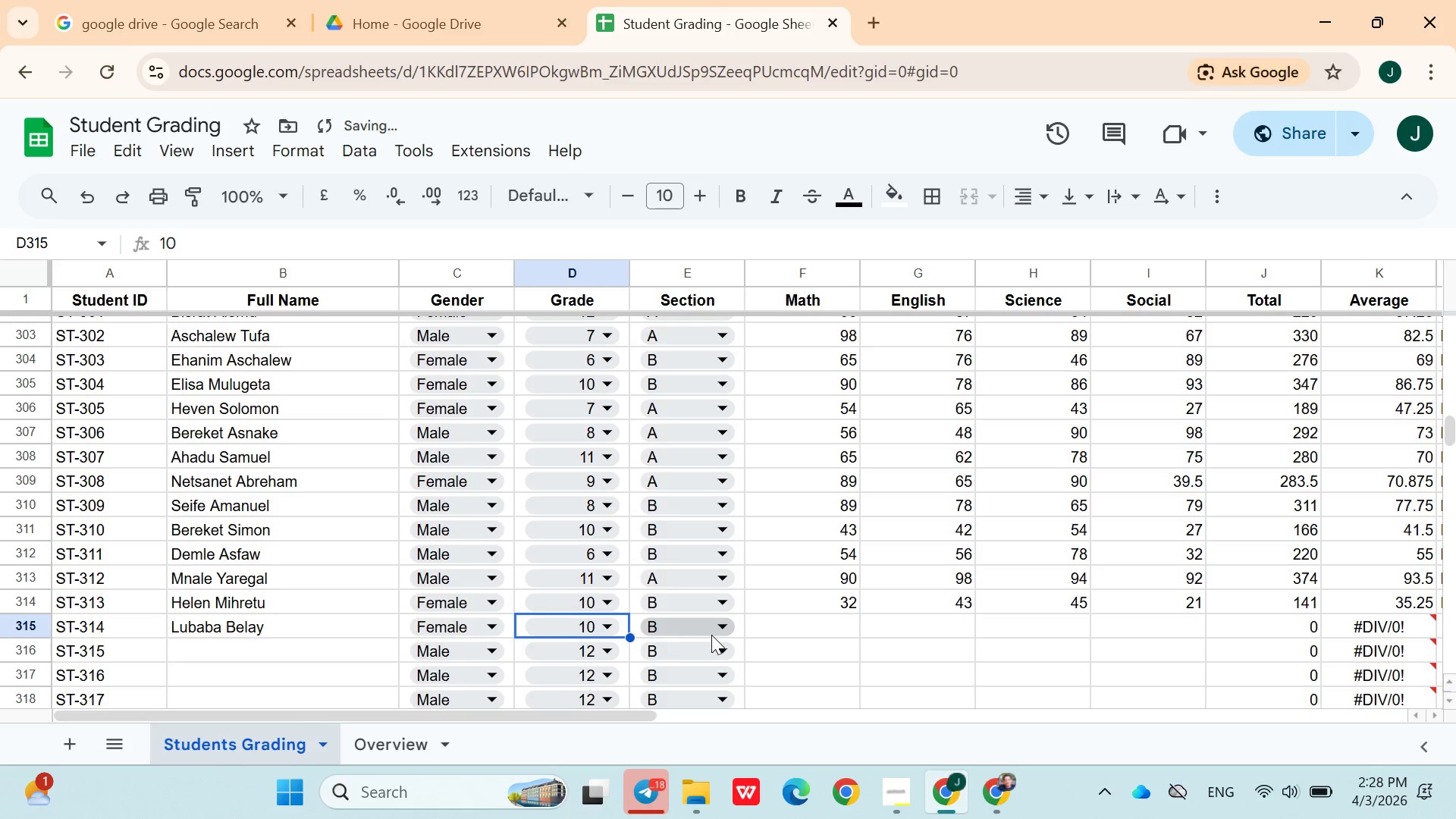 
left_click([713, 633])
 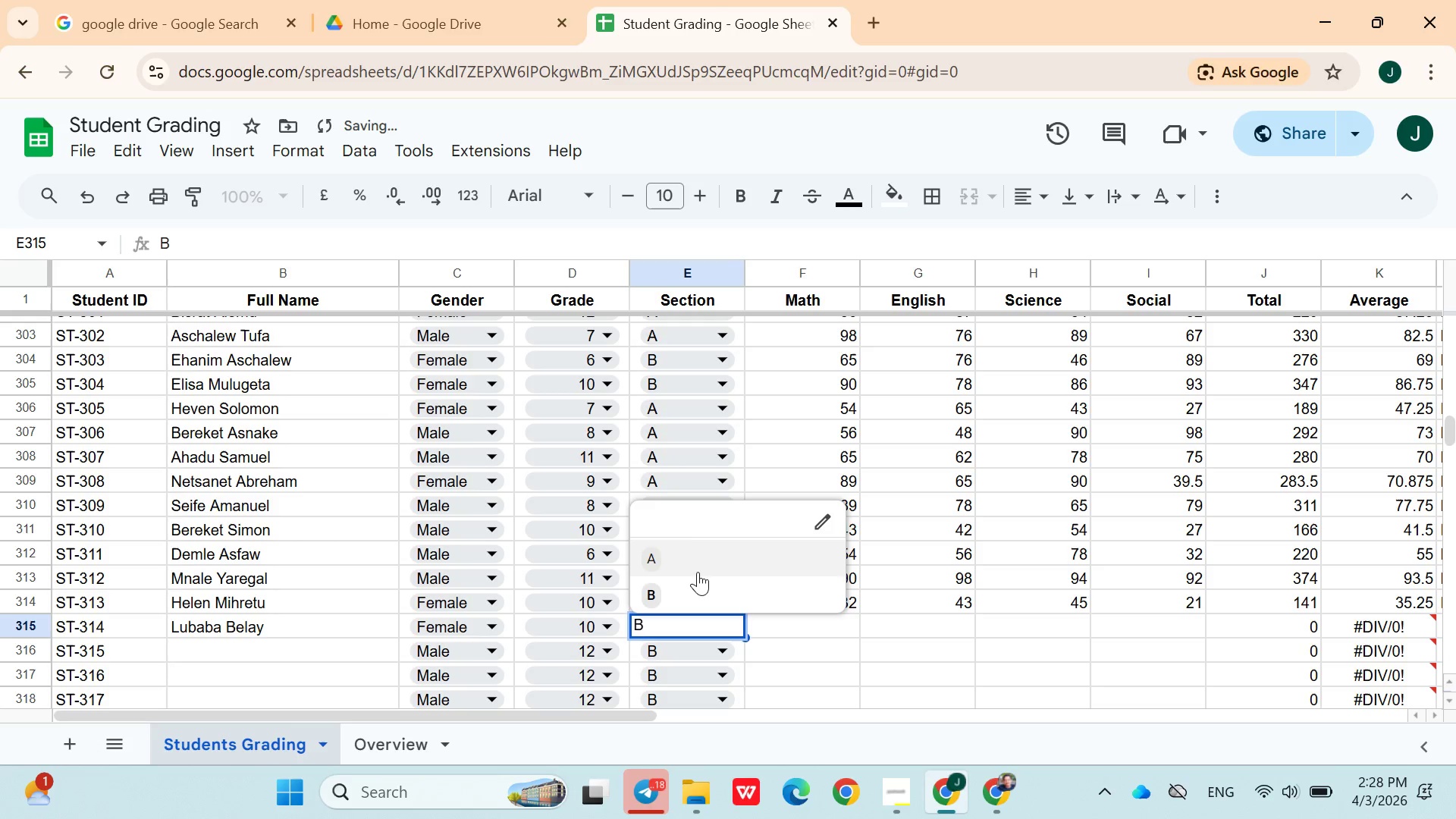 
left_click([698, 571])
 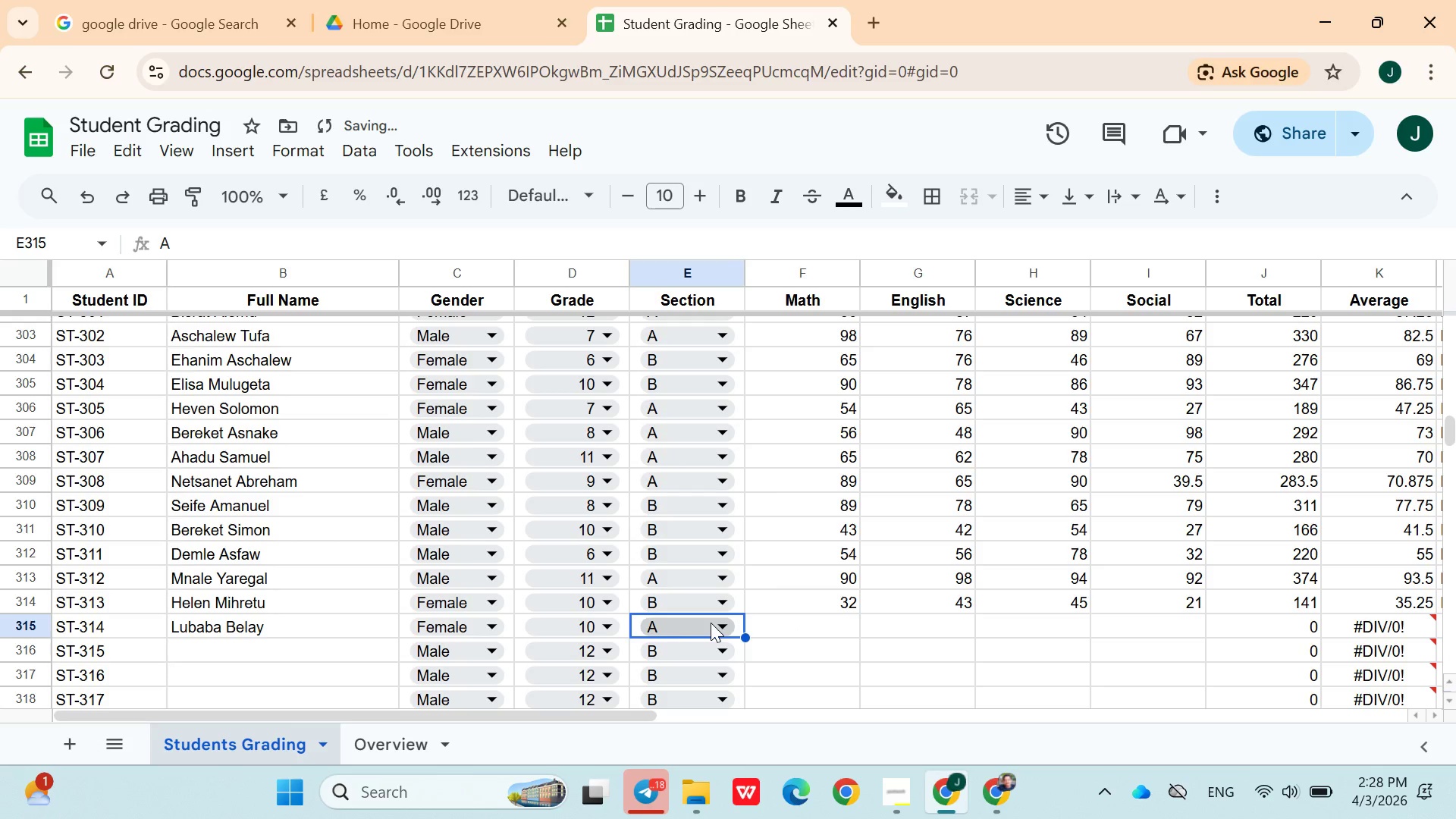 
left_click([623, 623])
 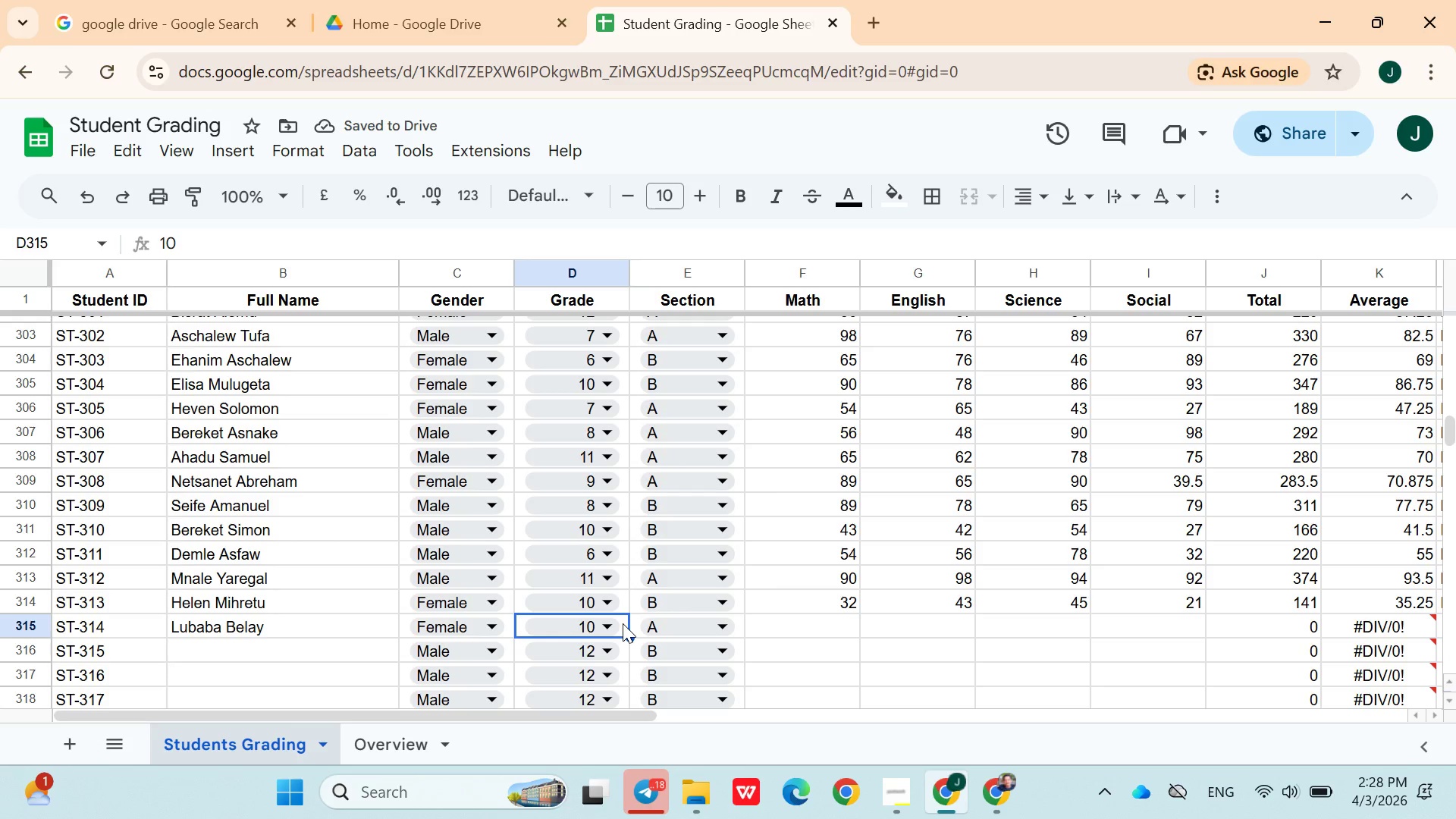 
left_click([623, 623])
 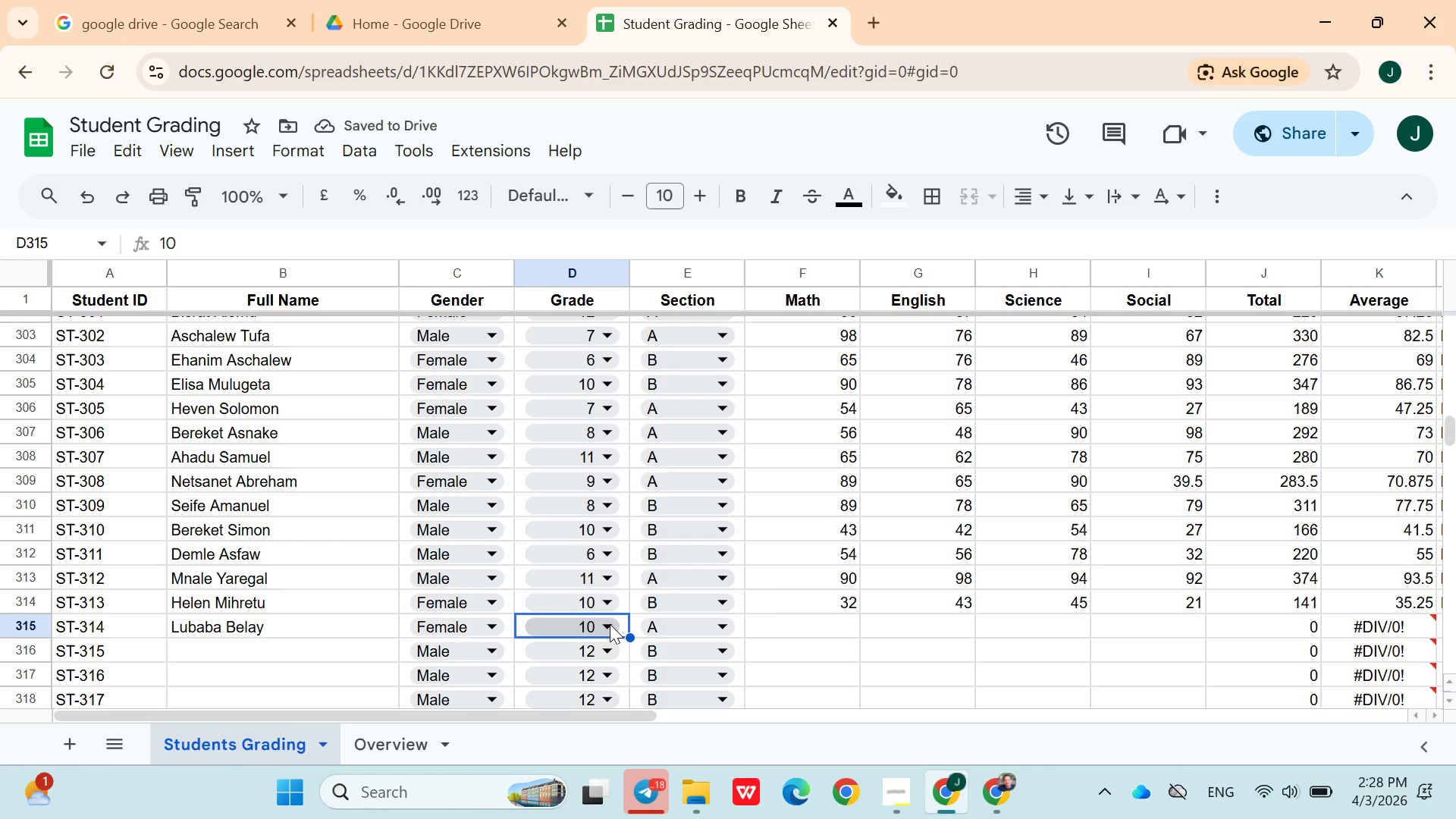 
left_click([608, 624])
 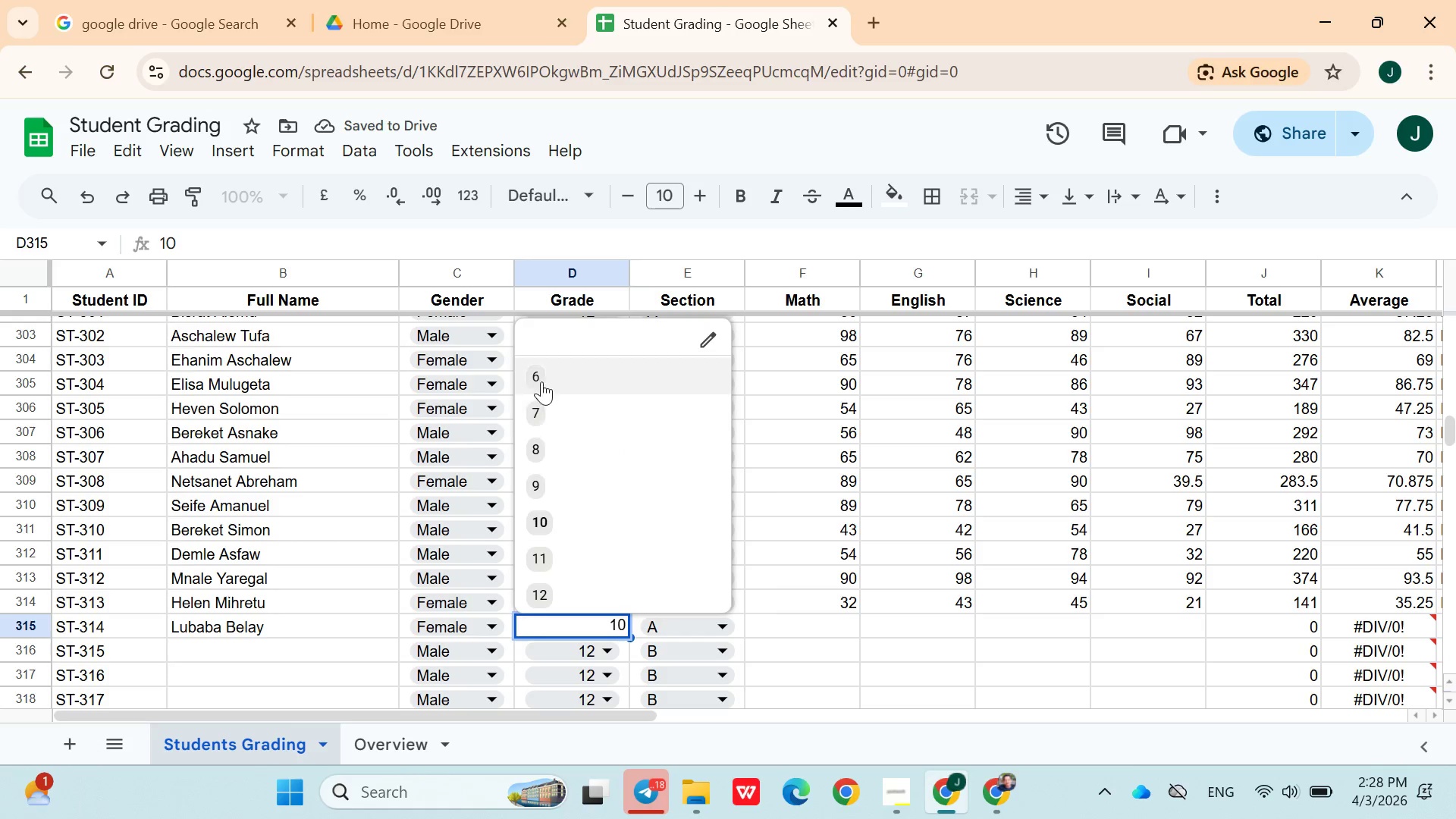 
left_click([541, 367])
 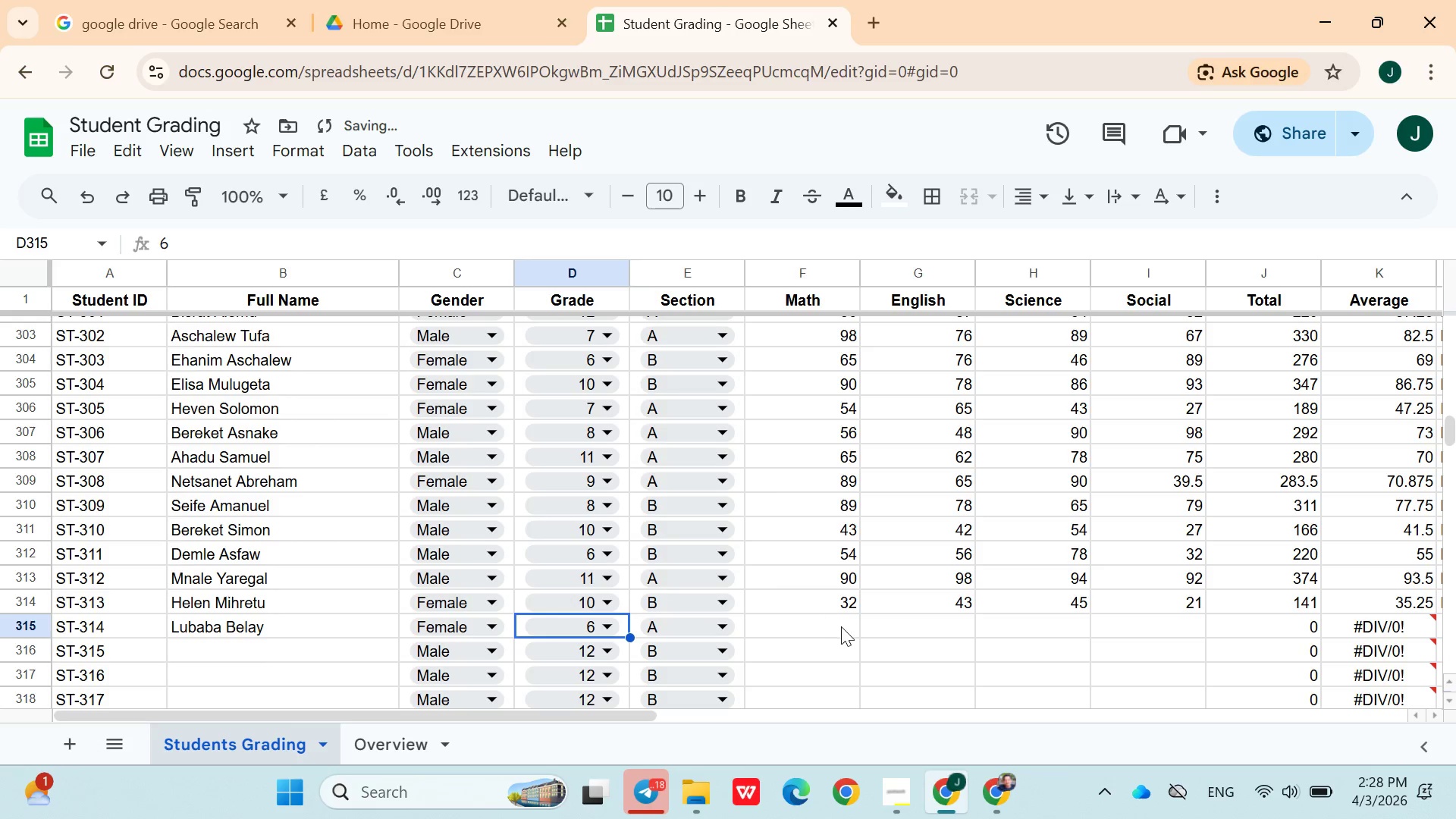 
left_click([843, 630])
 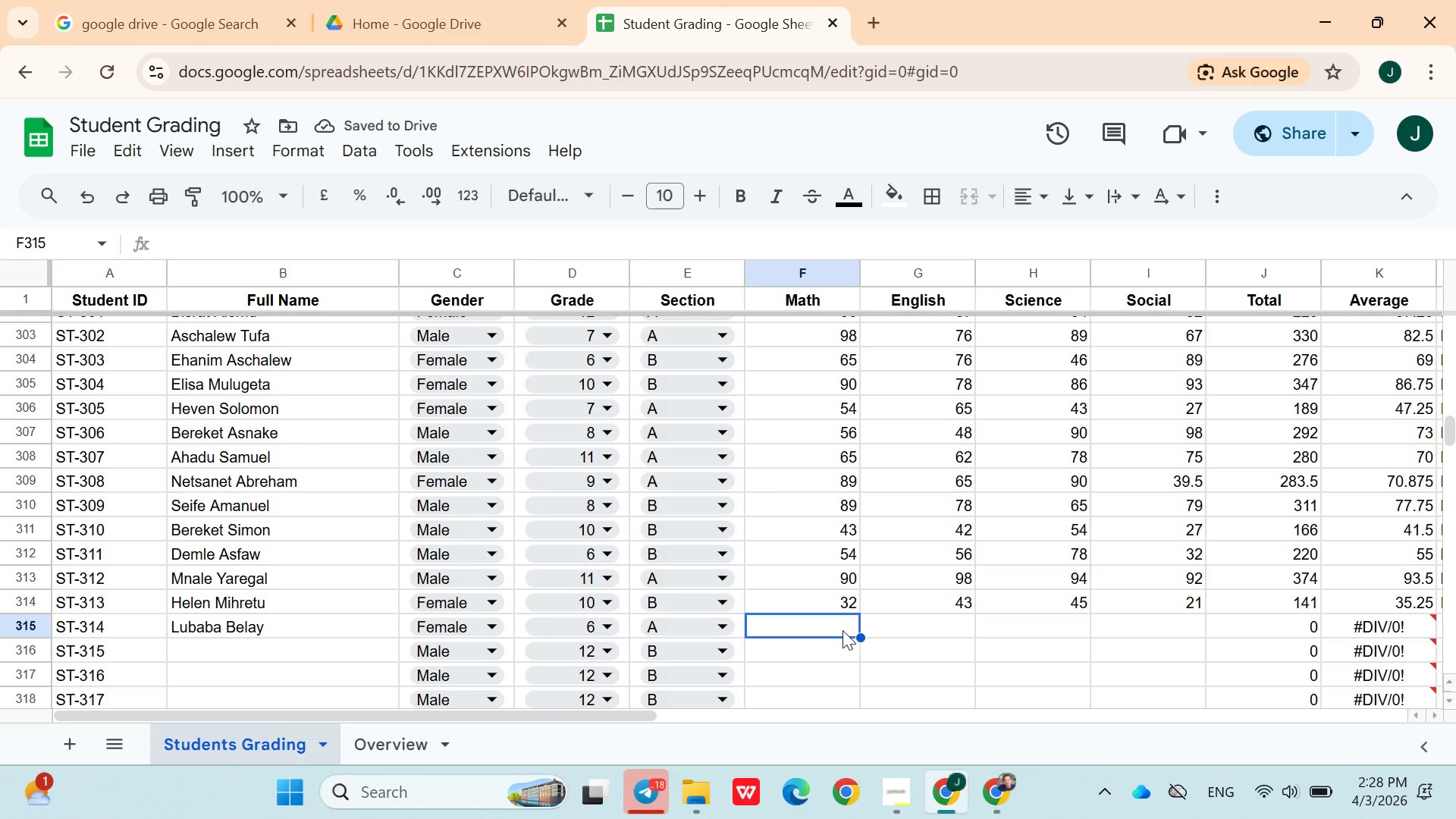 
type(69)
 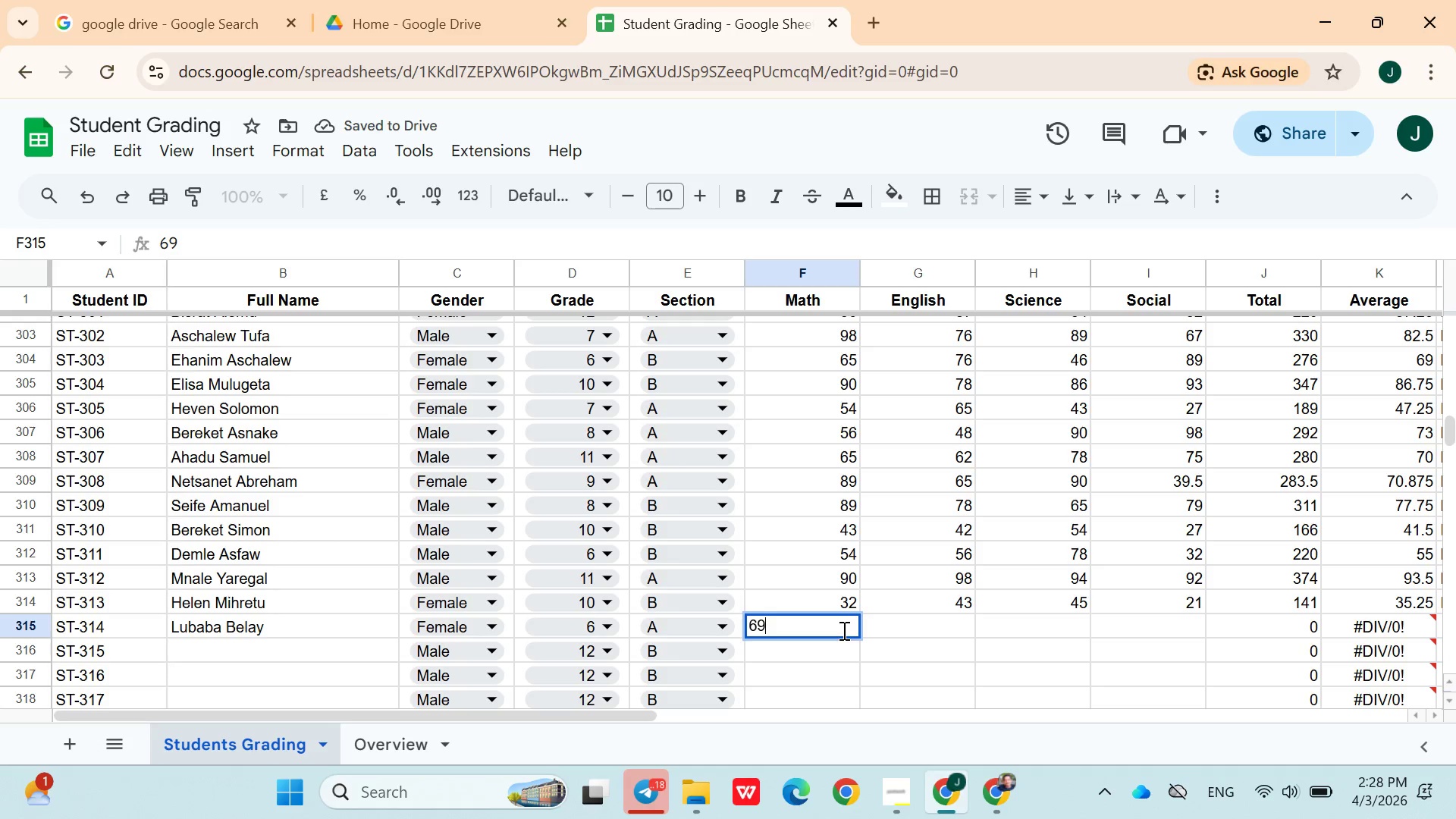 
key(ArrowRight)
 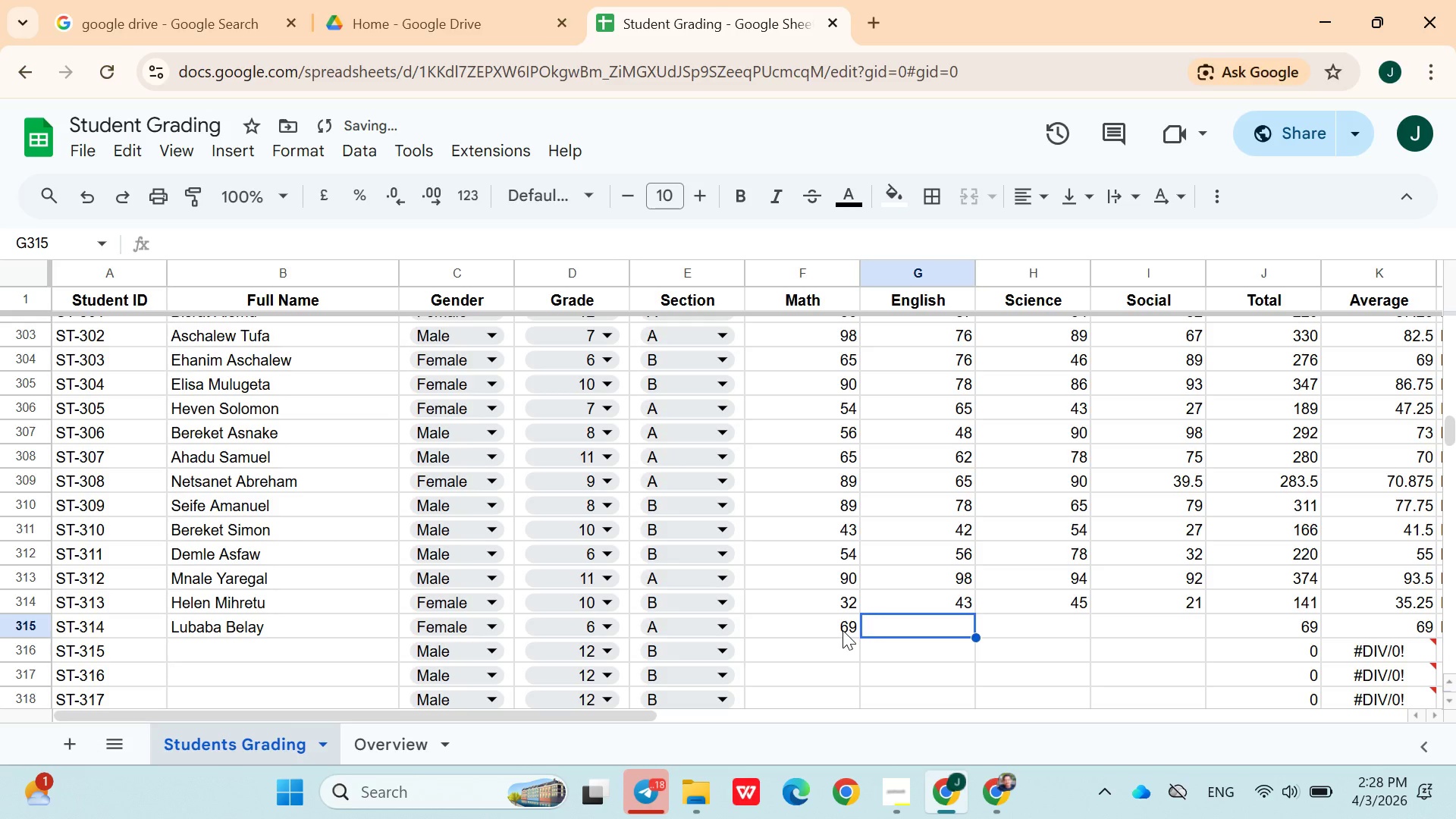 
type(90)
 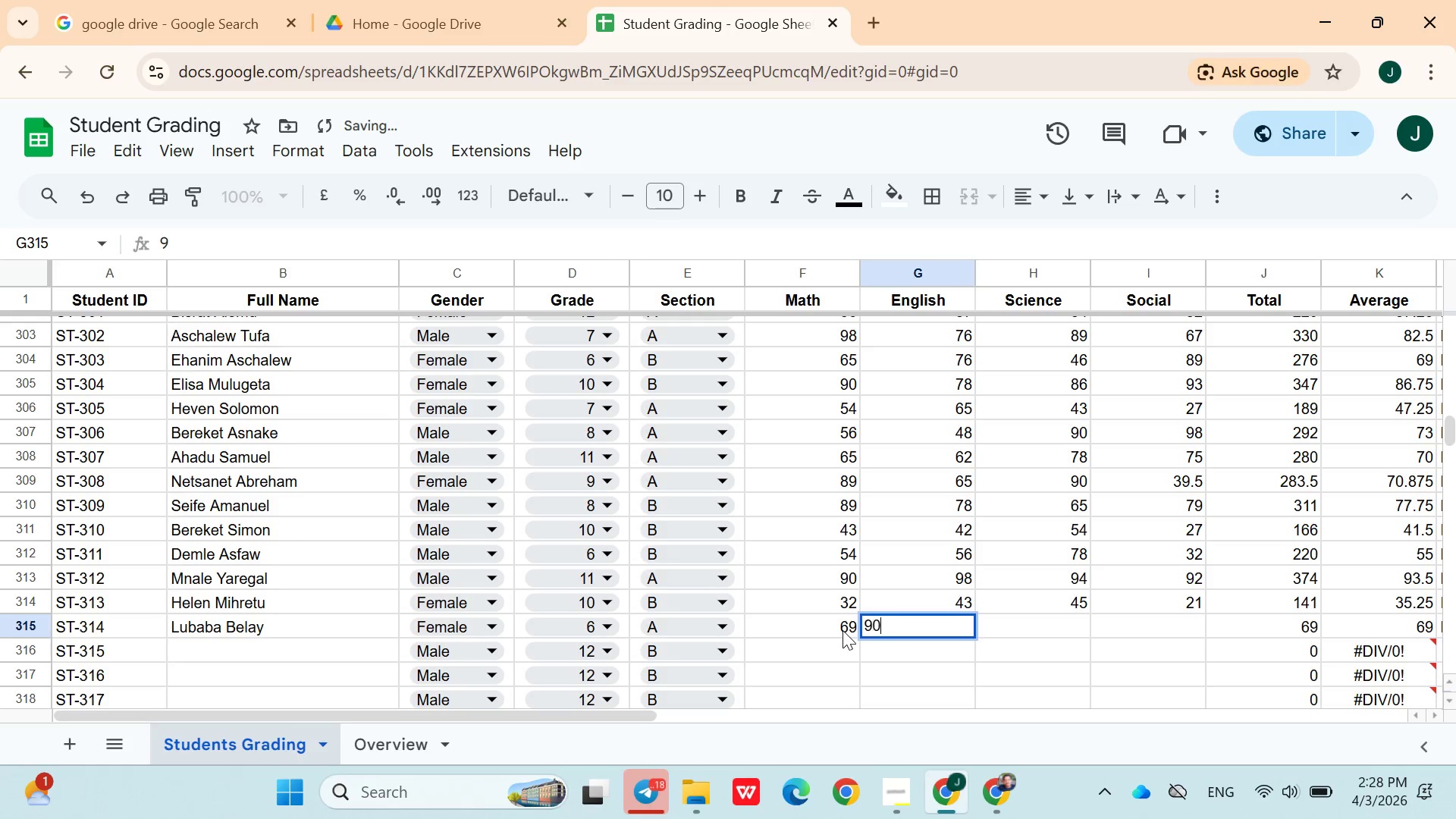 
key(ArrowRight)
 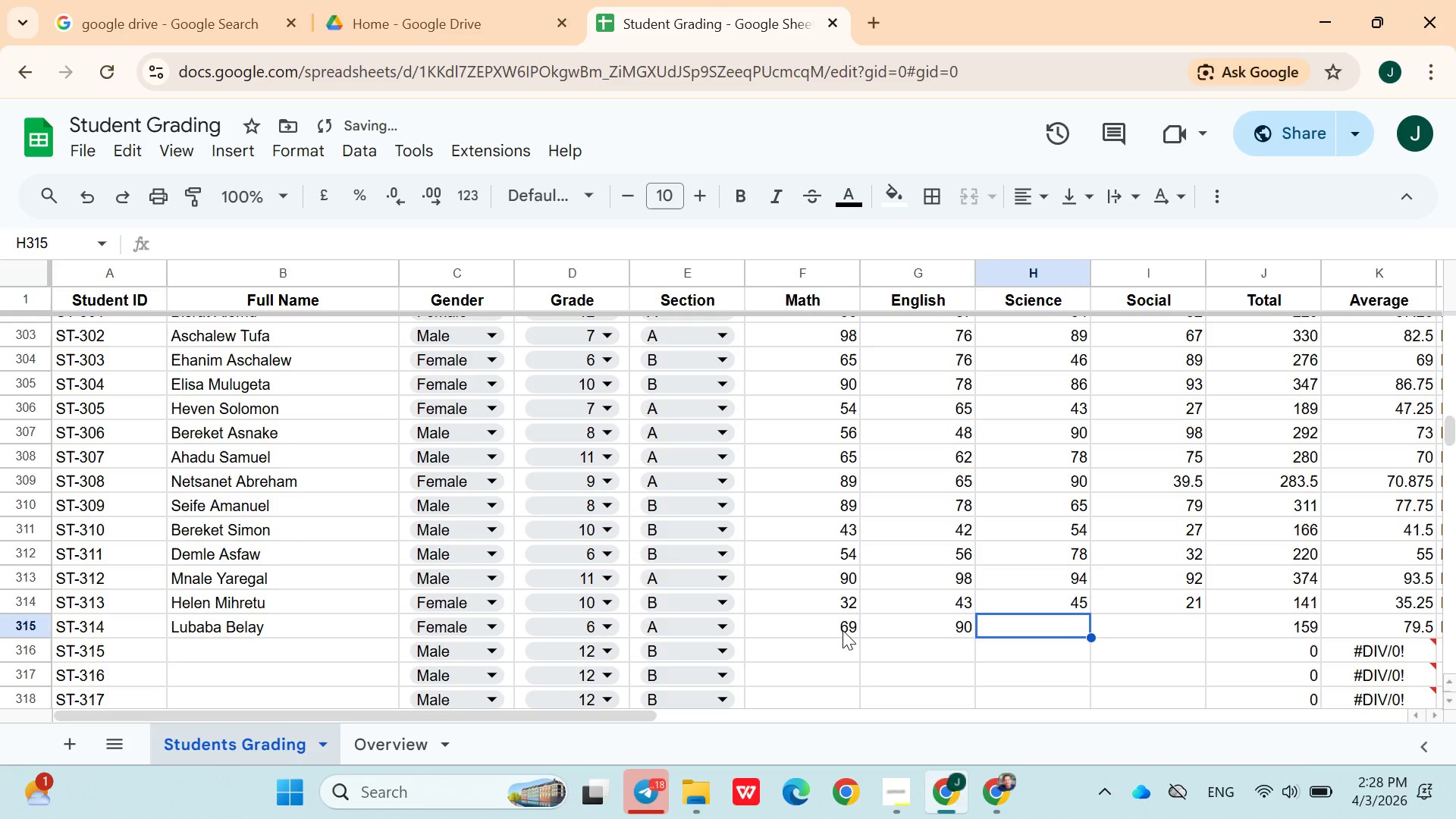 
type(70)
 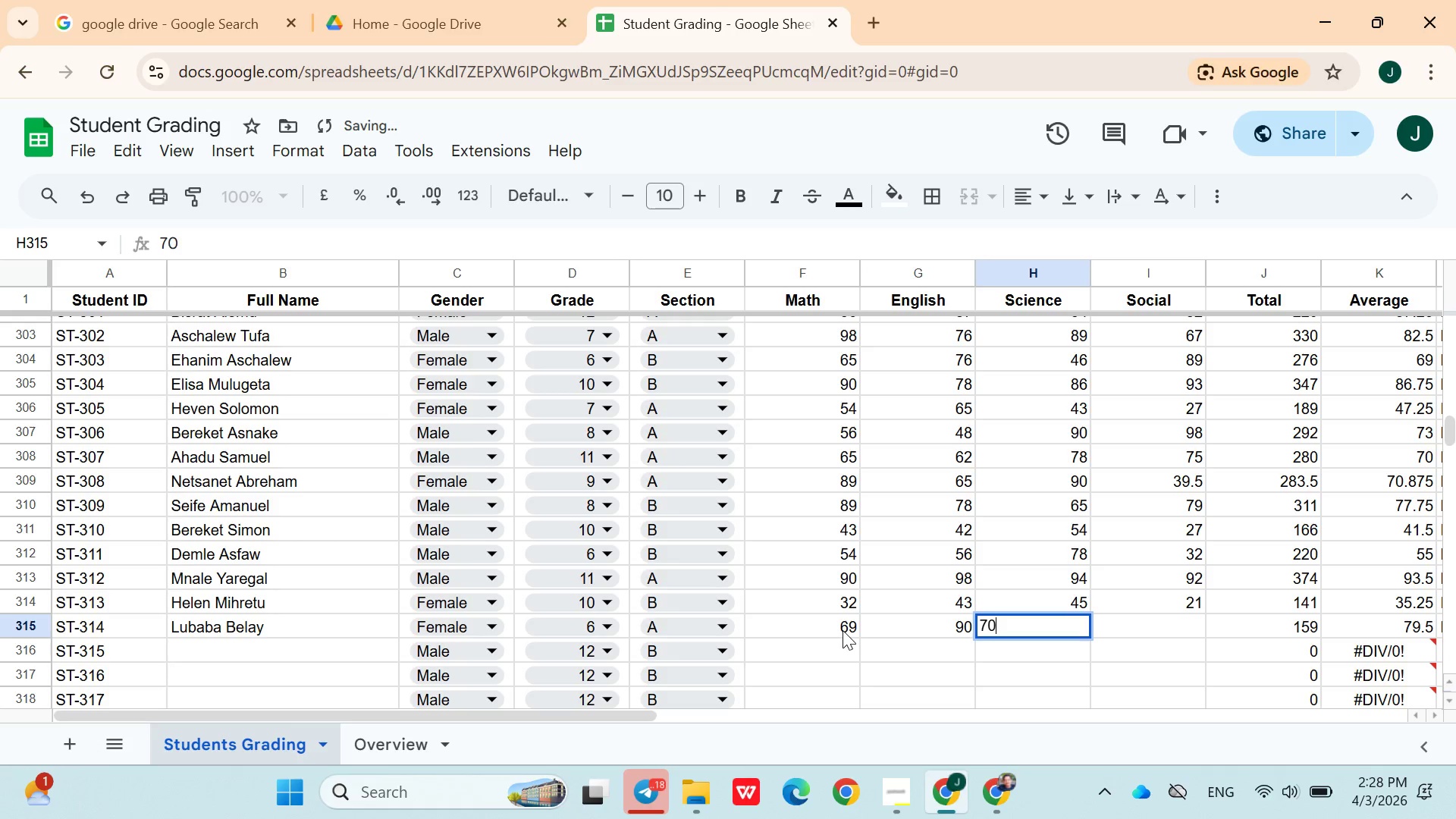 
key(ArrowRight)
 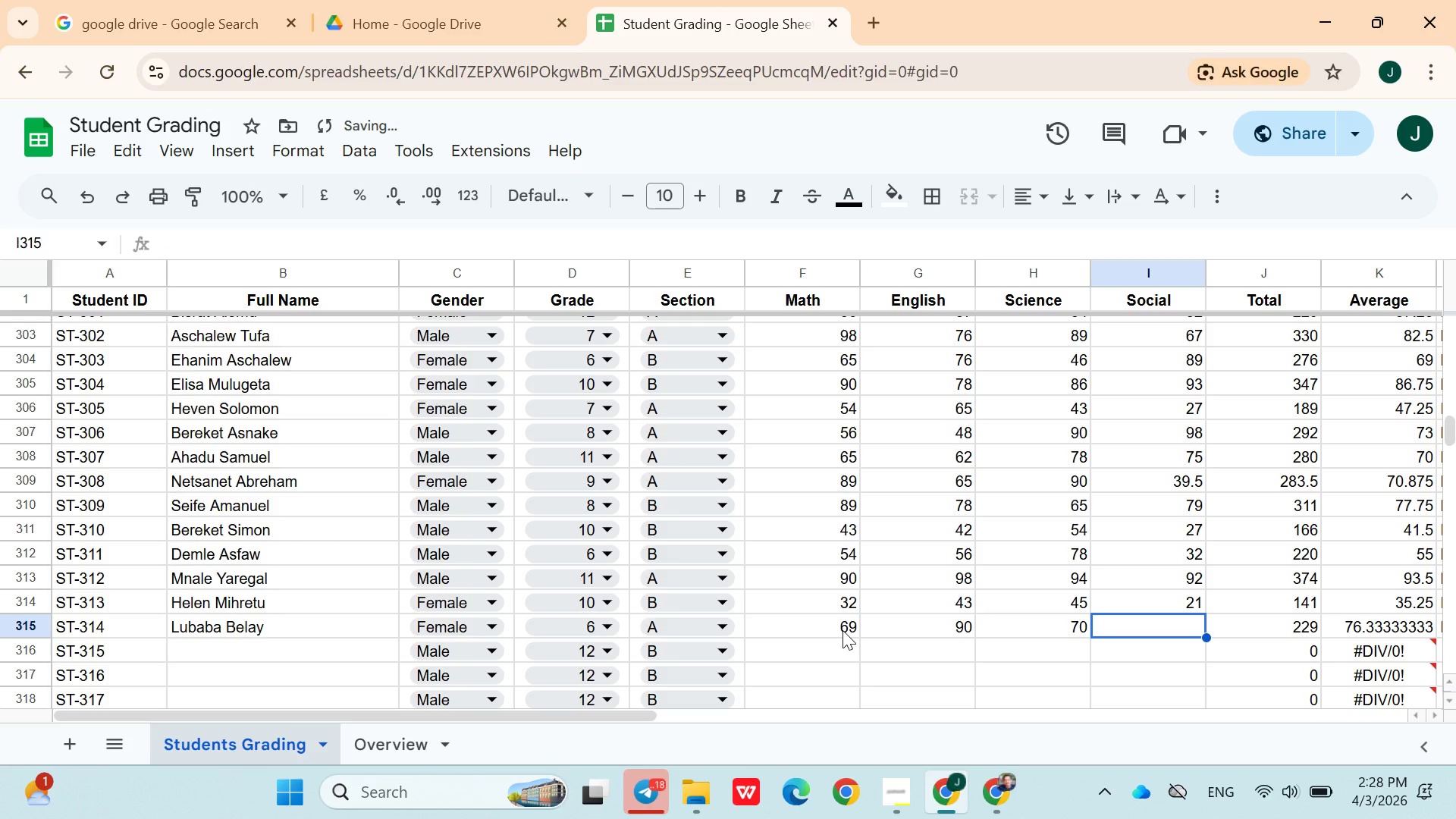 
type(65.5)
 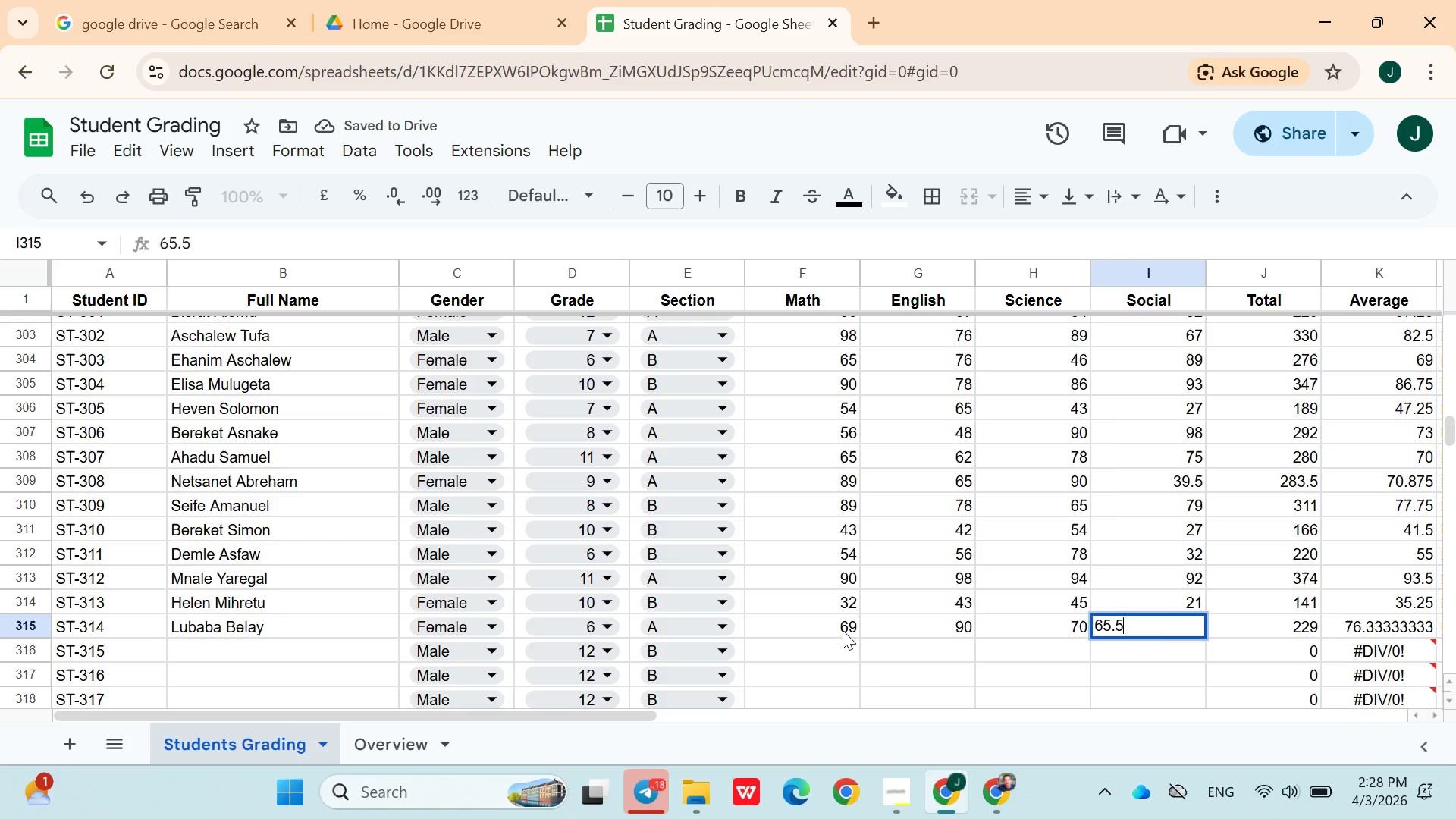 
key(ArrowDown)
 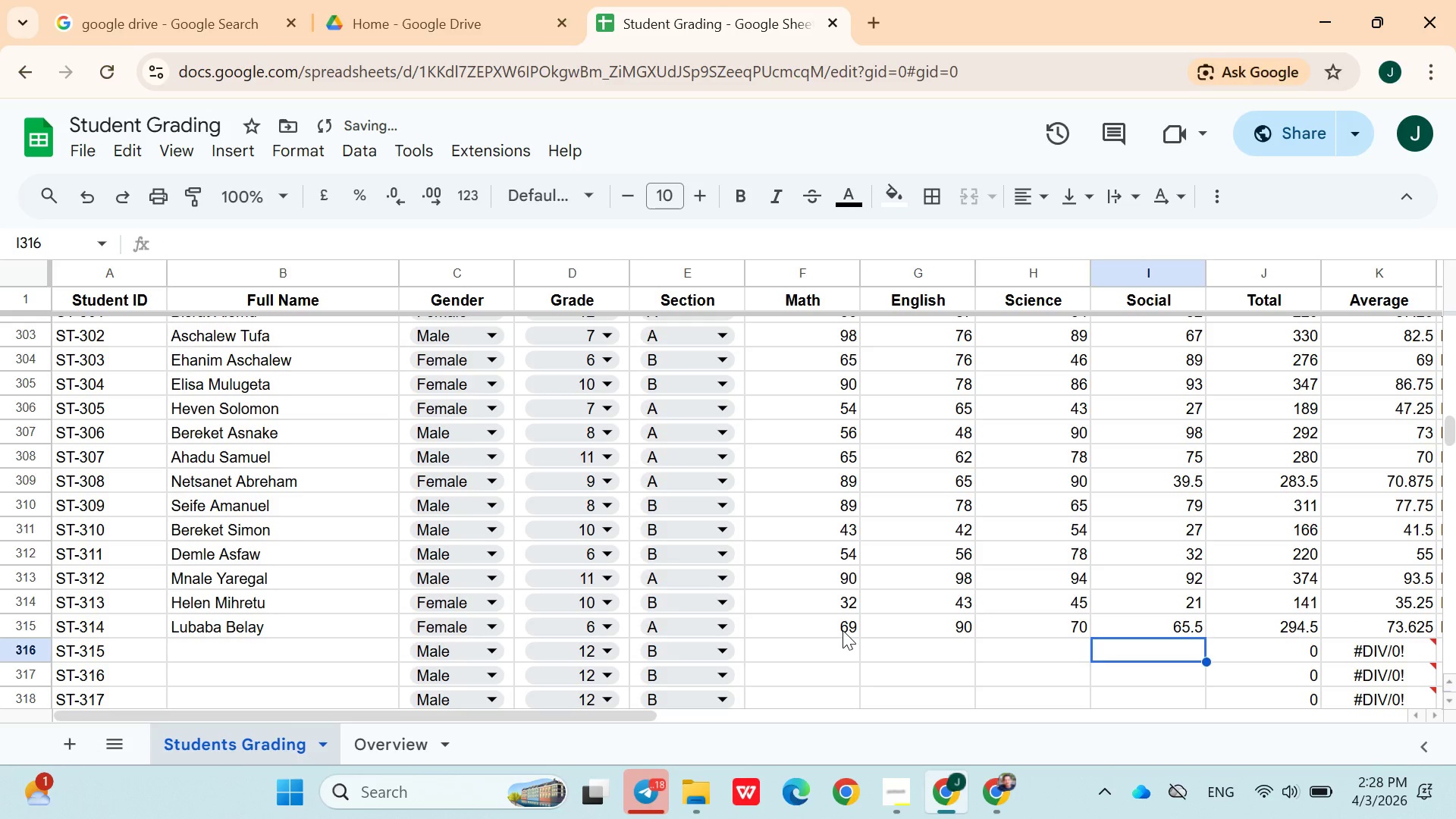 
hold_key(key=ArrowLeft, duration=0.86)
 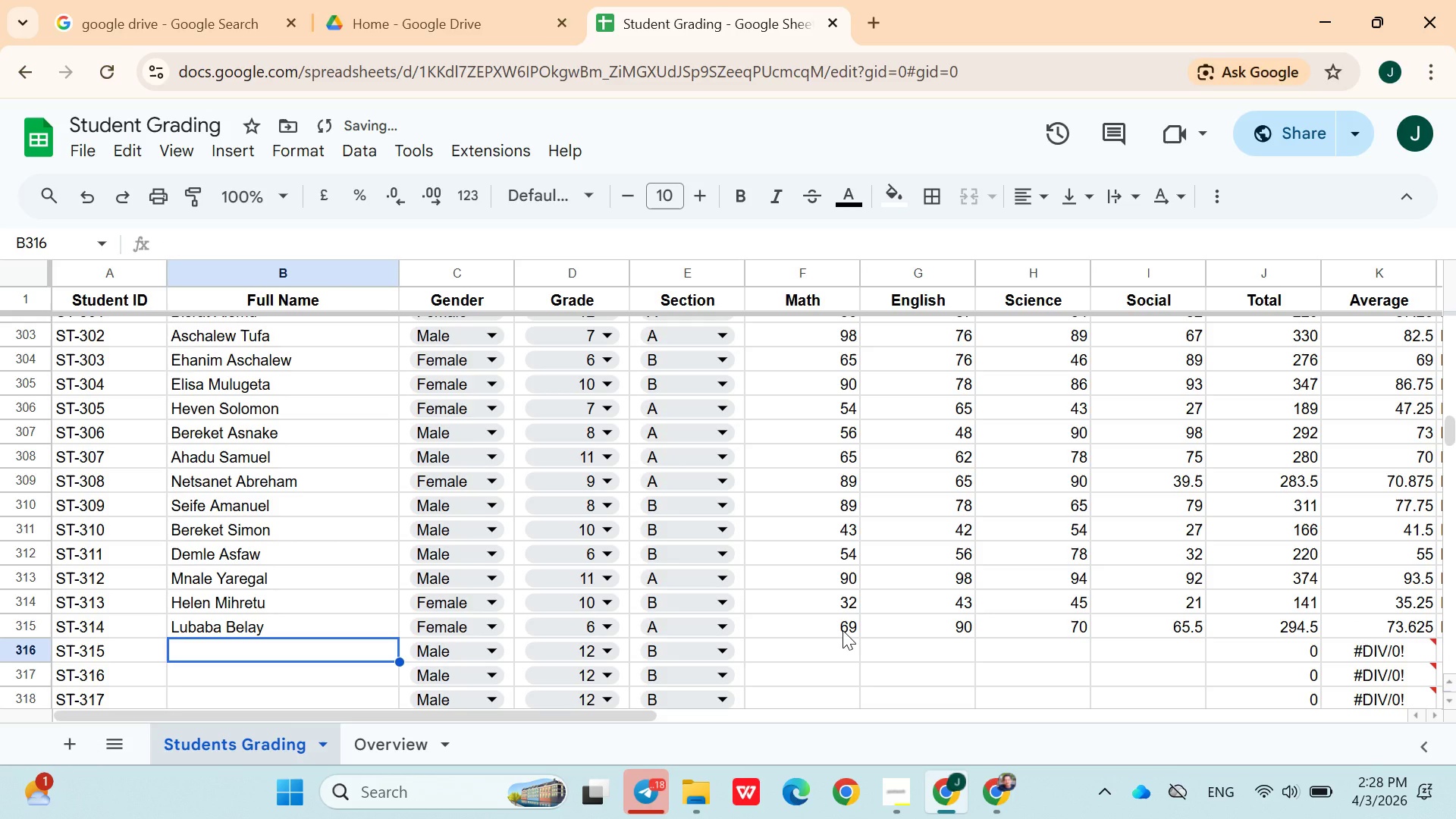 
key(ArrowRight)
 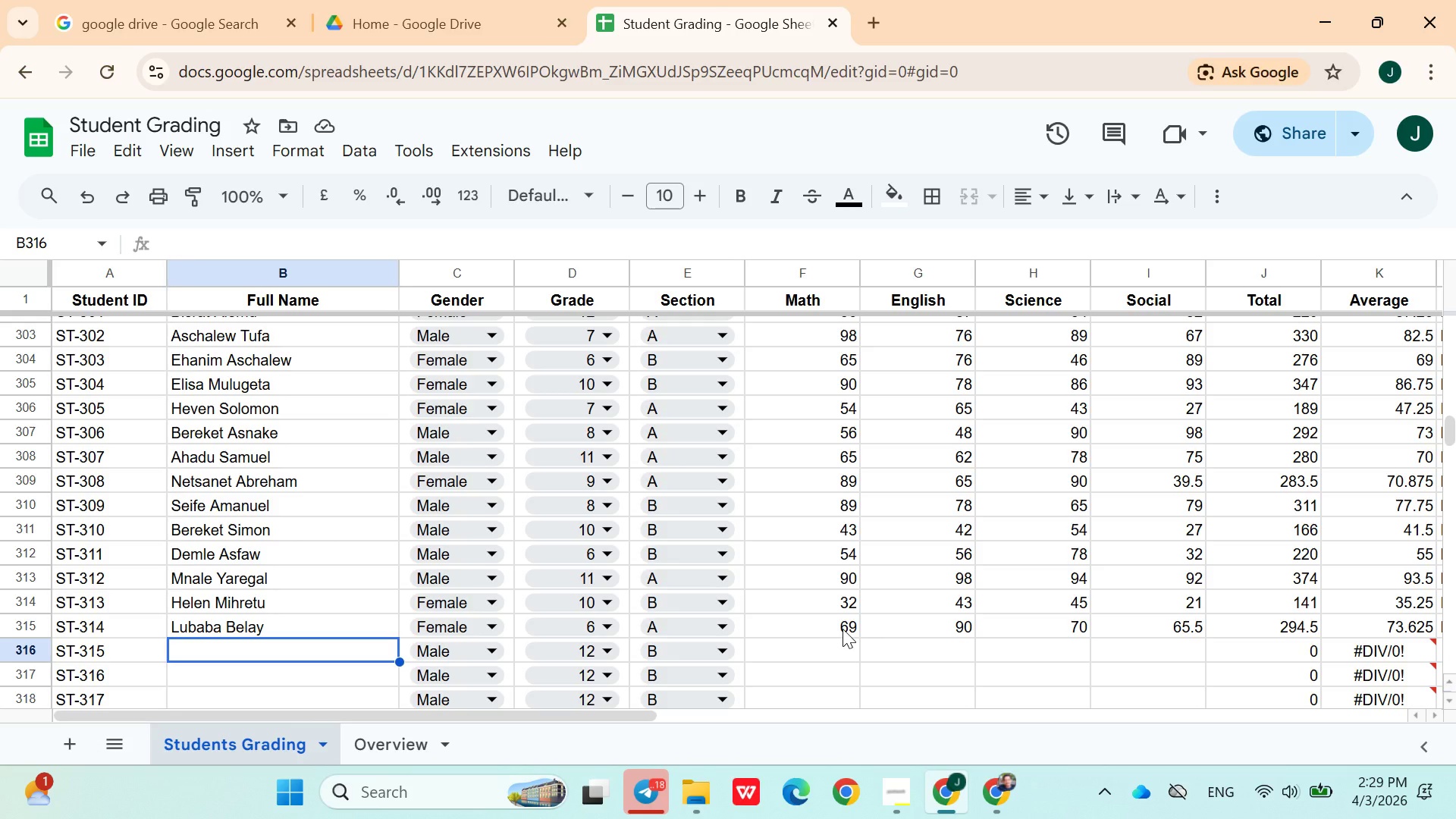 
wait(45.55)
 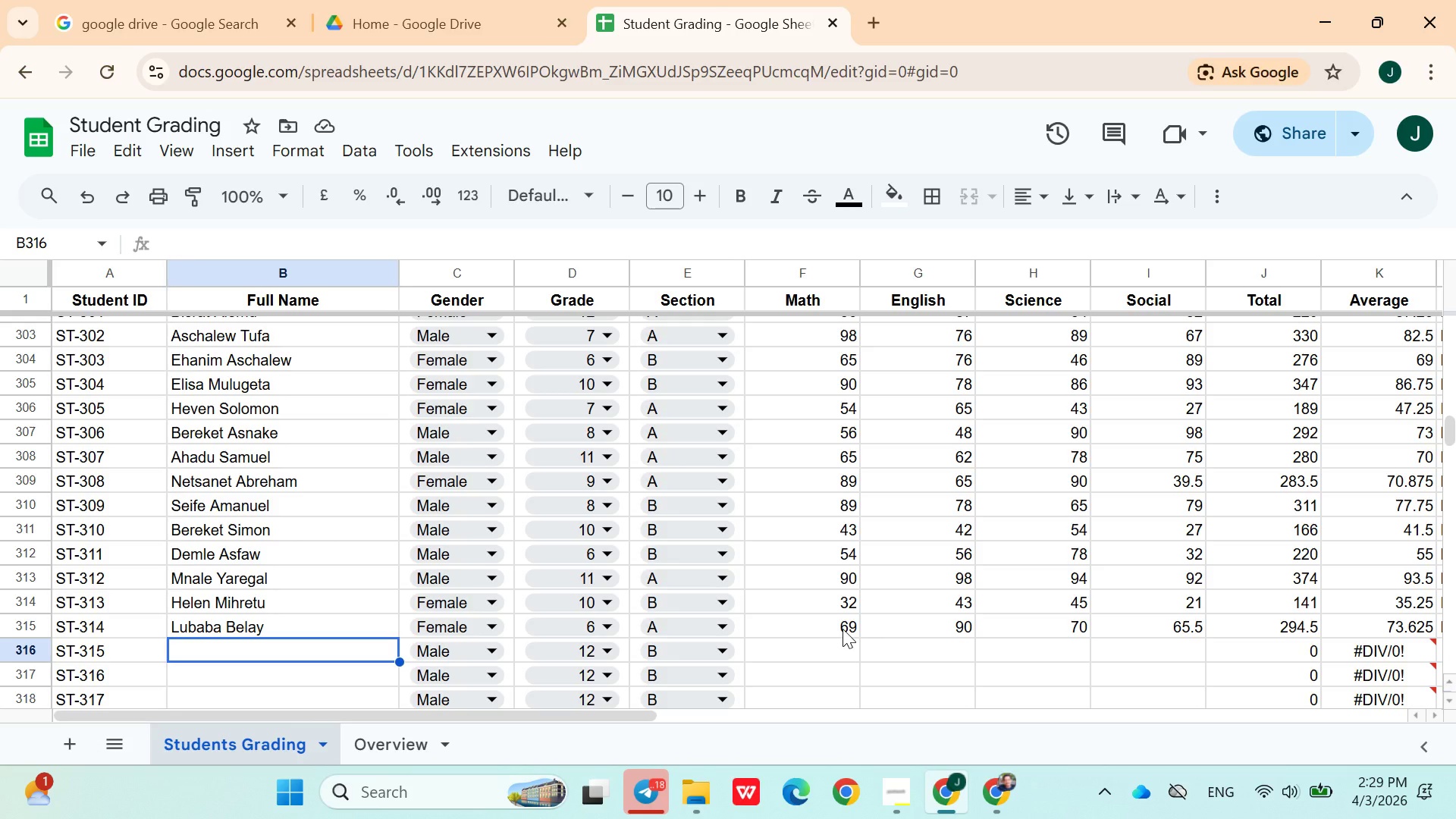 
mouse_move([1454, 817])
 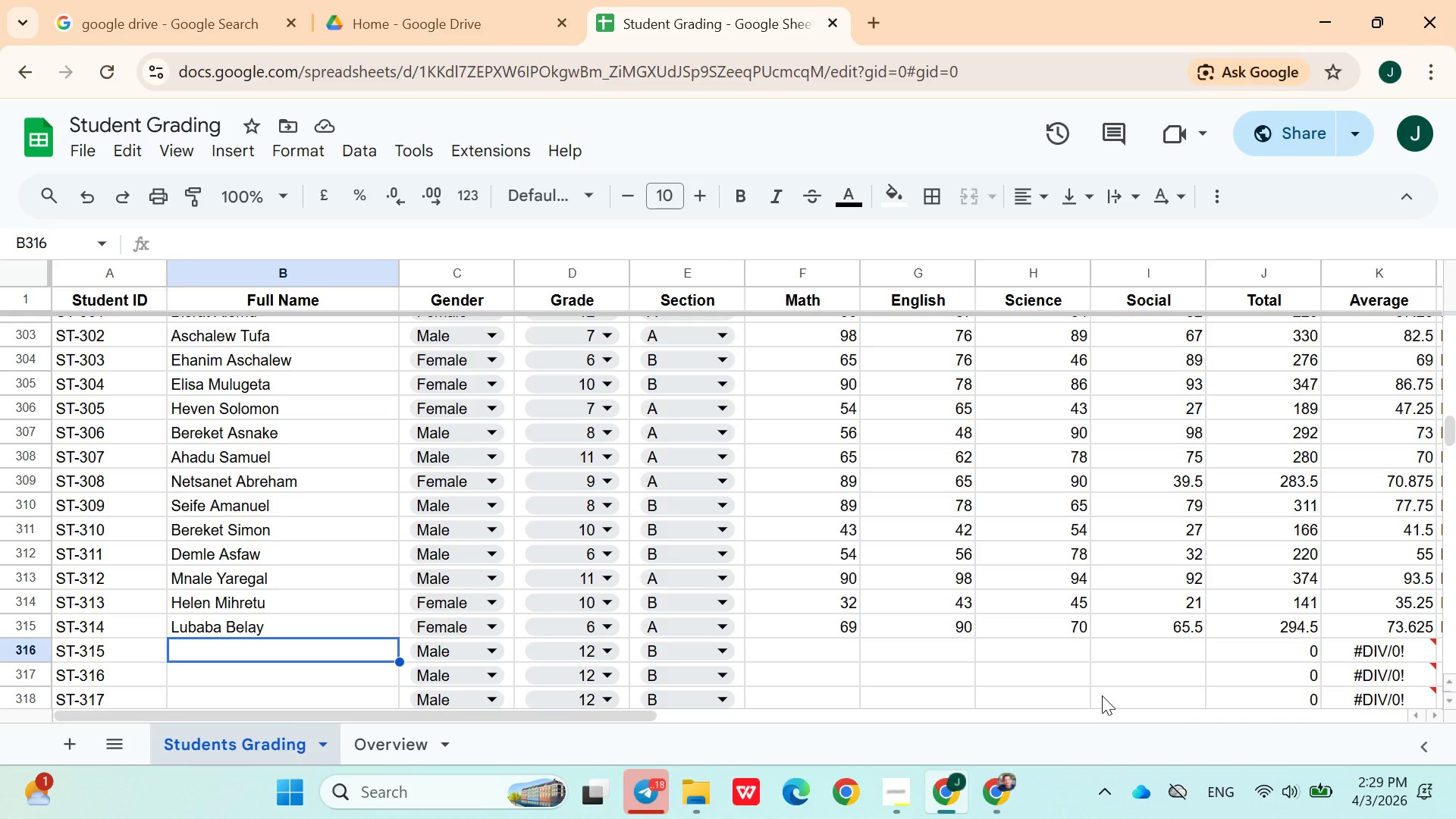 
wait(37.75)
 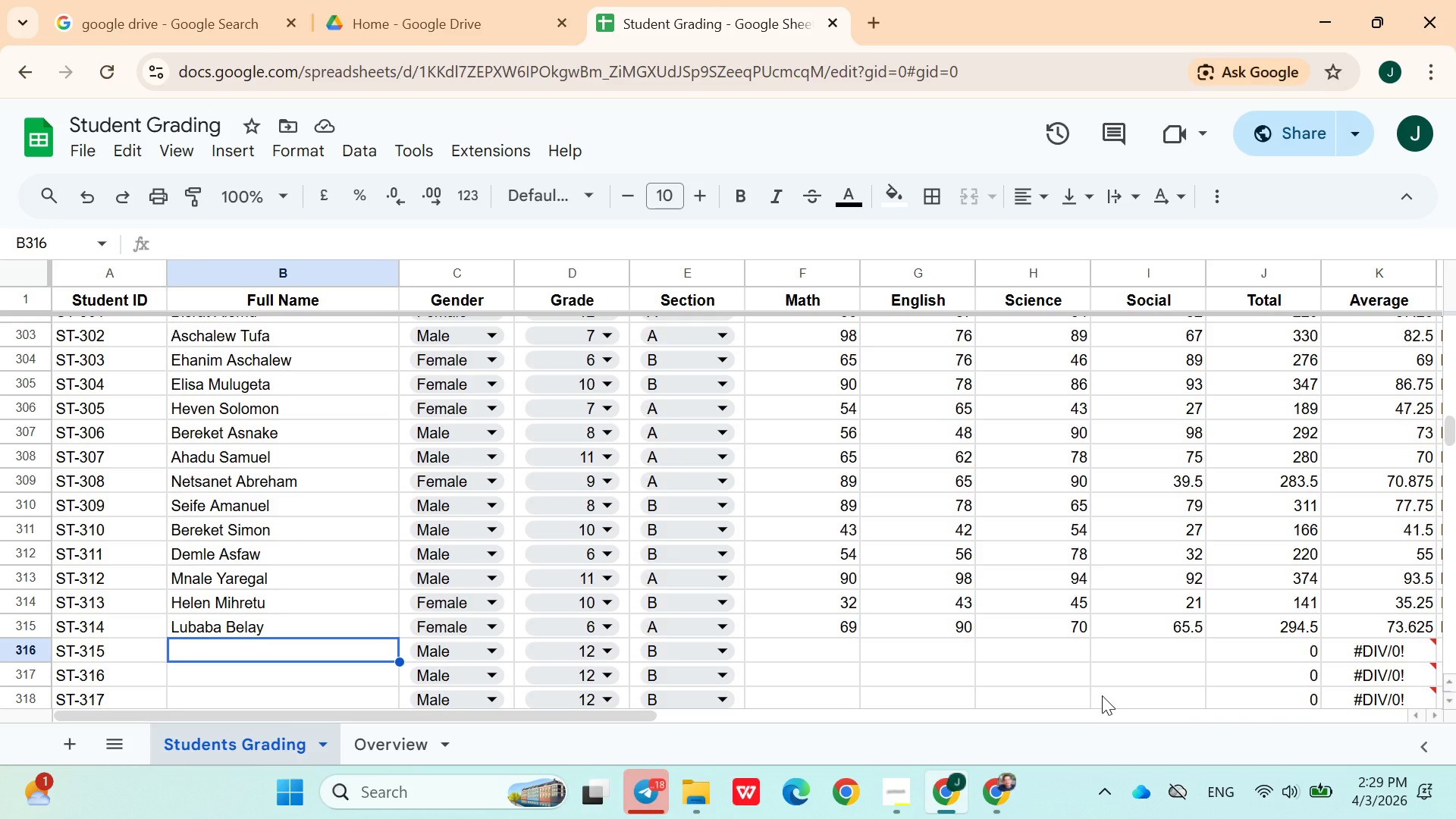 
scroll: coordinate [278, 460], scroll_direction: down, amount: 1.0
 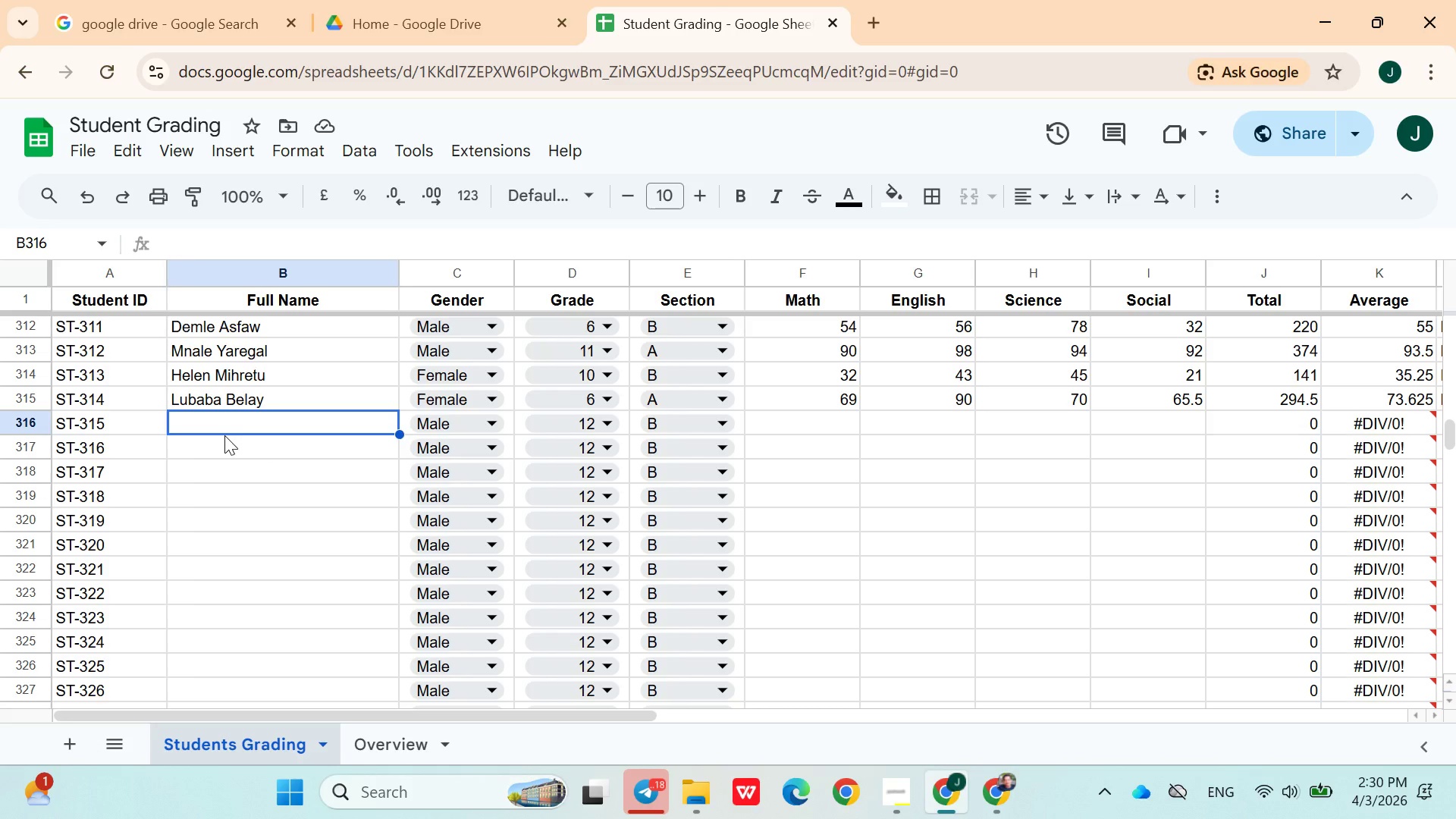 
left_click([234, 417])
 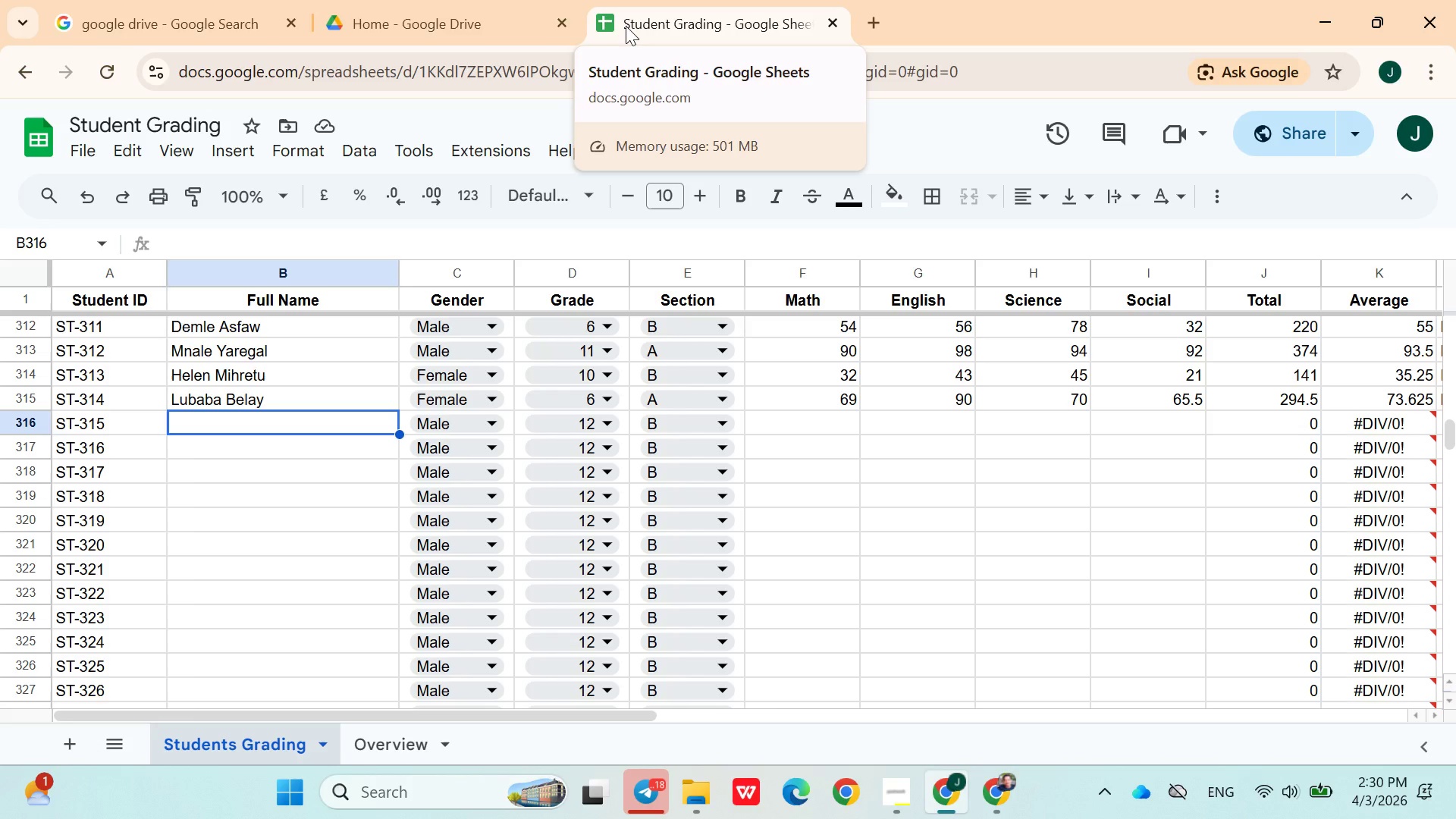 
wait(47.5)
 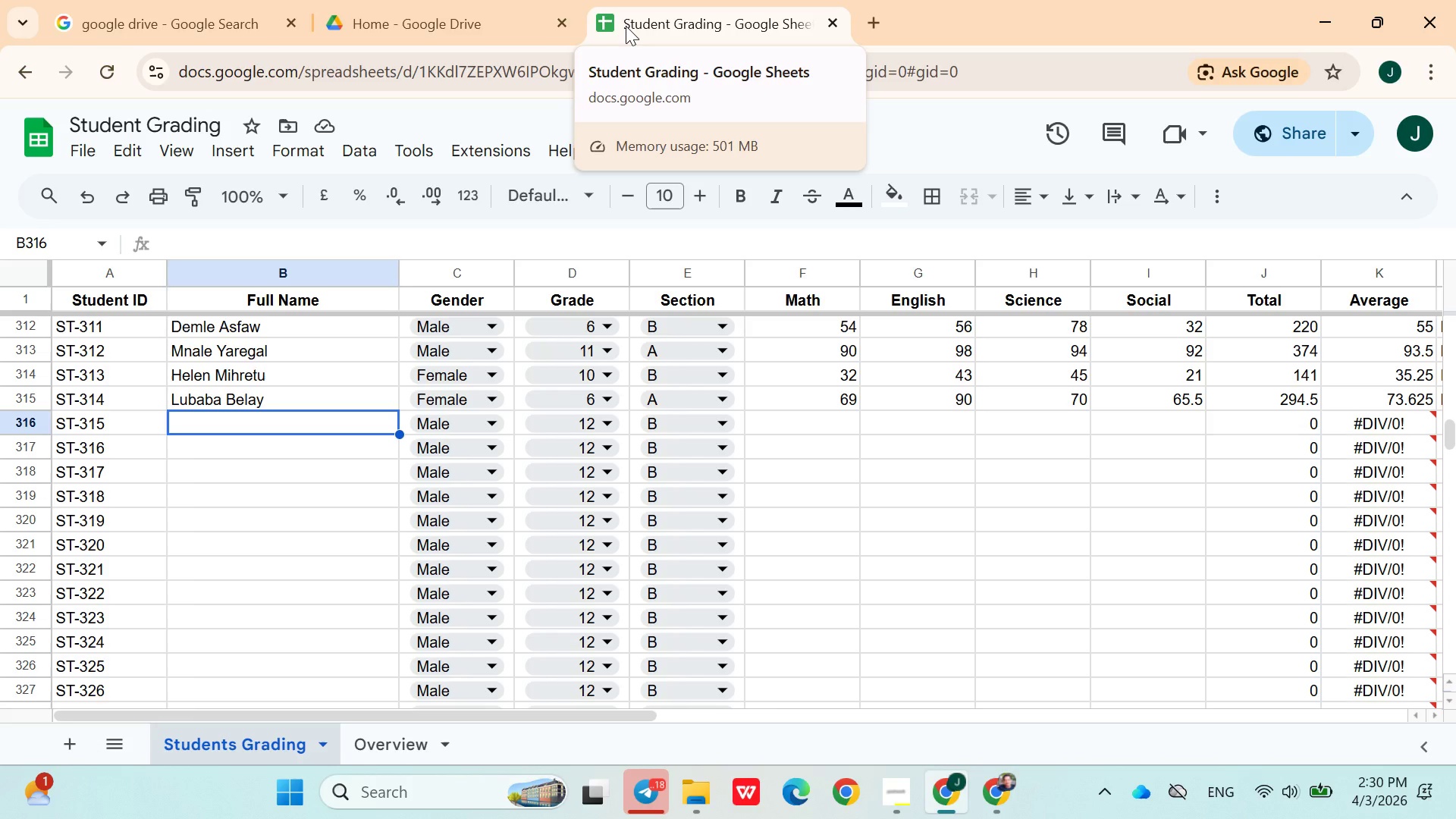 
hold_key(key=ShiftLeft, duration=0.55)
 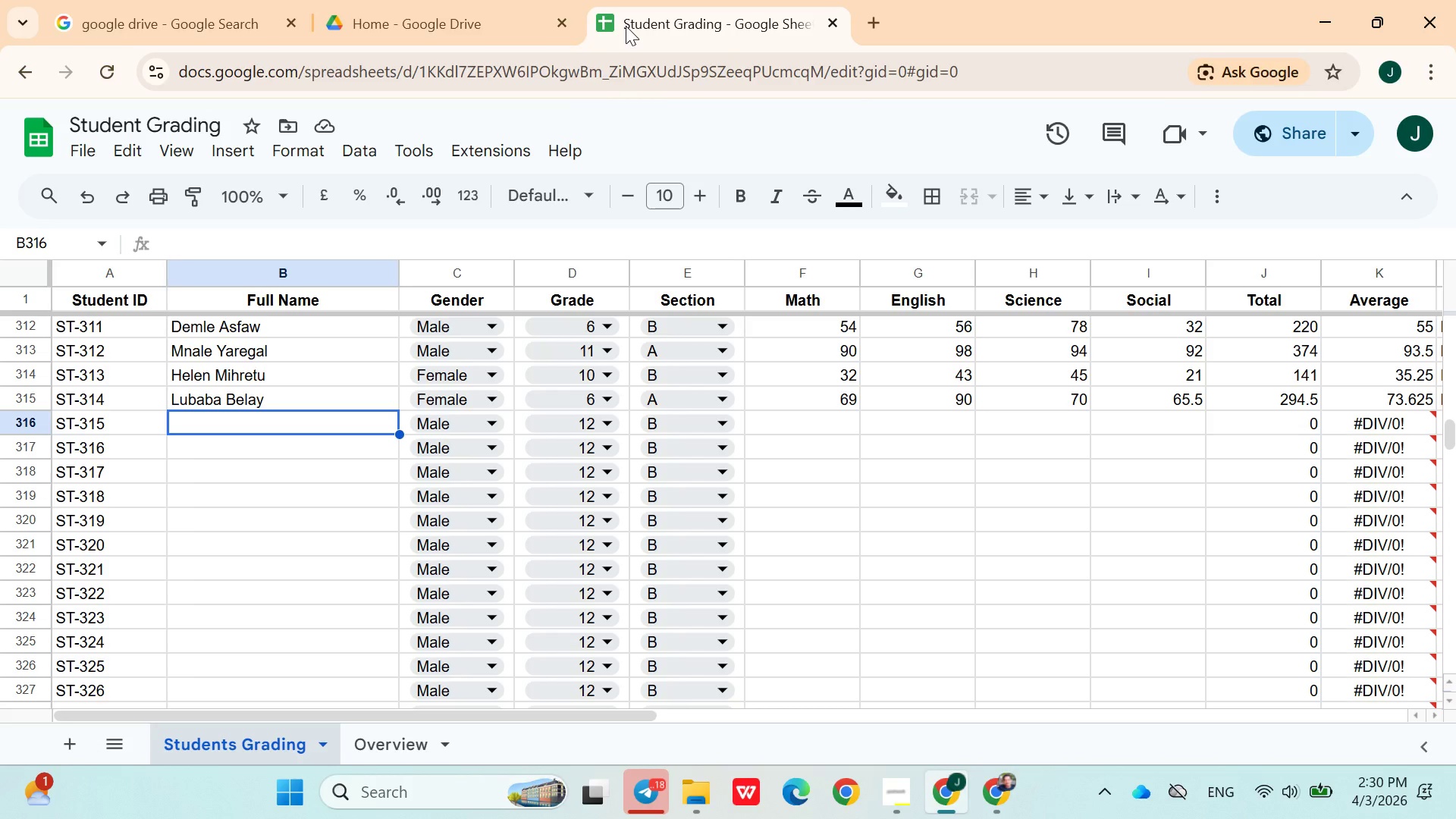 
type(Melaku Mezgebu)
 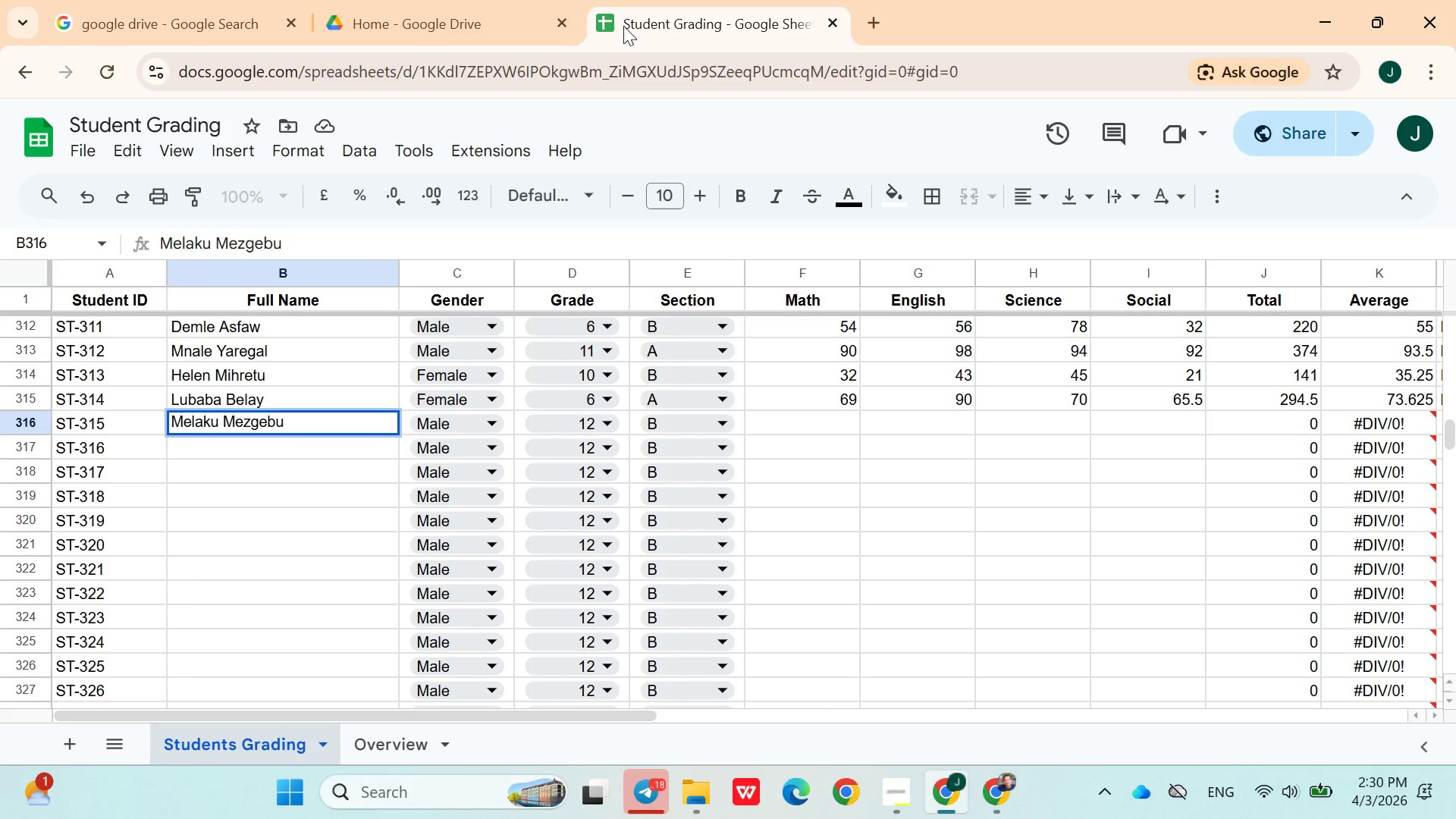 
left_click([563, 430])
 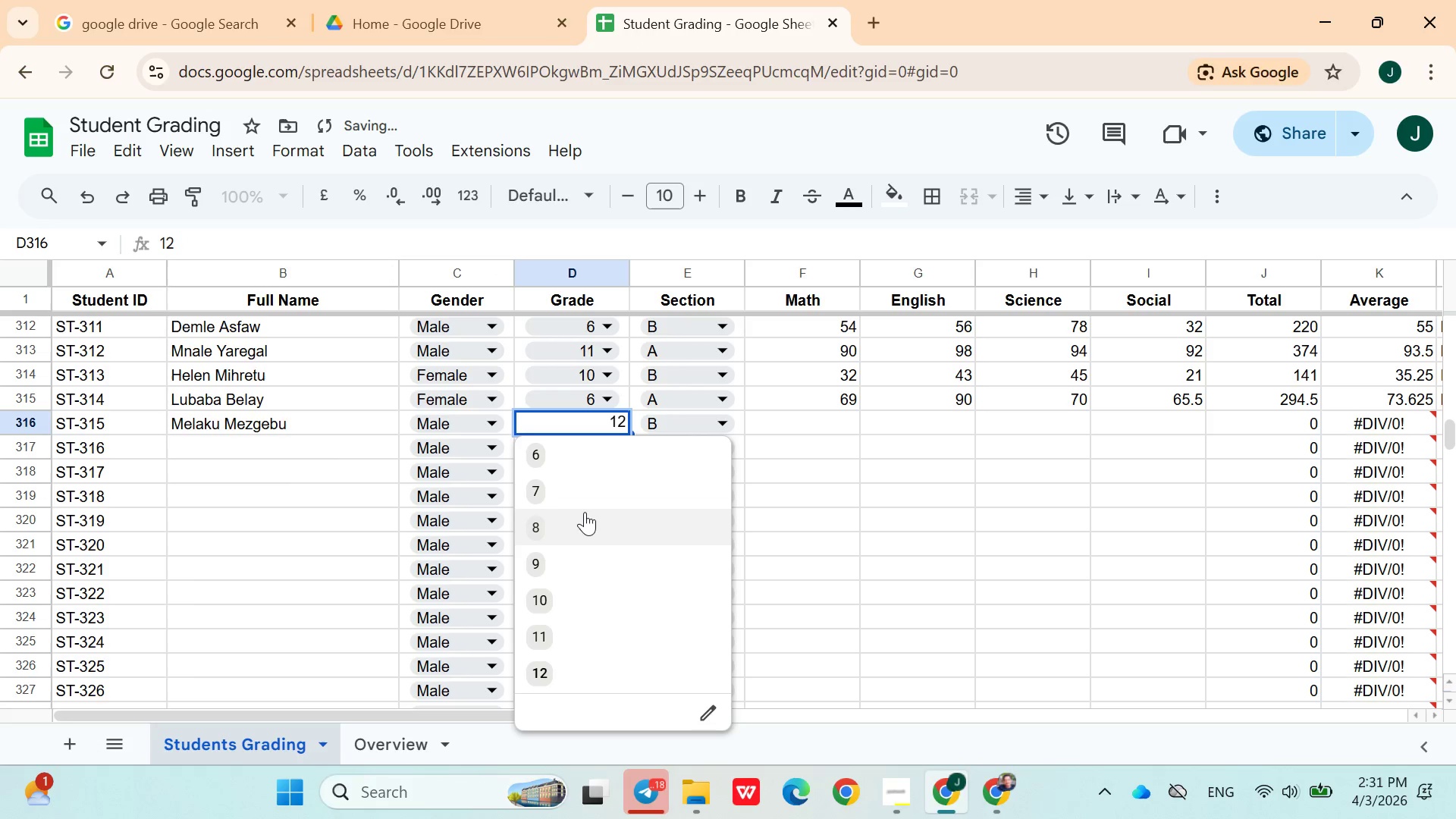 
left_click([576, 519])
 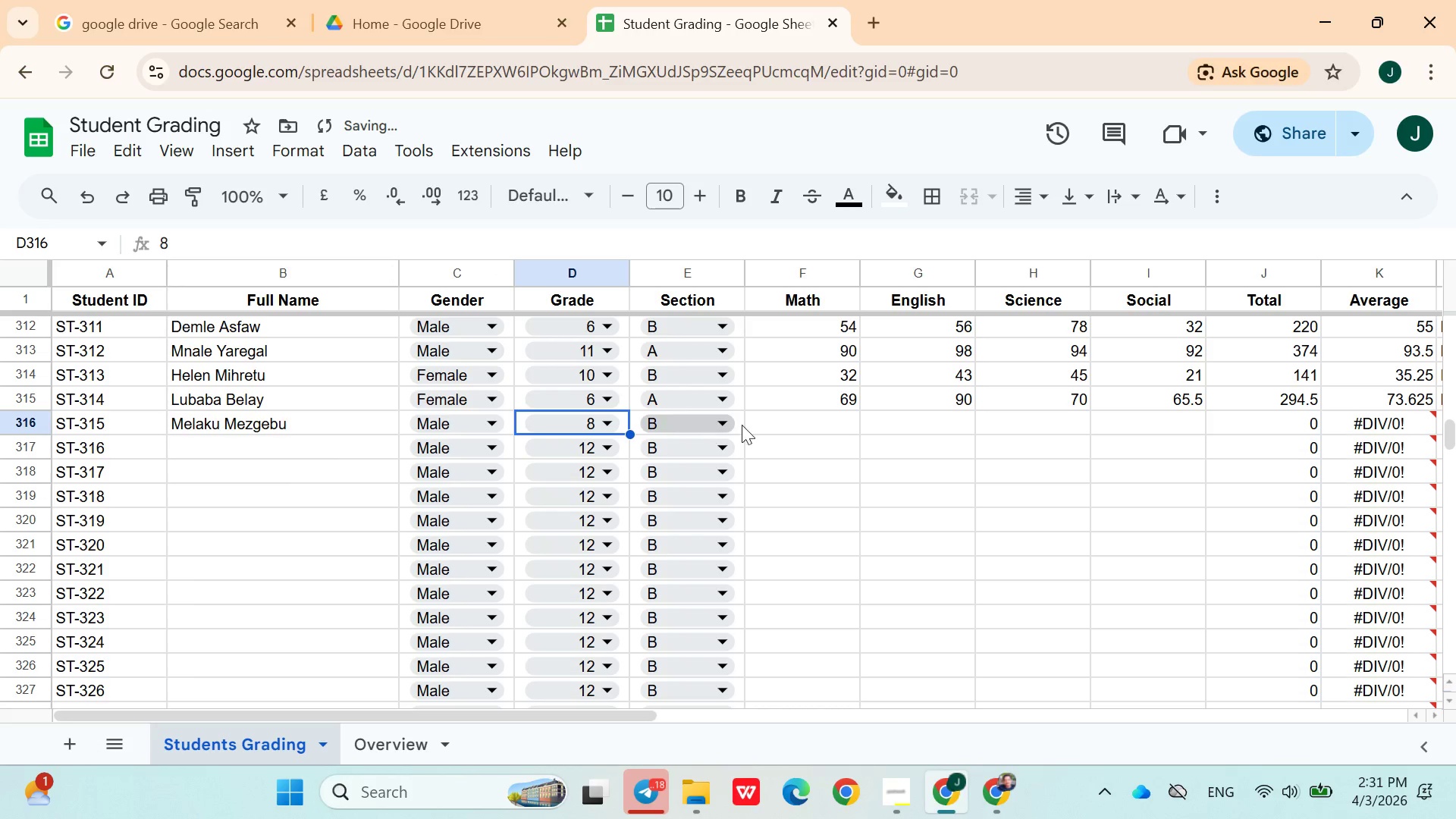 
left_click([777, 428])
 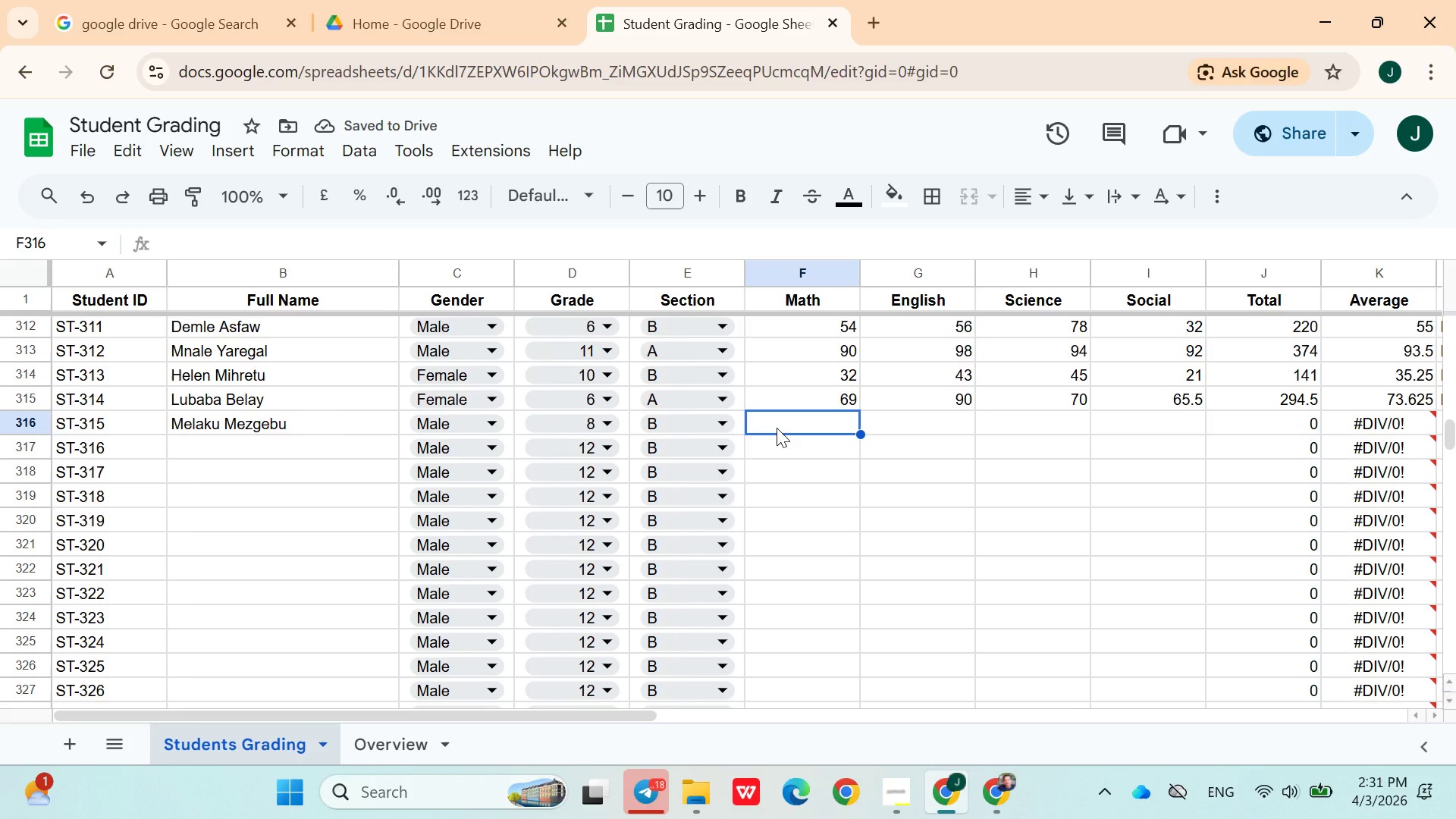 
type(49)
 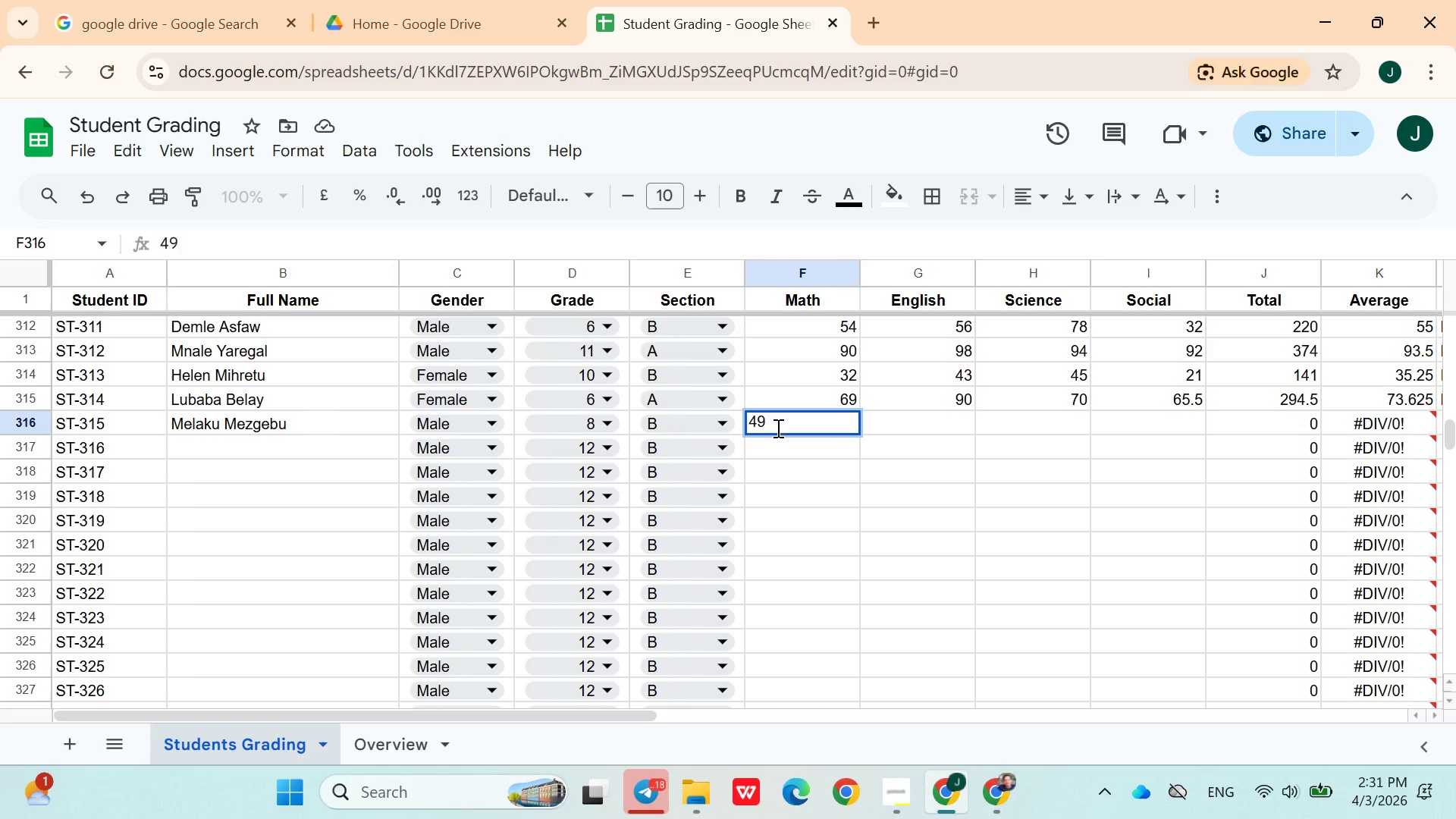 
key(ArrowRight)
 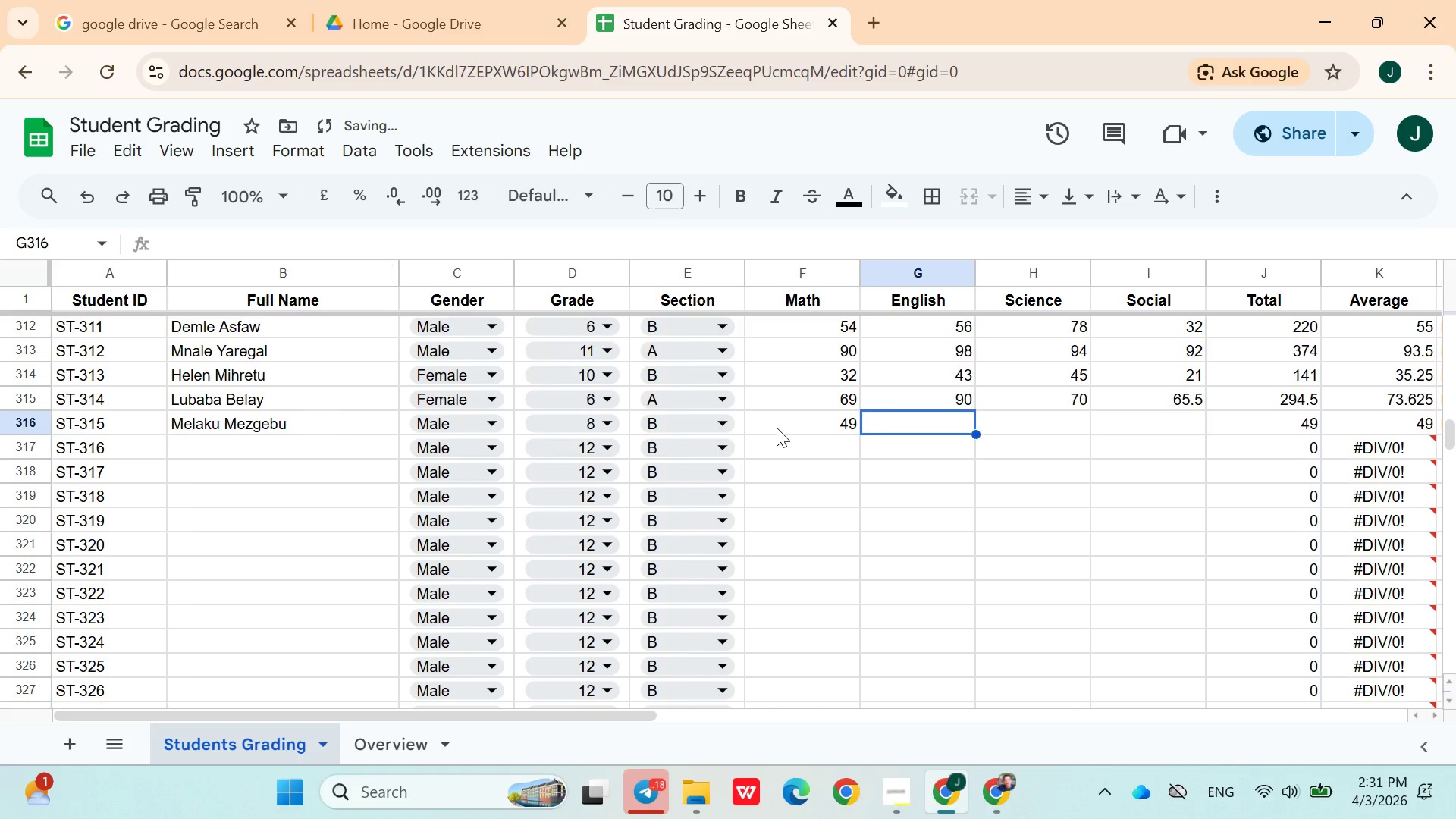 
type(54)
 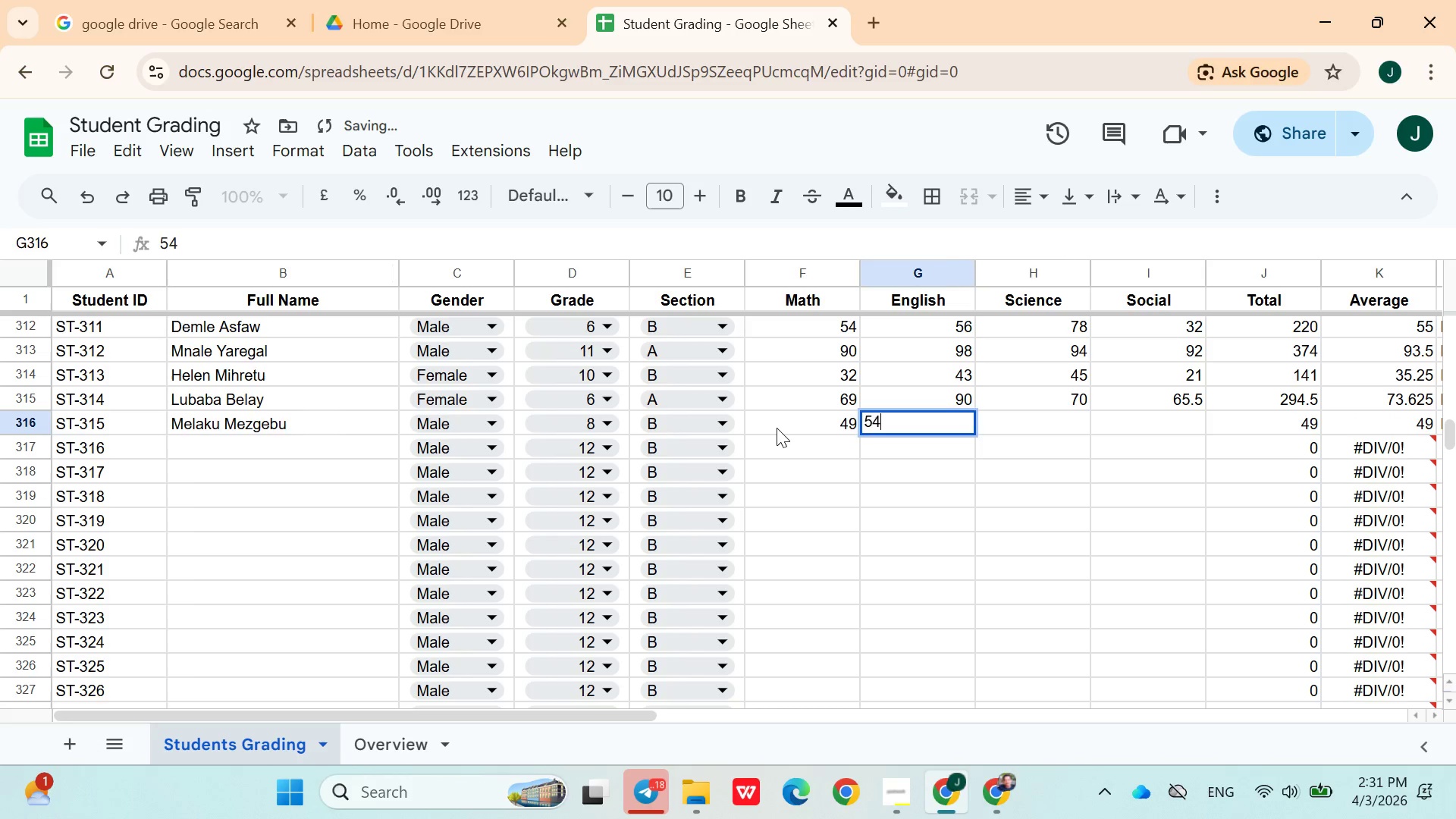 
key(ArrowRight)
 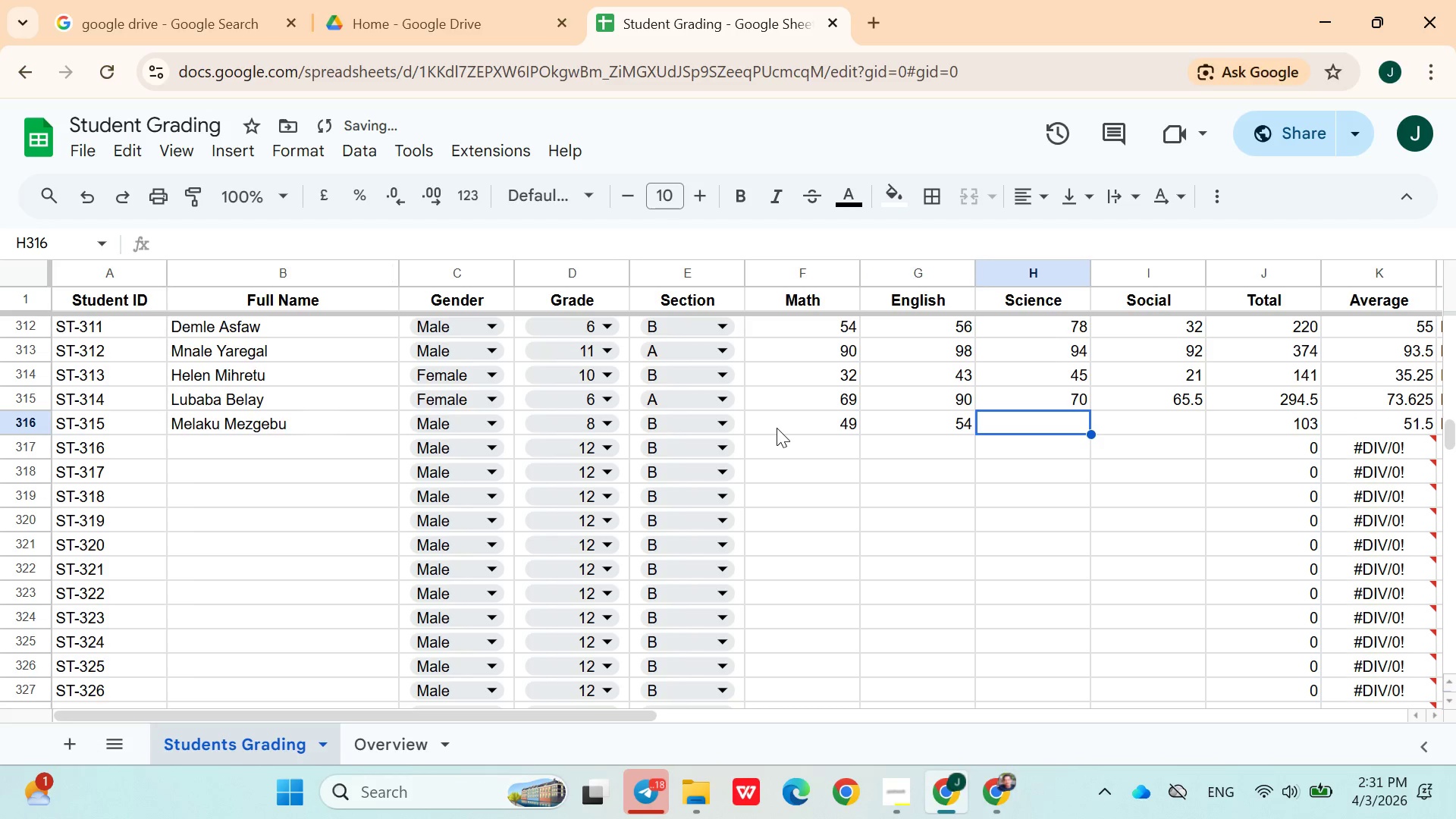 
type(32)
 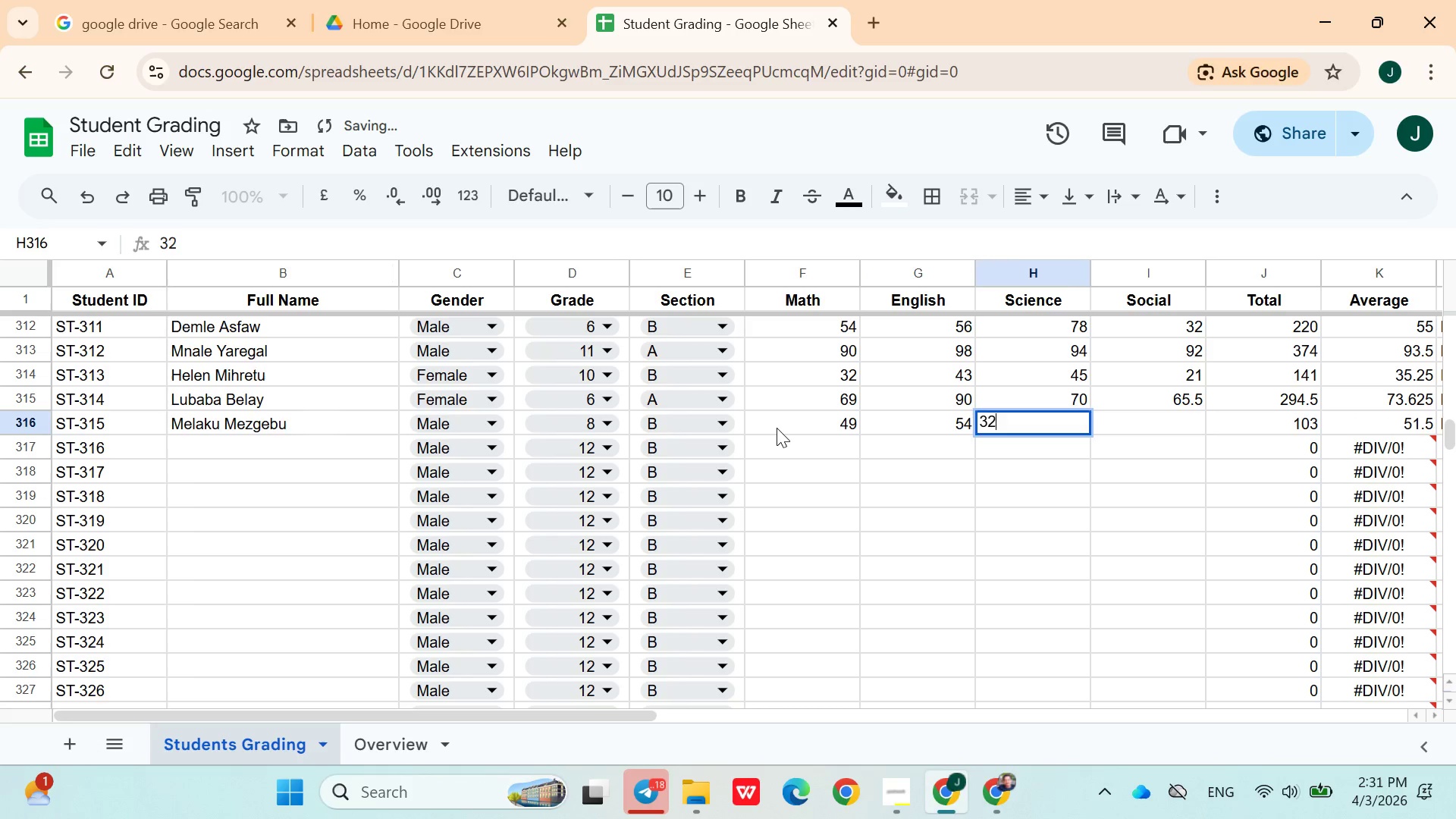 
key(ArrowRight)
 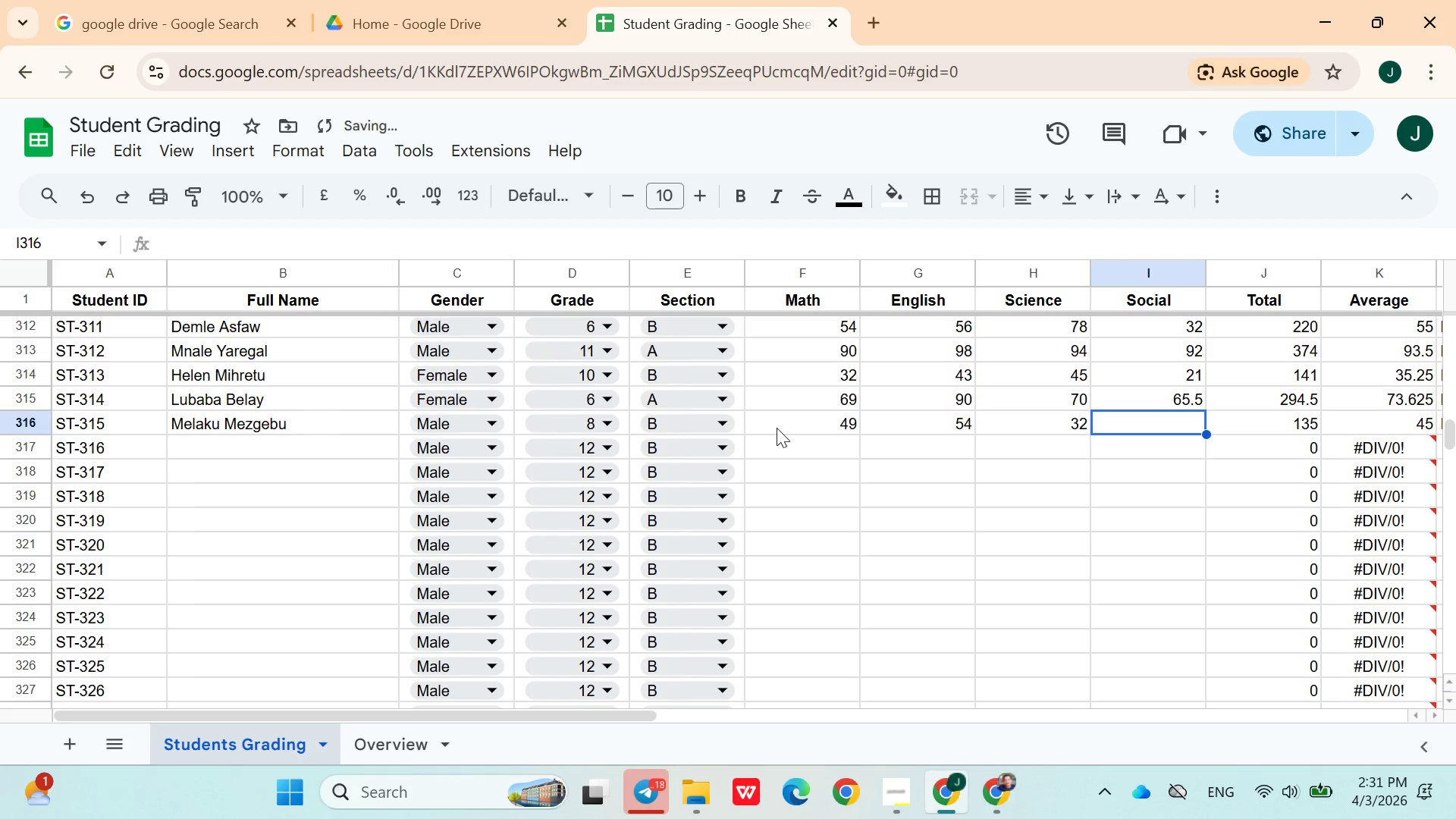 
key(6)
 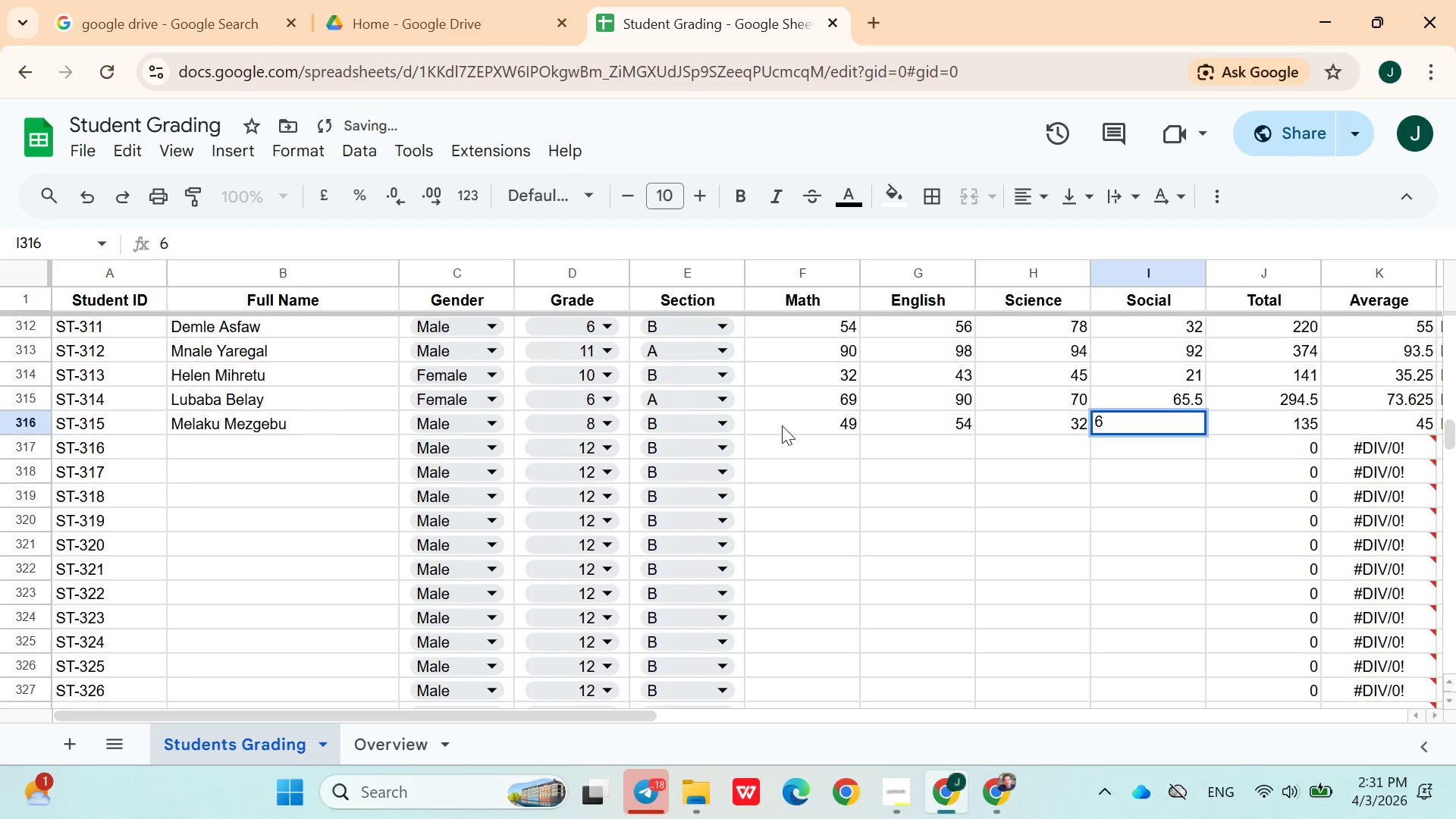 
key(9)
 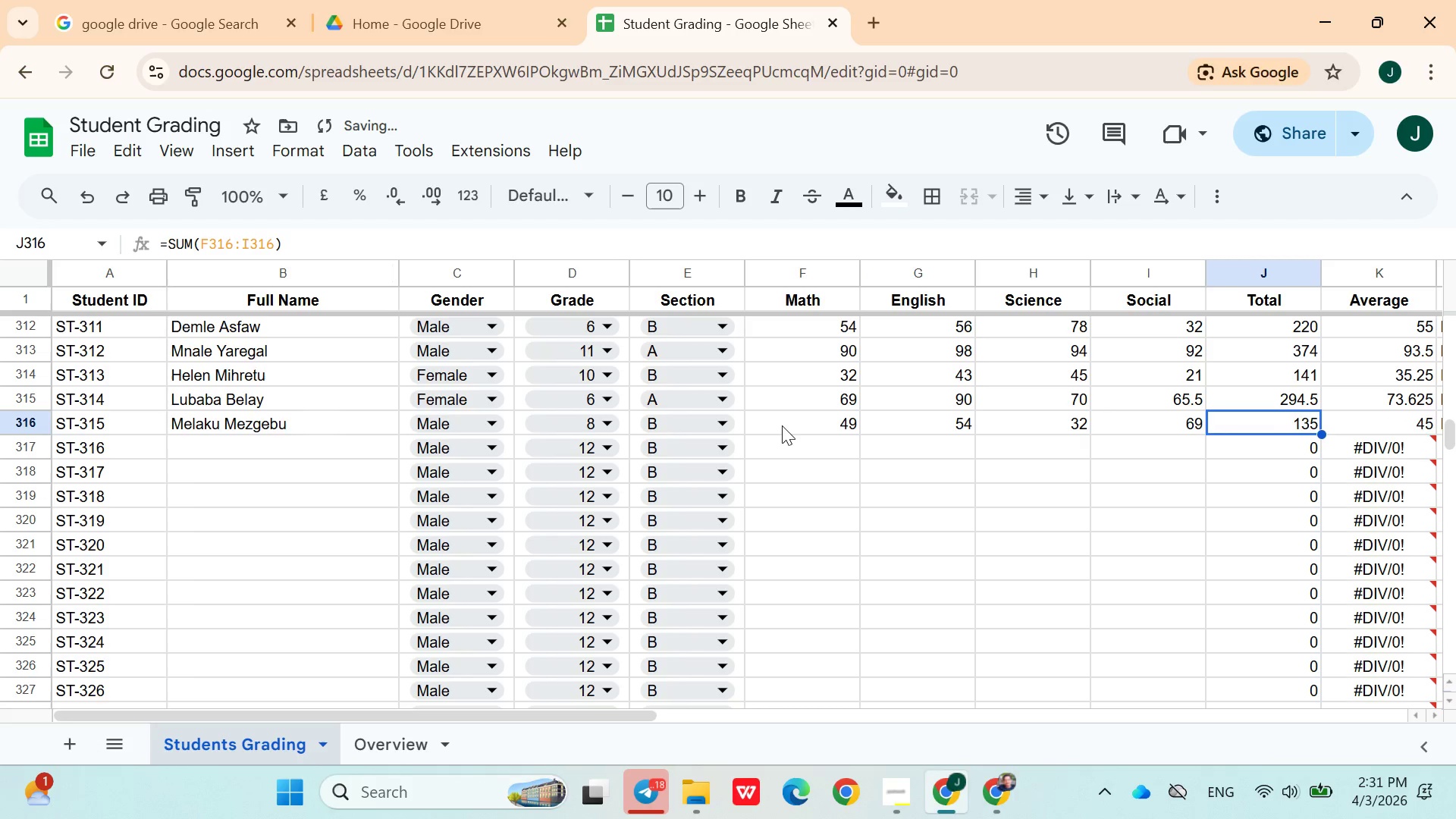 
key(ArrowRight)
 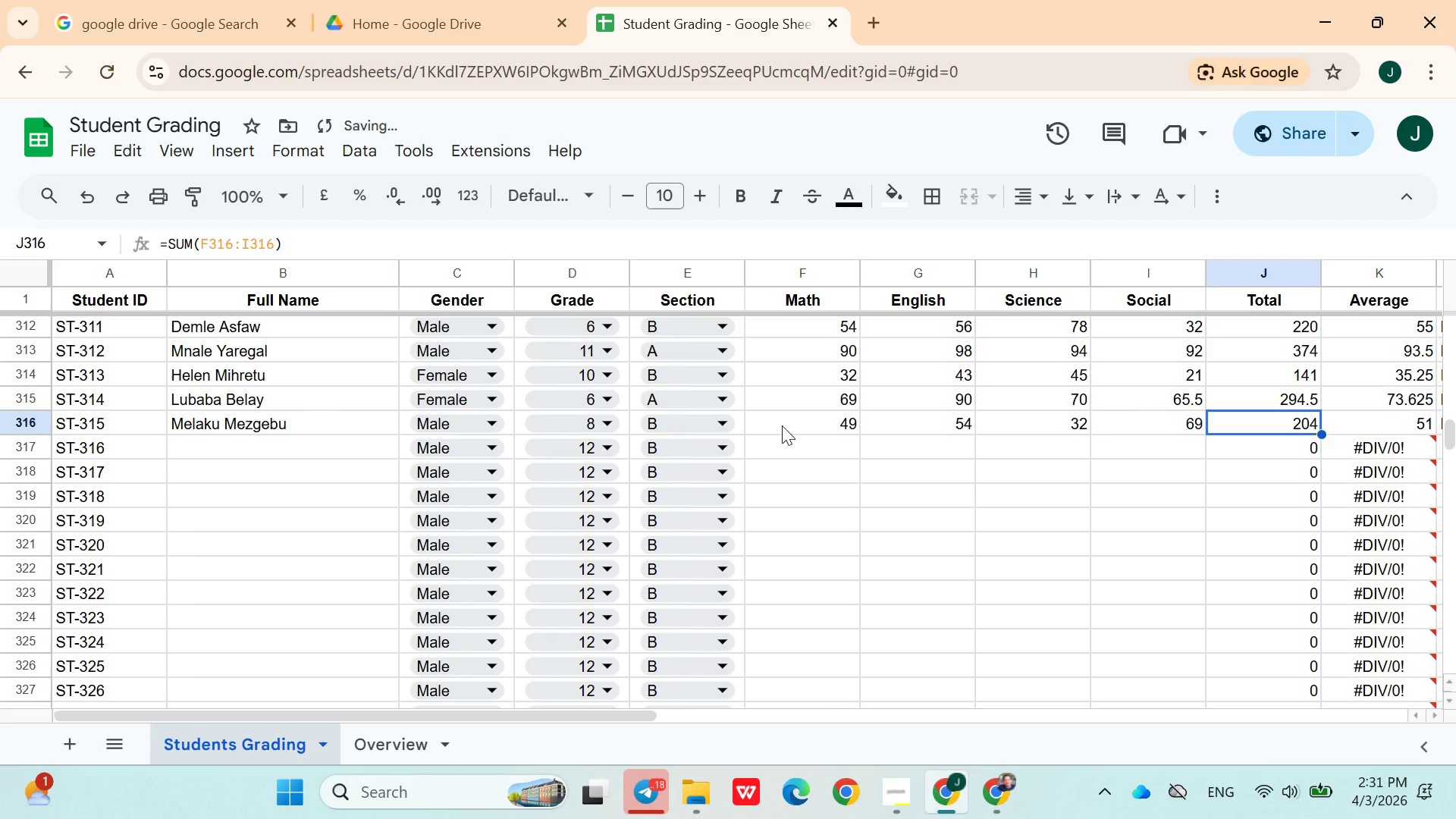 
key(ArrowDown)
 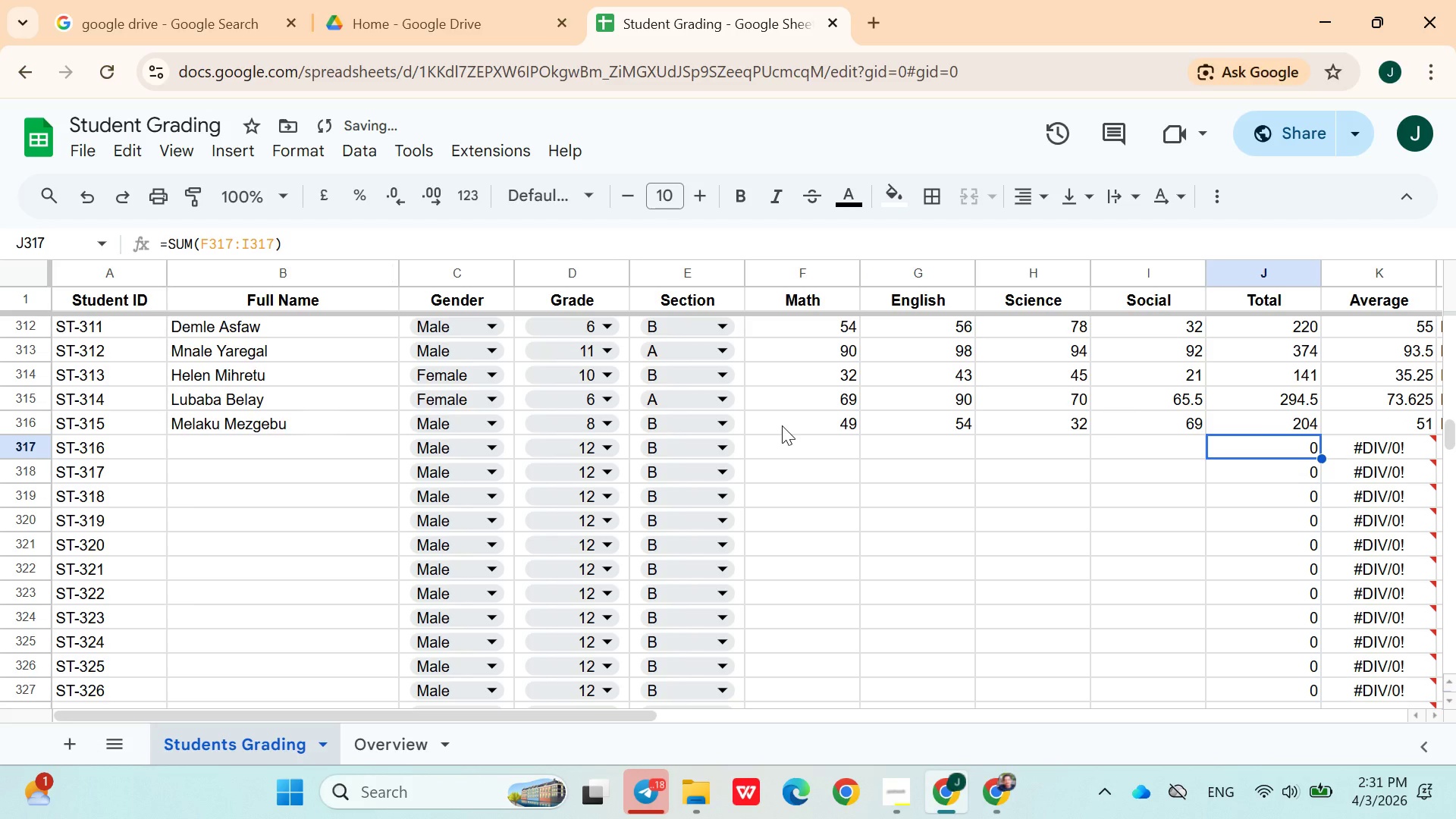 
hold_key(key=ArrowLeft, duration=0.86)
 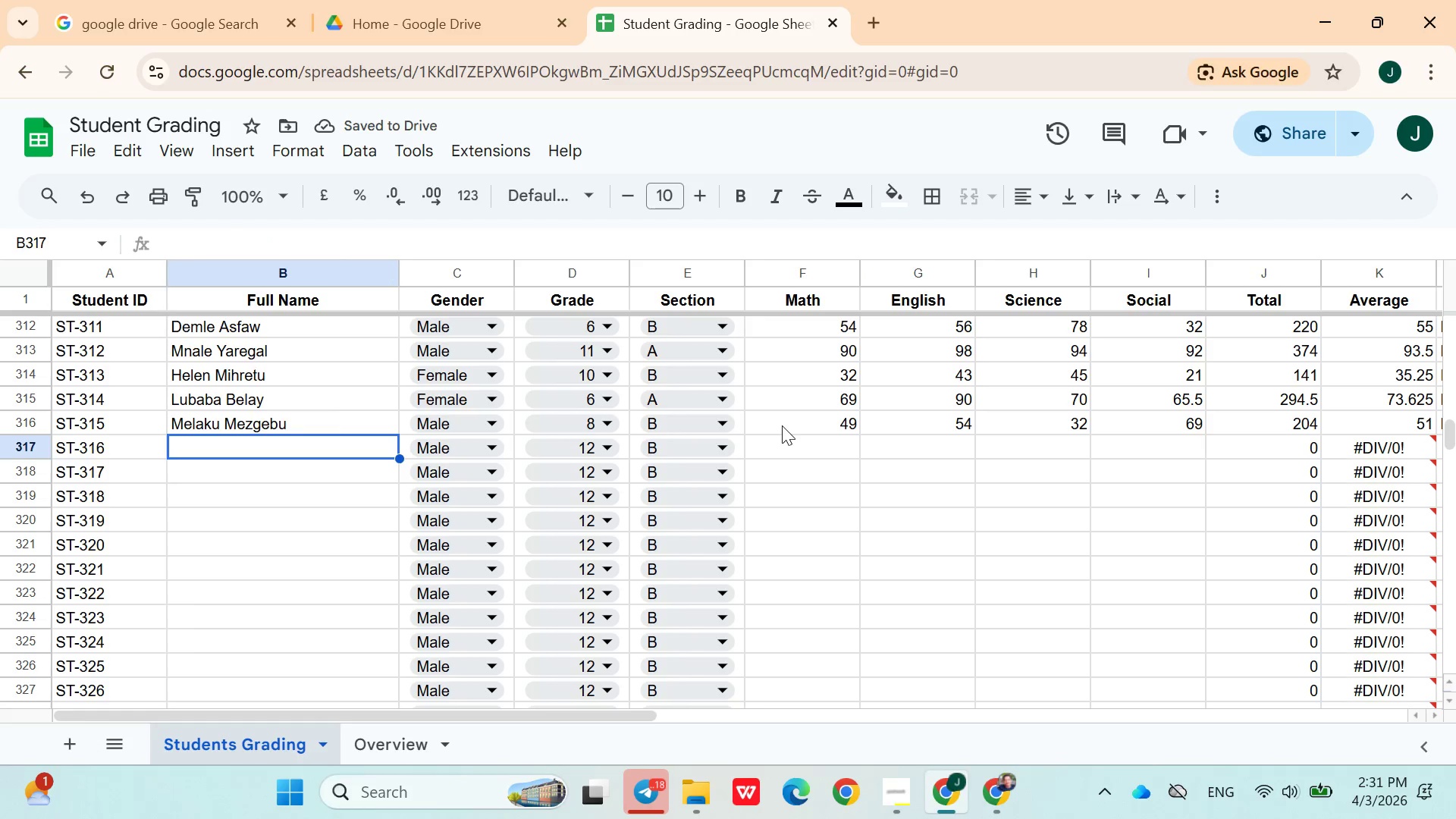 
key(ArrowRight)
 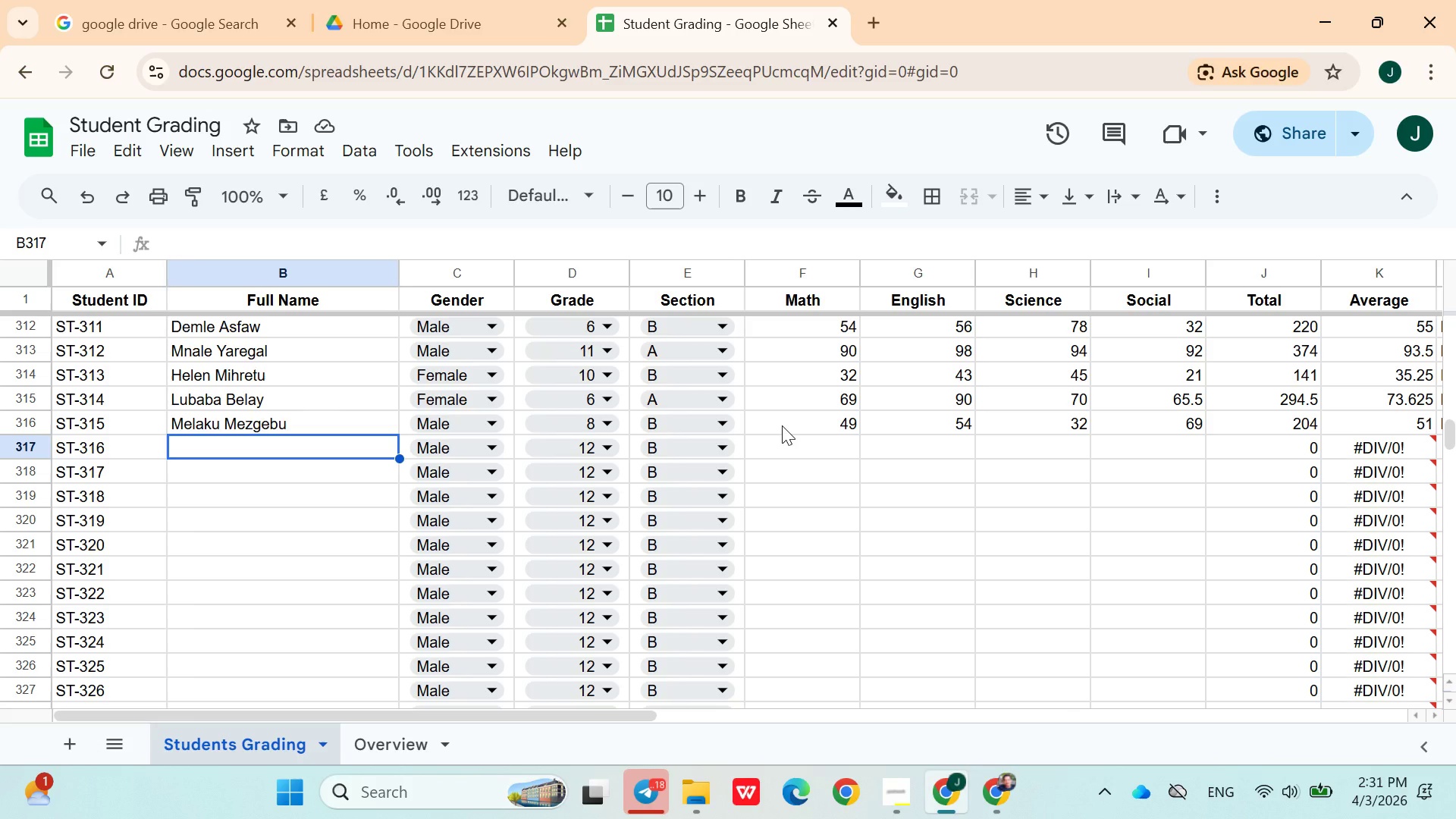 
wait(13.67)
 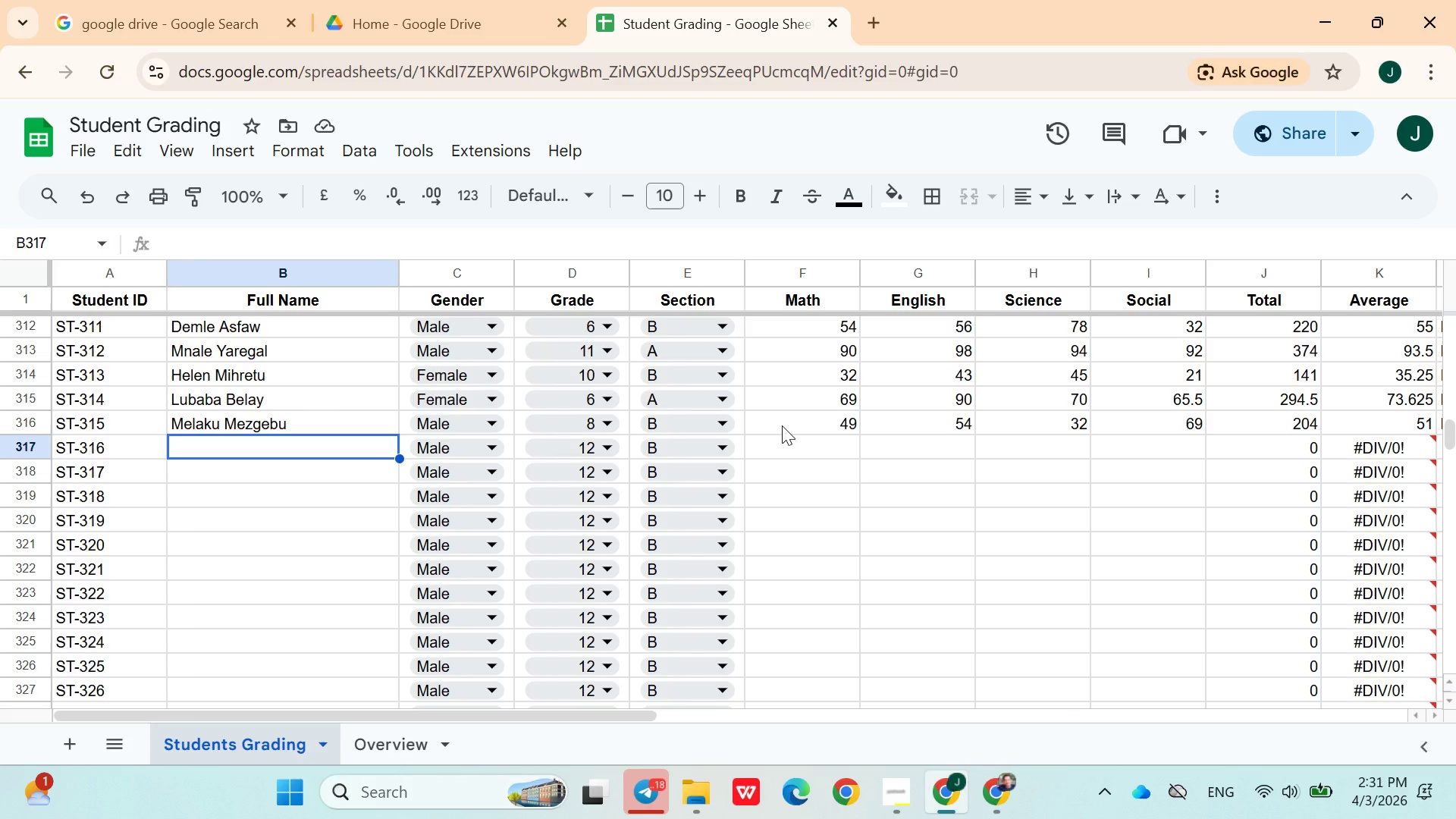 
type(Kasahun Fseha)
 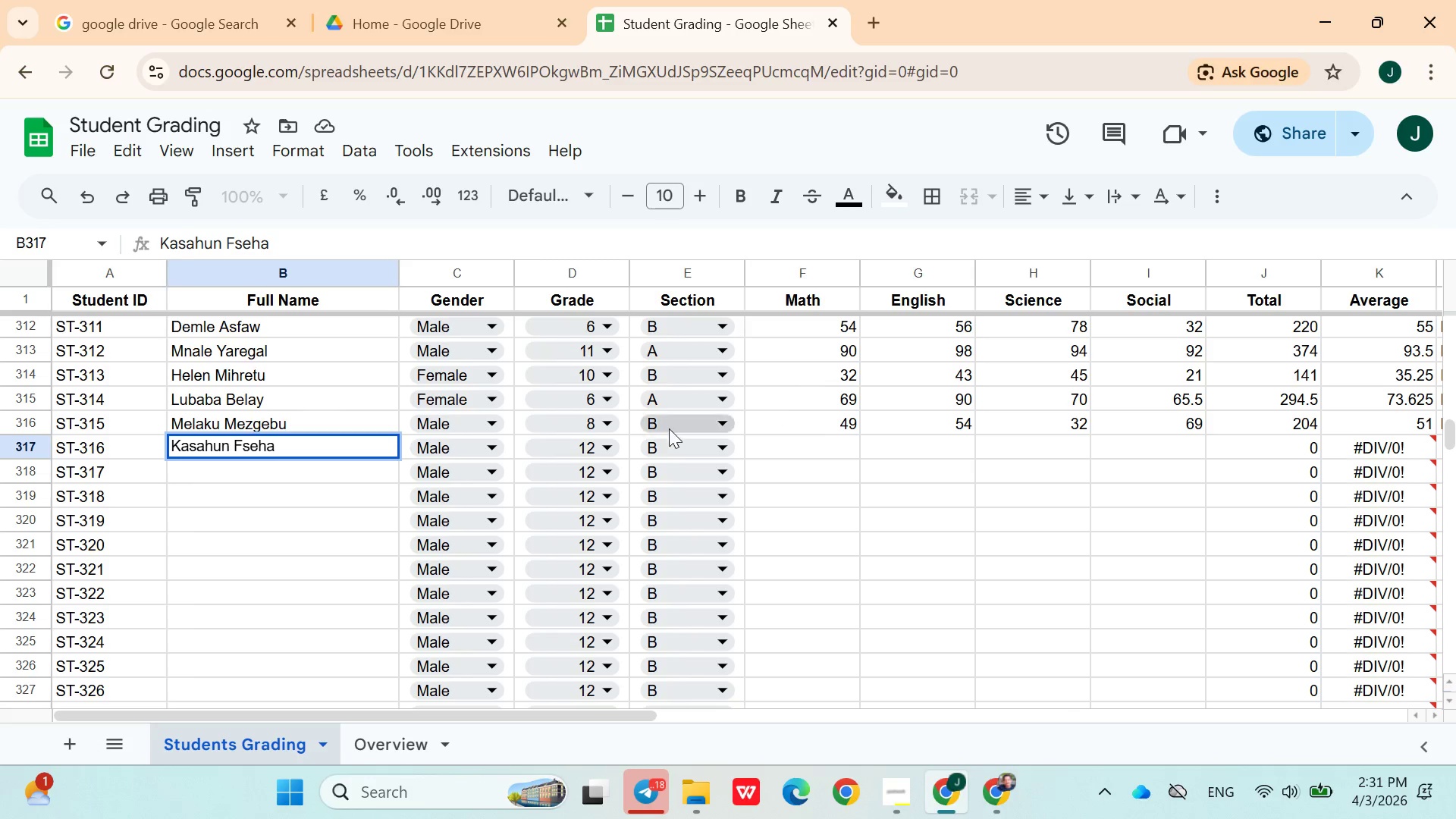 
left_click([578, 440])
 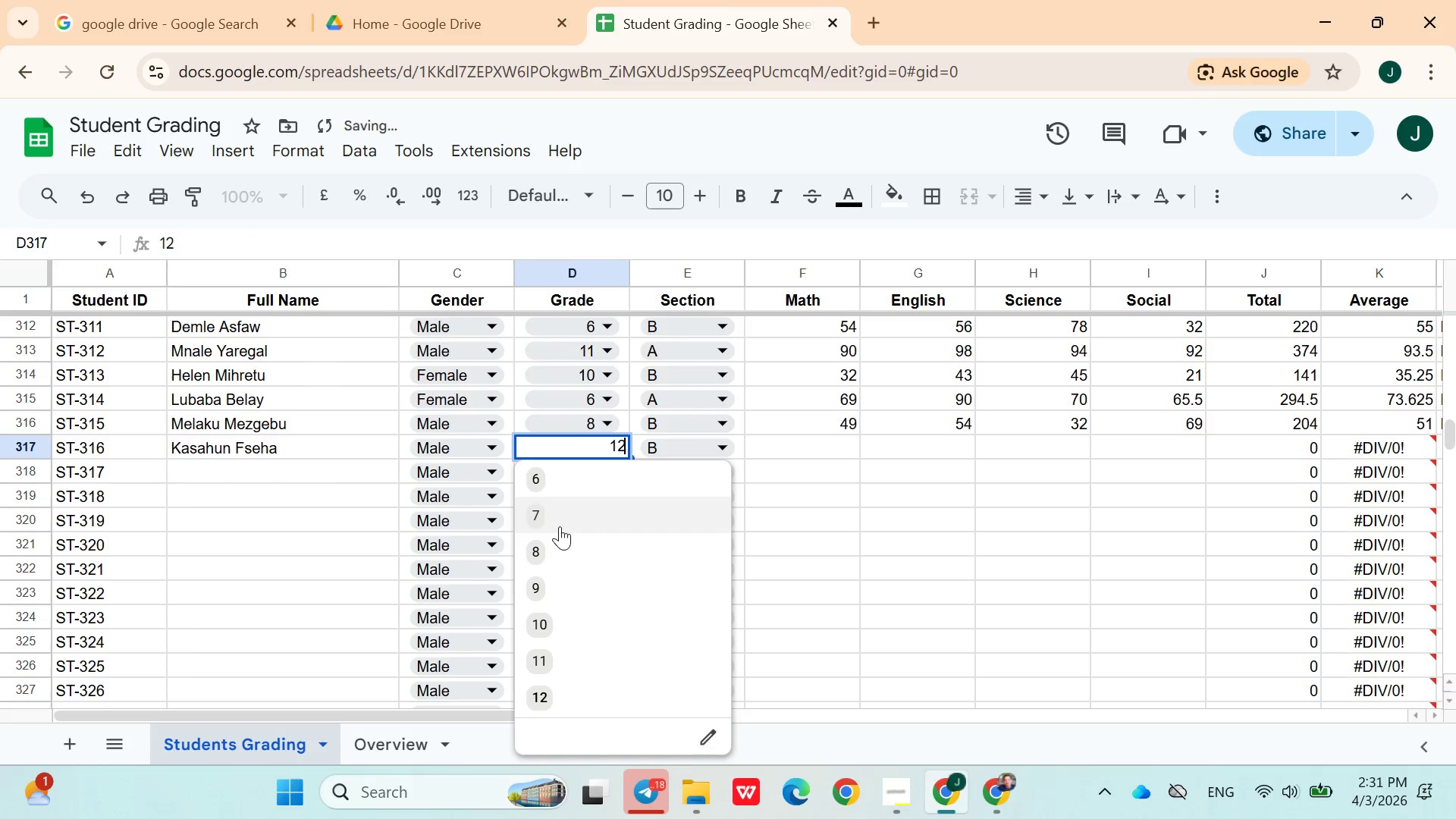 
left_click([560, 516])
 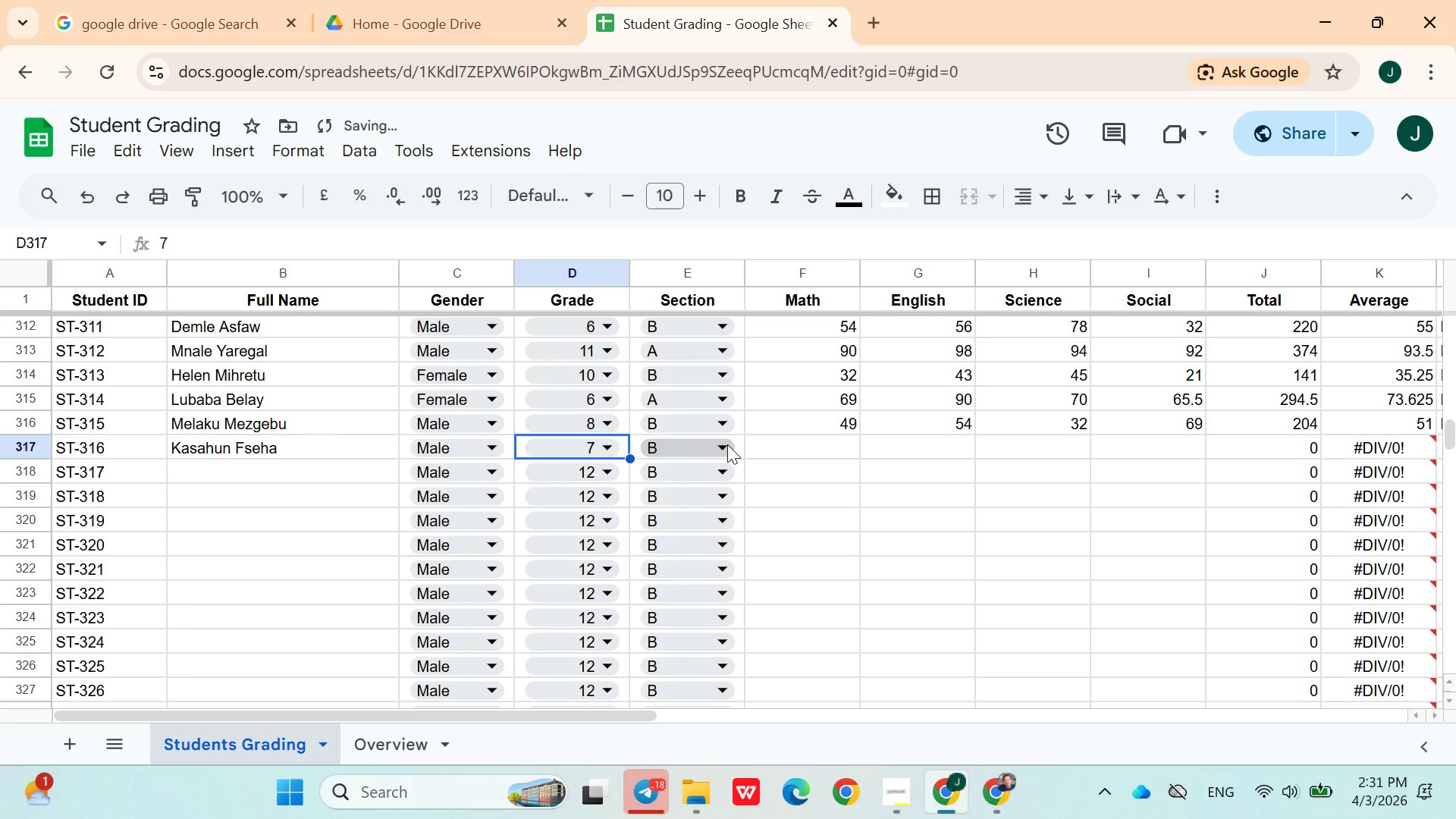 
left_click([727, 444])
 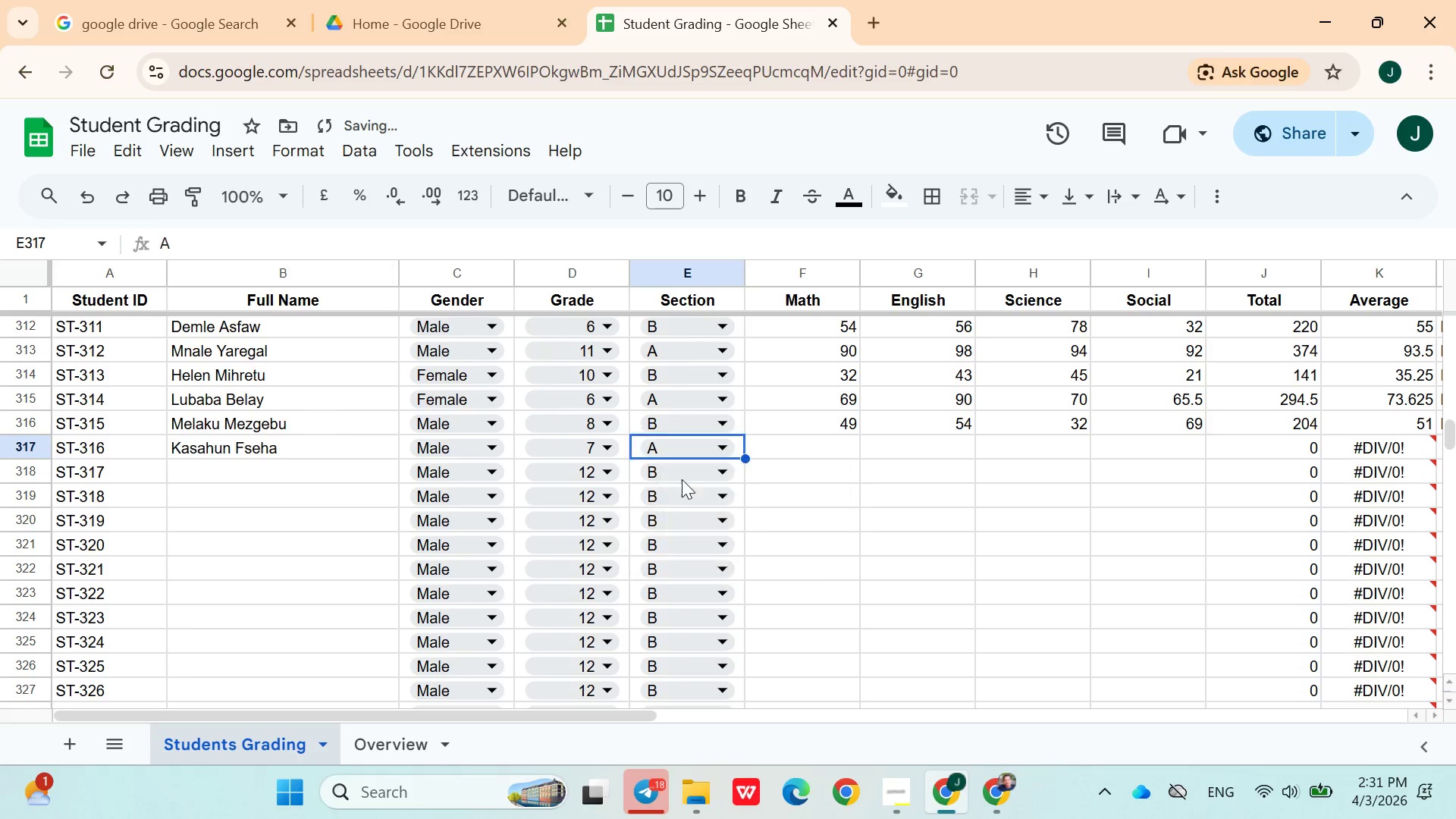 
double_click([794, 447])
 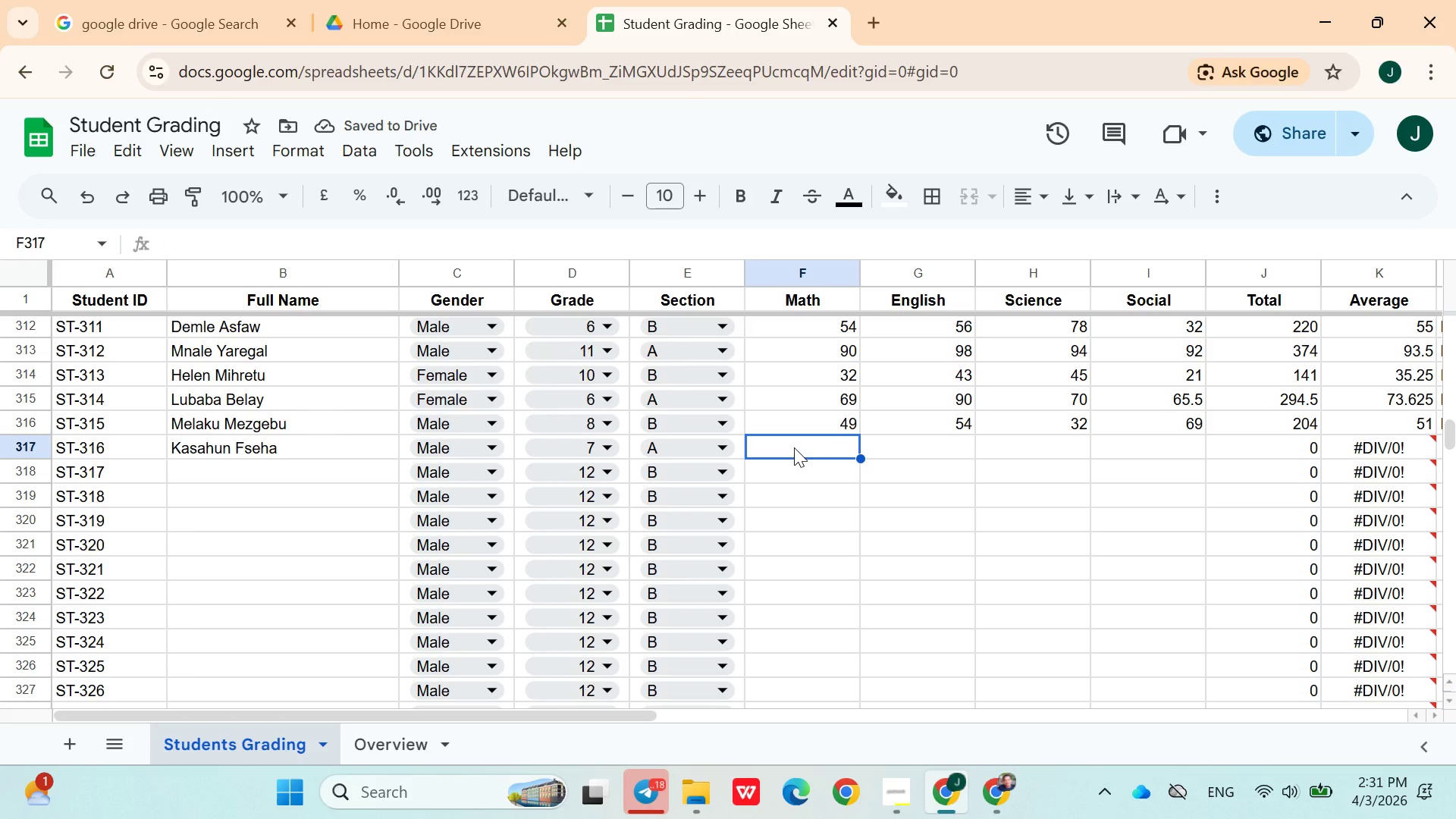 
type(56)
 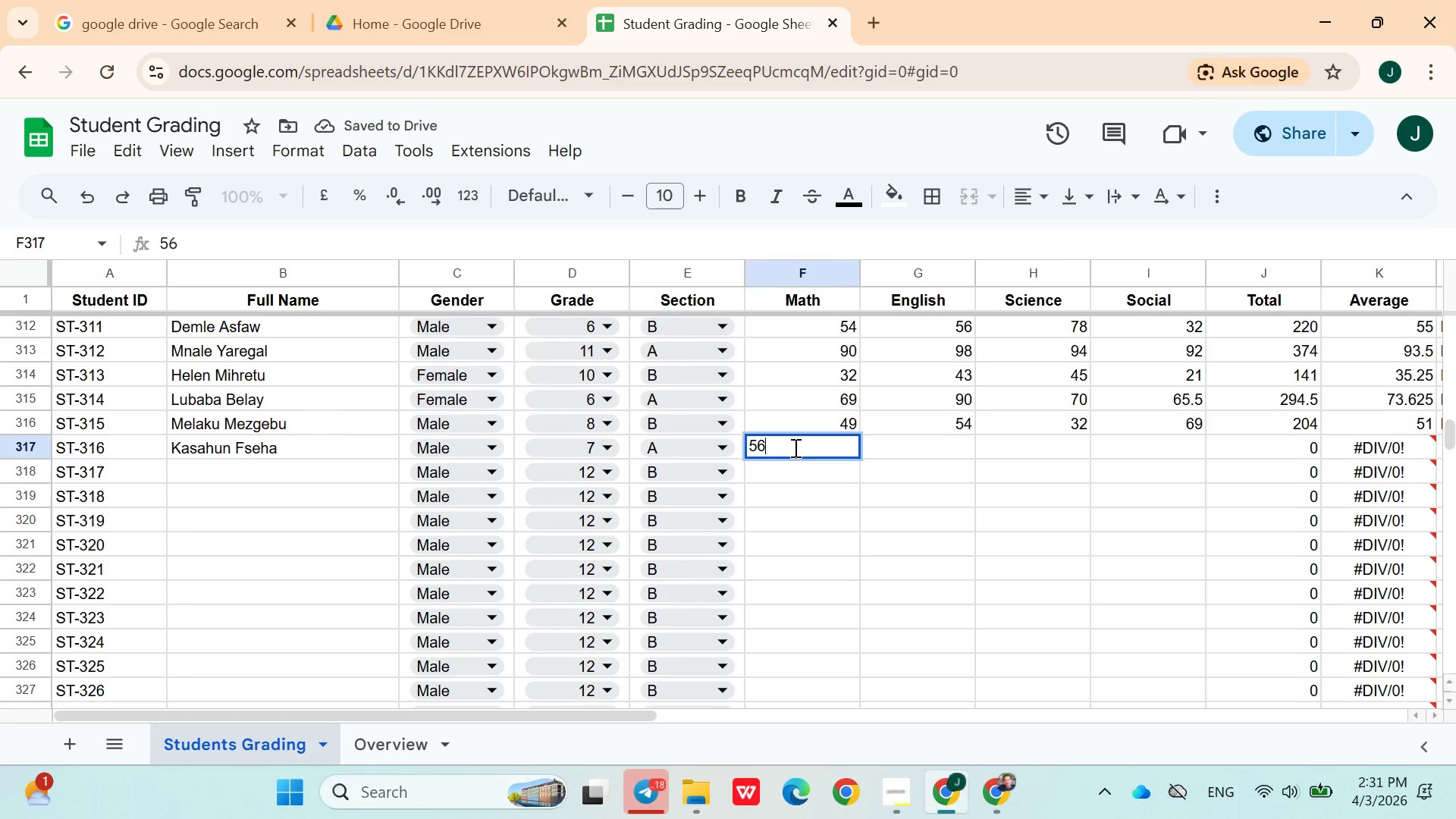 
key(ArrowRight)
 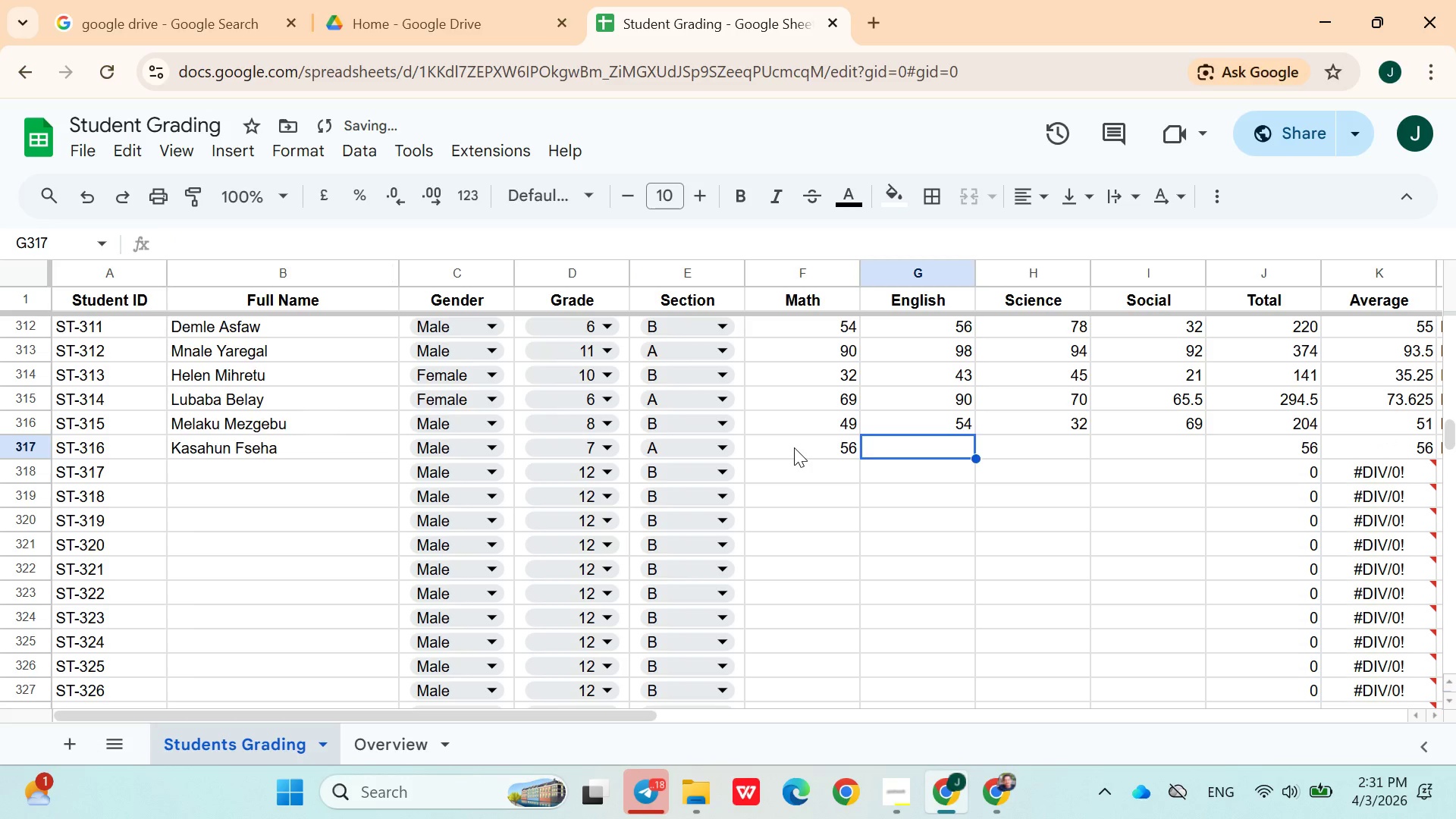 
type(68)
 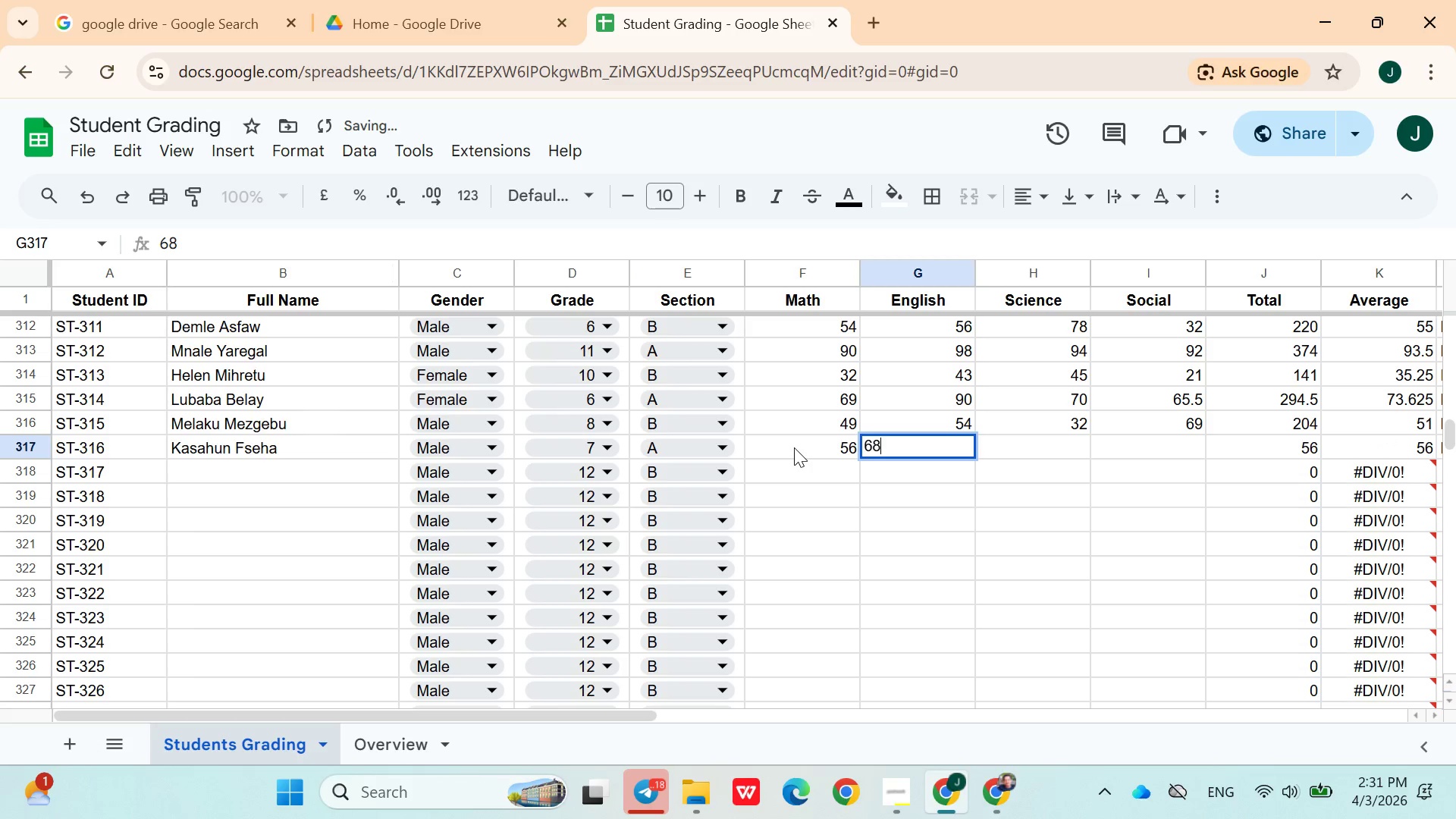 
key(ArrowRight)
 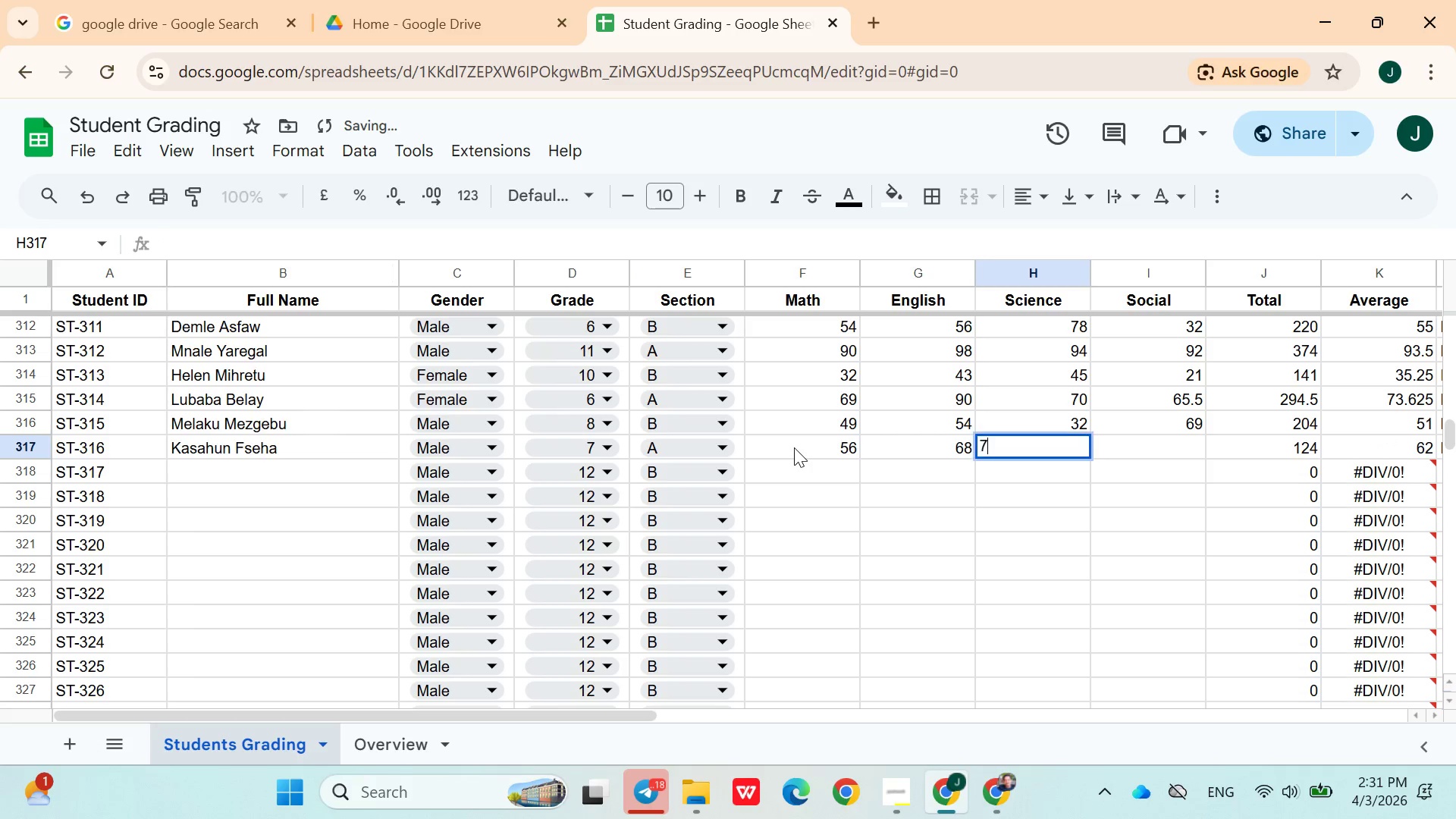 
type(75)
 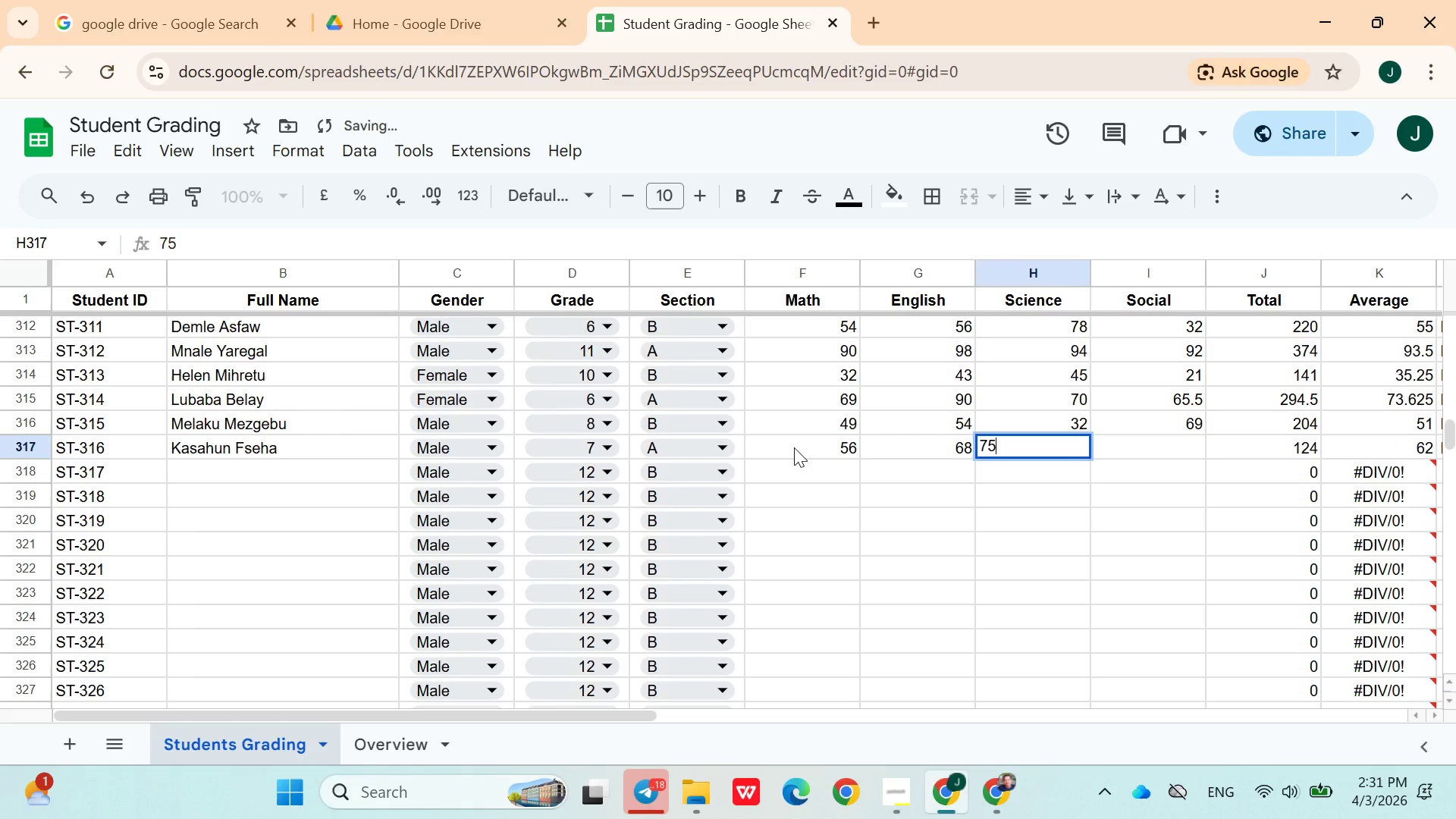 
key(ArrowRight)
 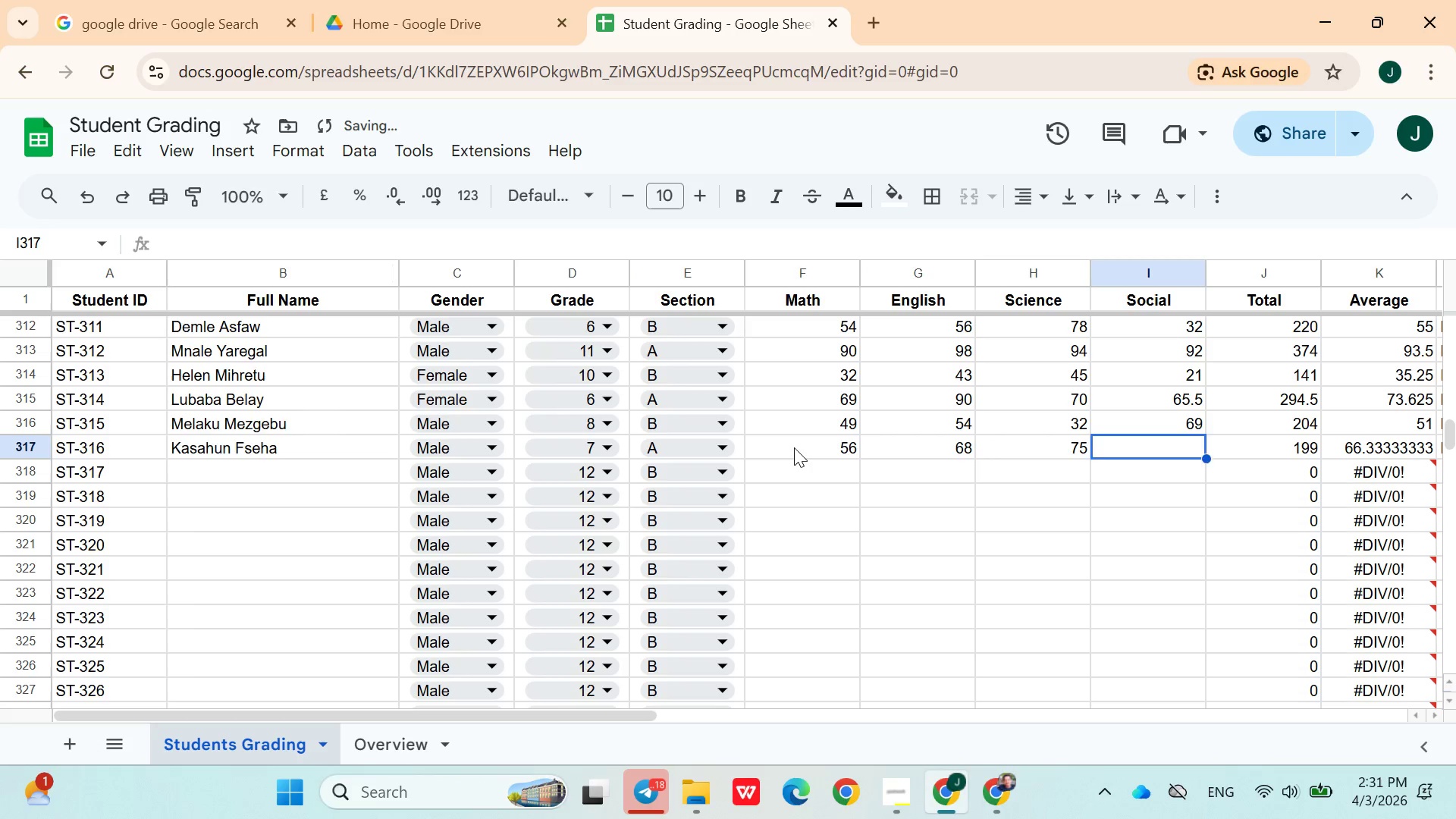 
type(43)
 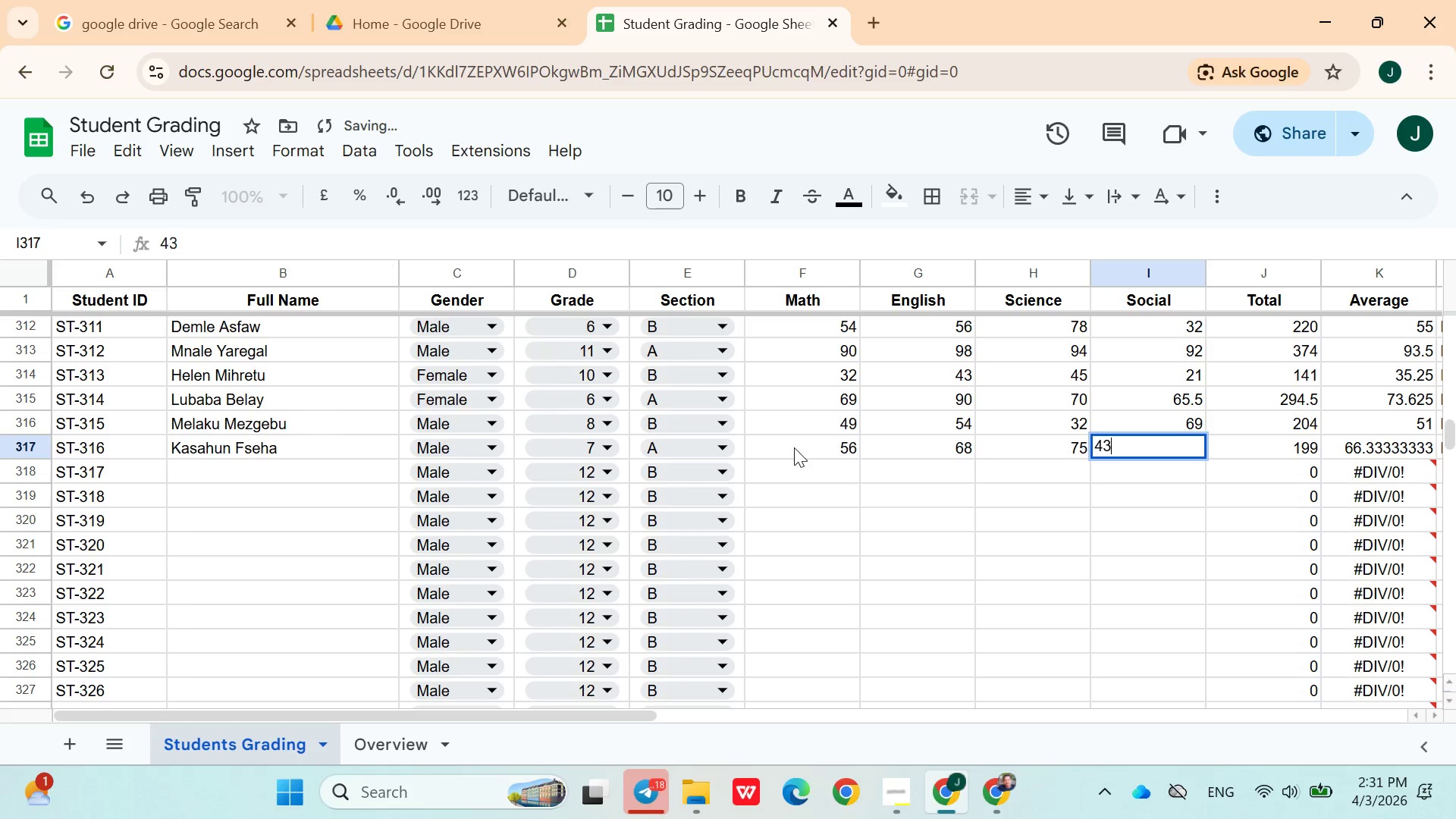 
key(ArrowRight)
 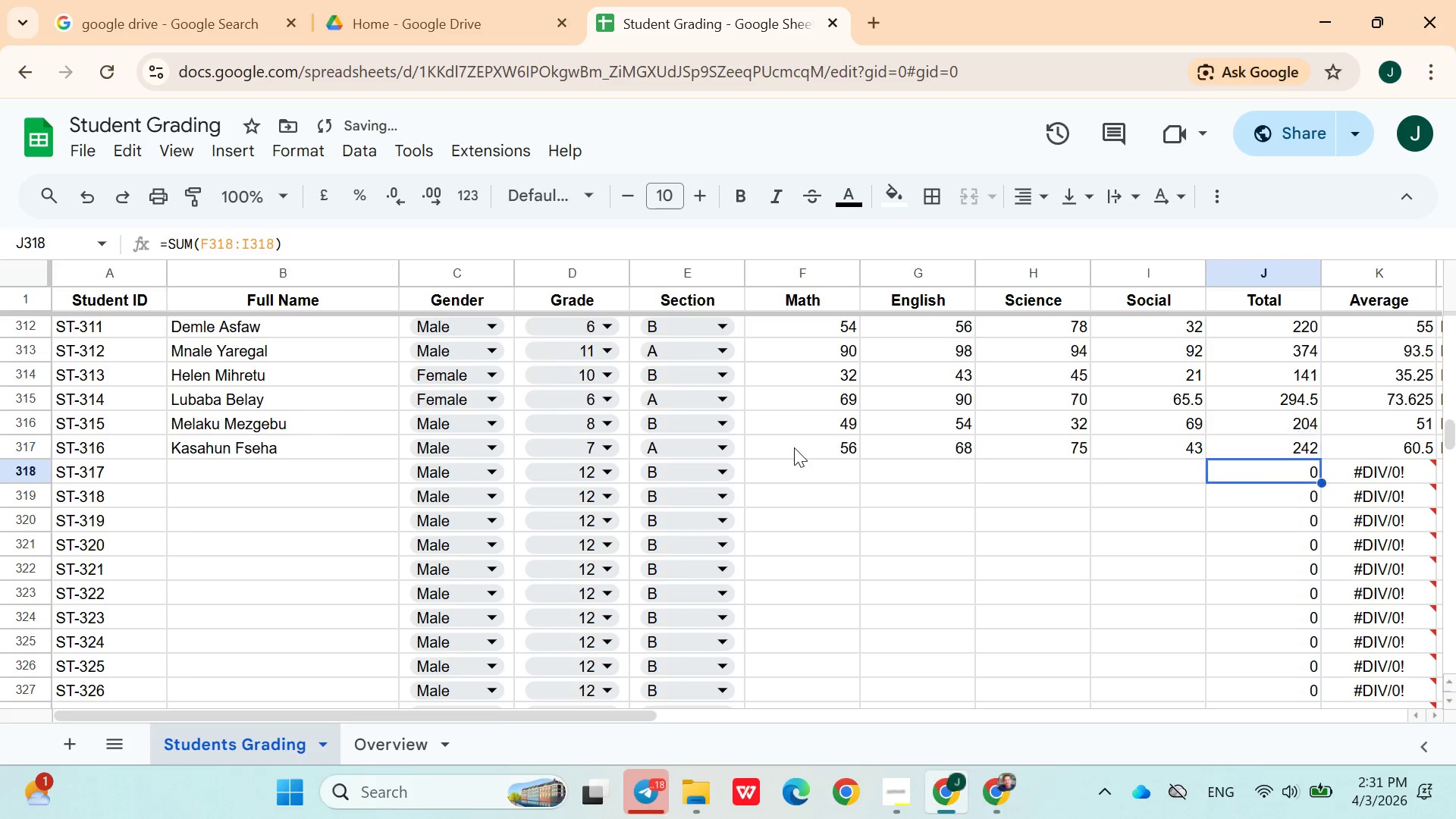 
key(ArrowDown)
 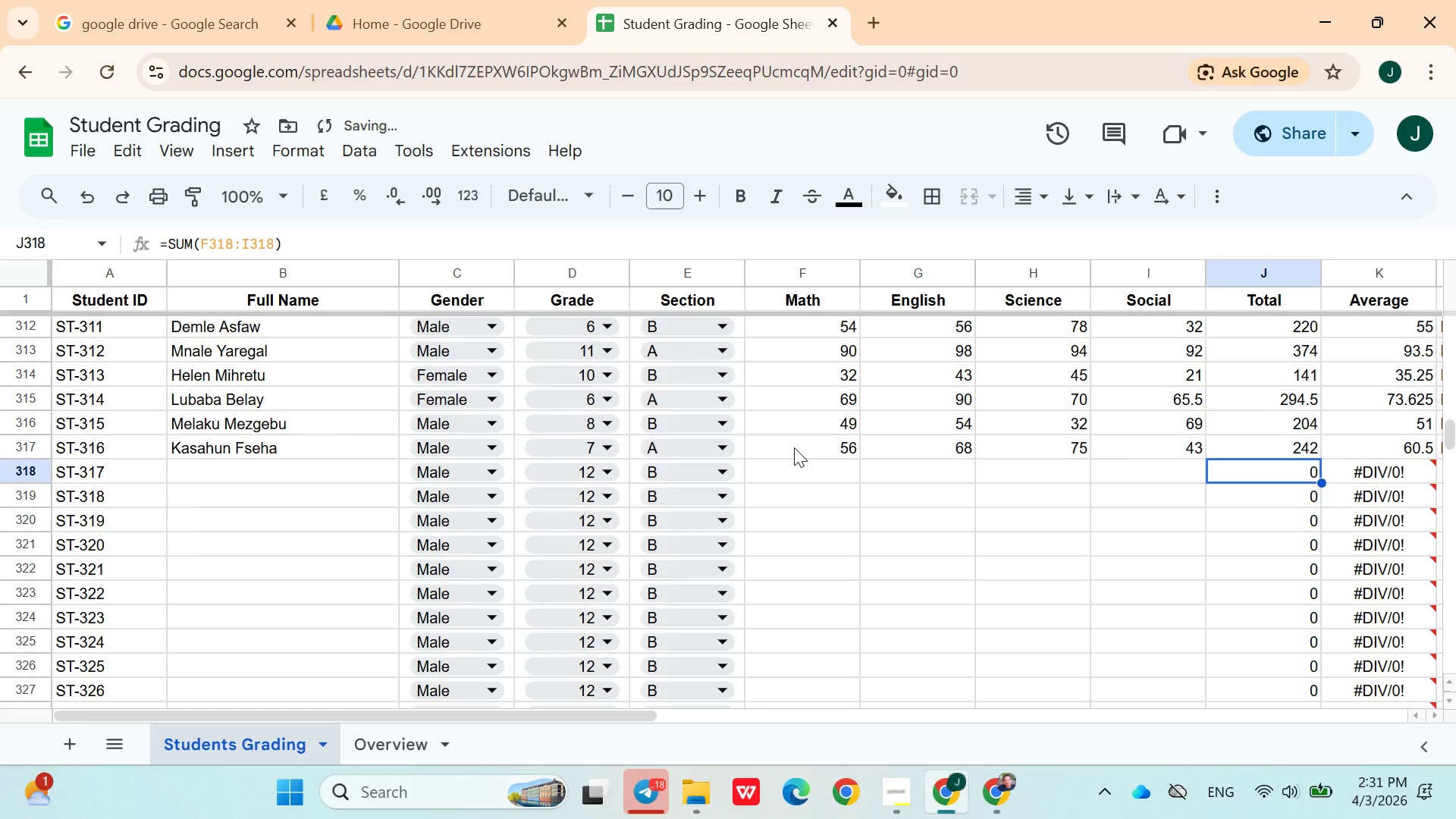 
hold_key(key=ArrowLeft, duration=0.88)
 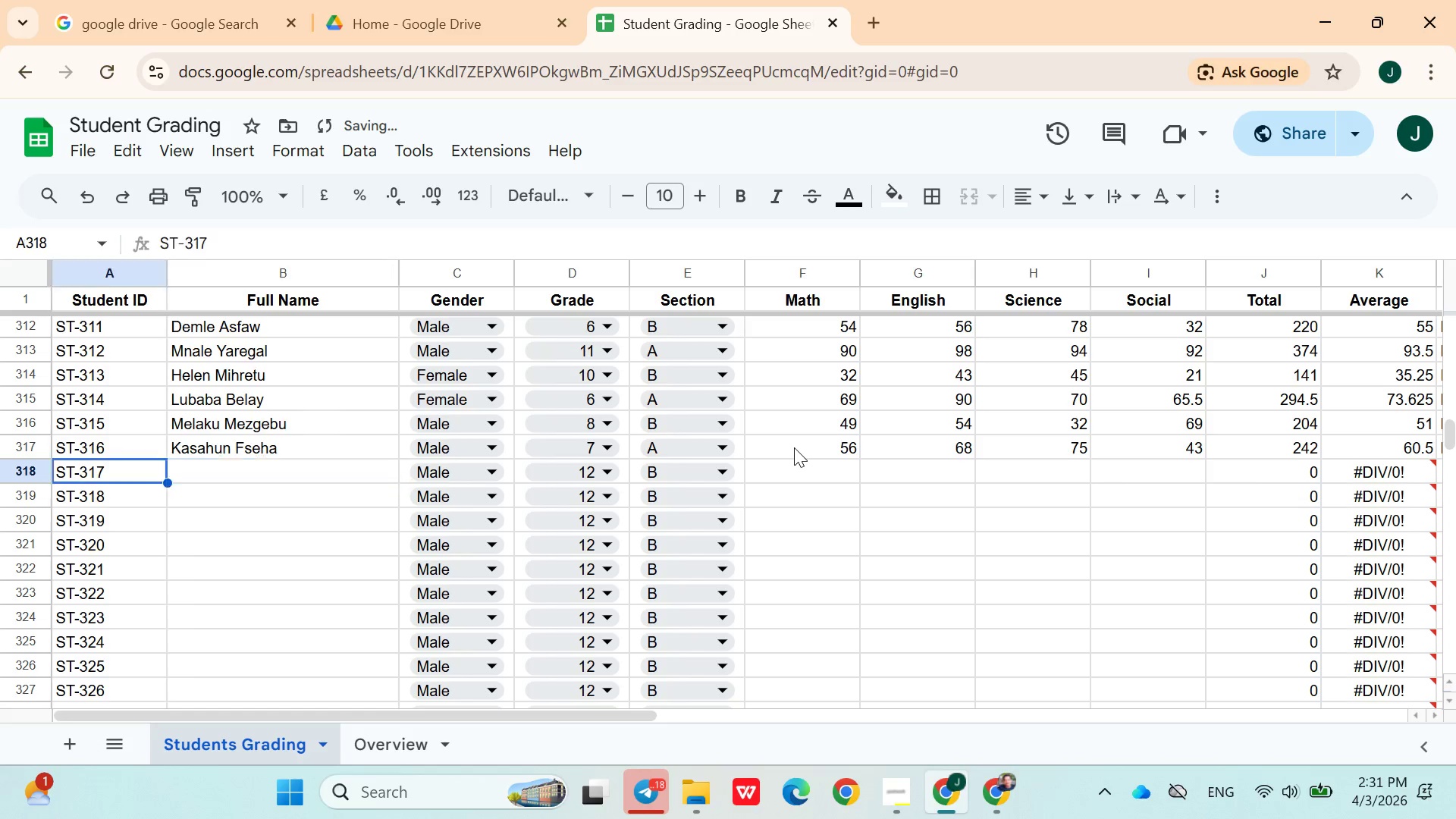 
key(ArrowRight)
 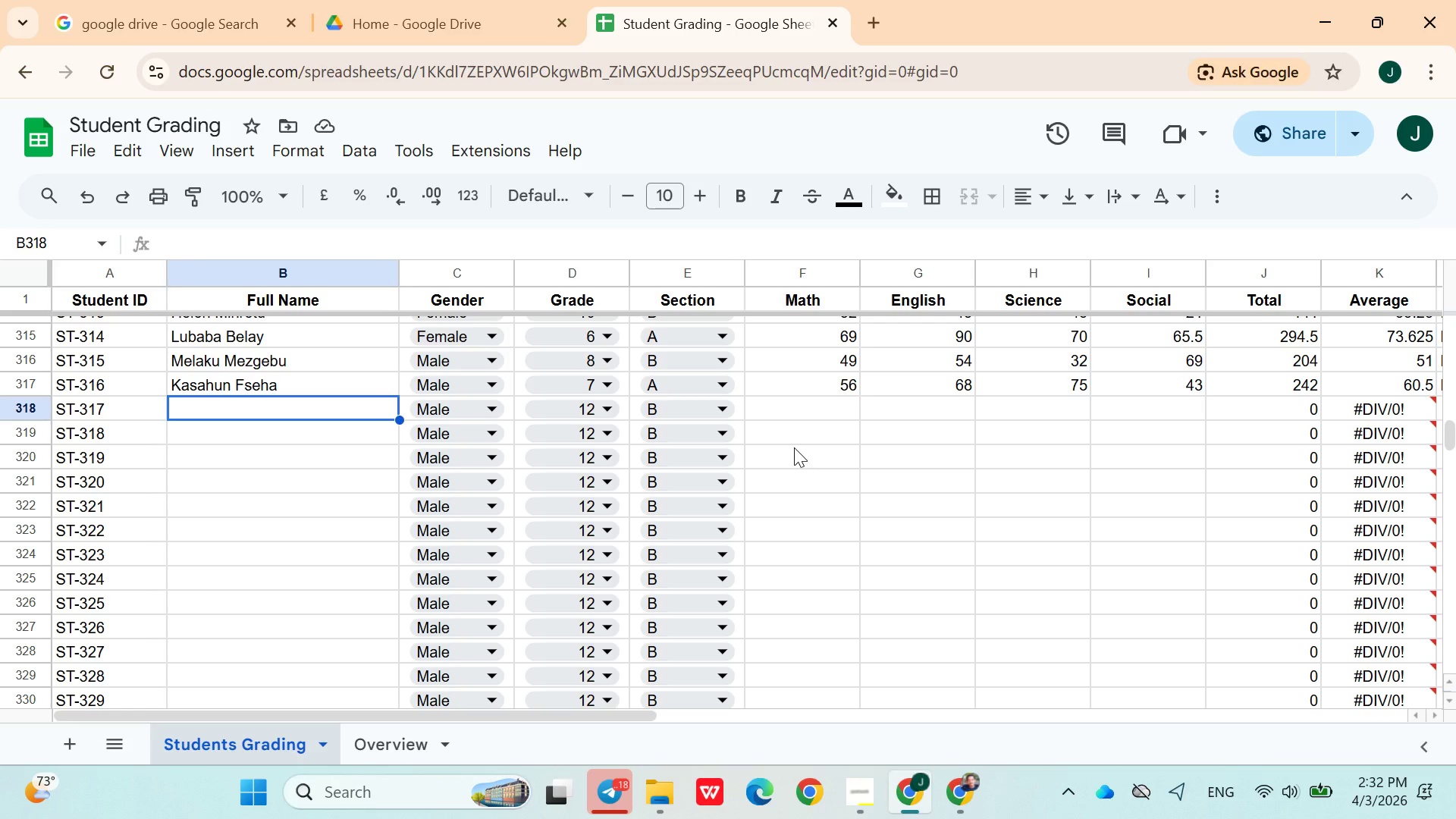 
wait(26.8)
 